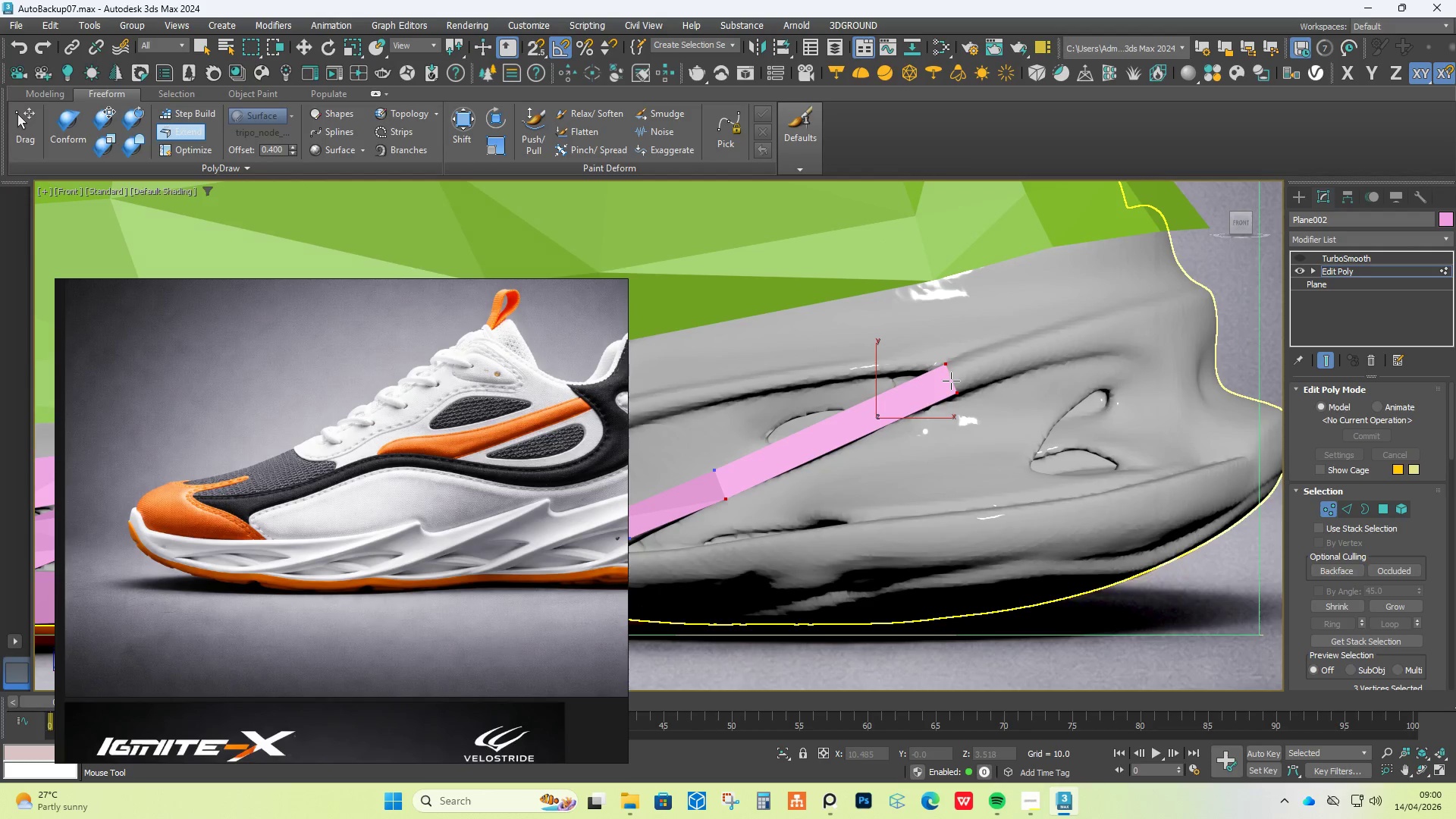 
hold_key(key=ShiftLeft, duration=1.51)
 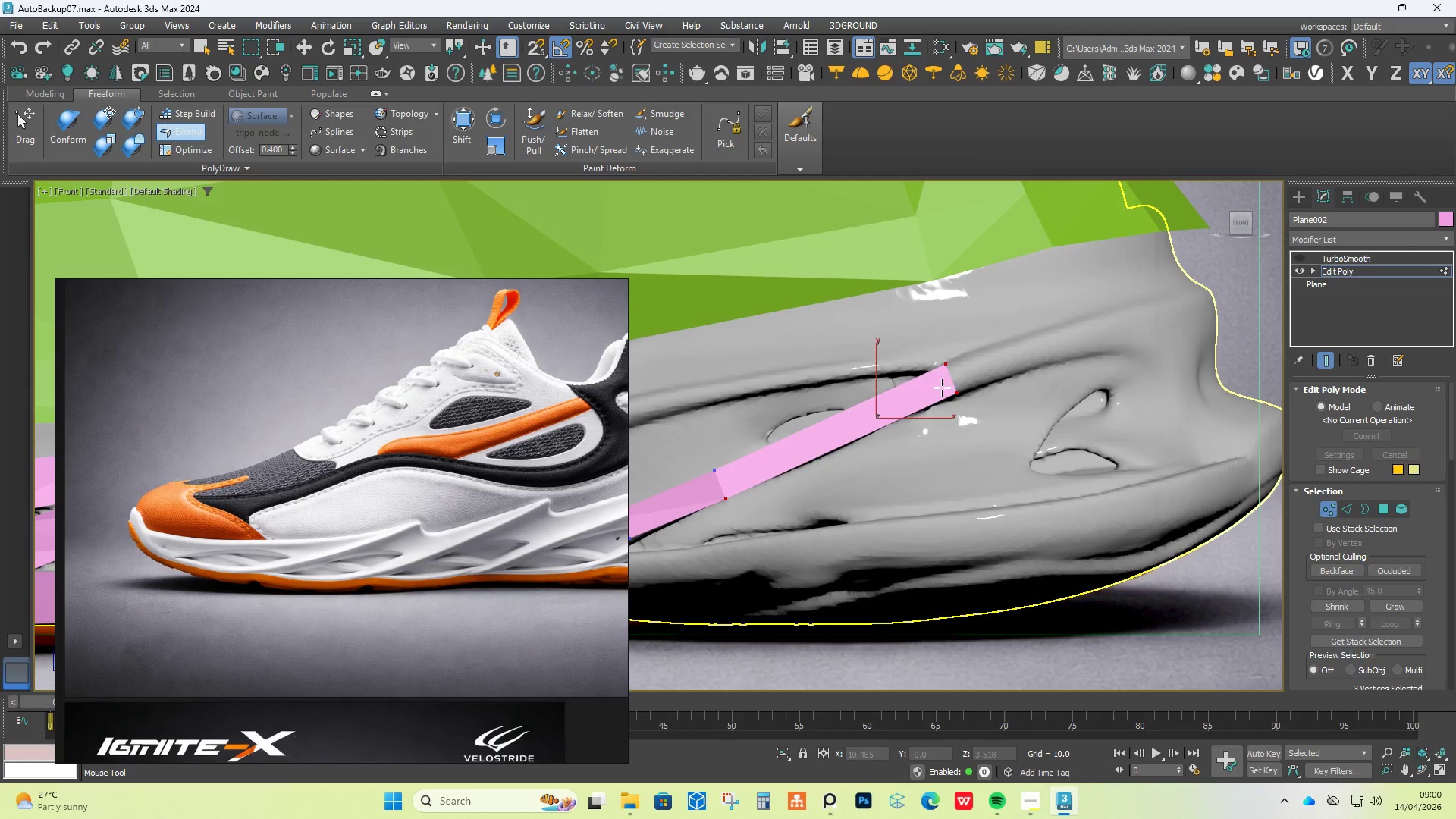 
hold_key(key=ShiftLeft, duration=1.5)
 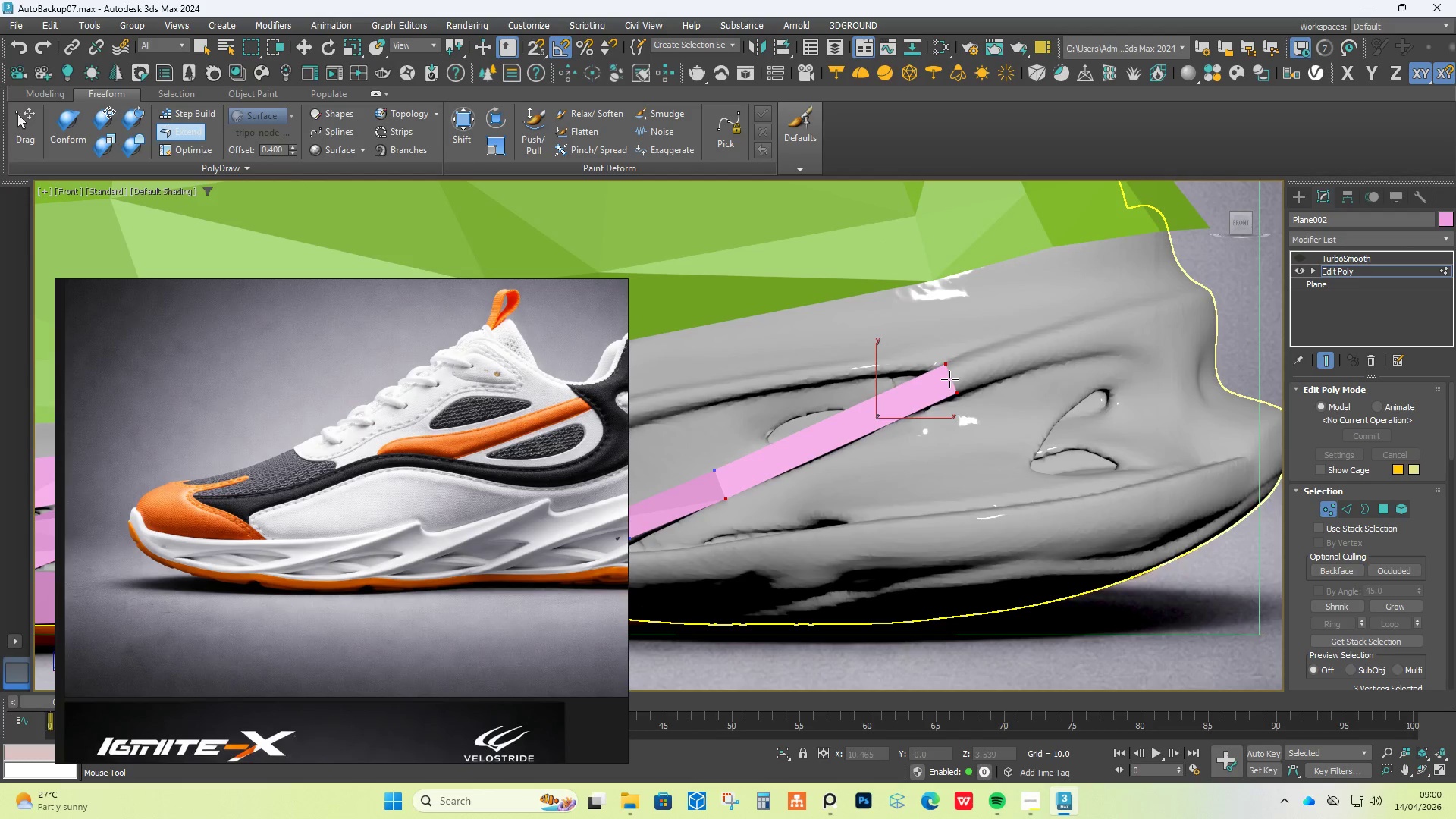 
hold_key(key=ShiftLeft, duration=1.5)
left_click_drag(start_coordinate=[949, 379], to_coordinate=[1144, 320])
 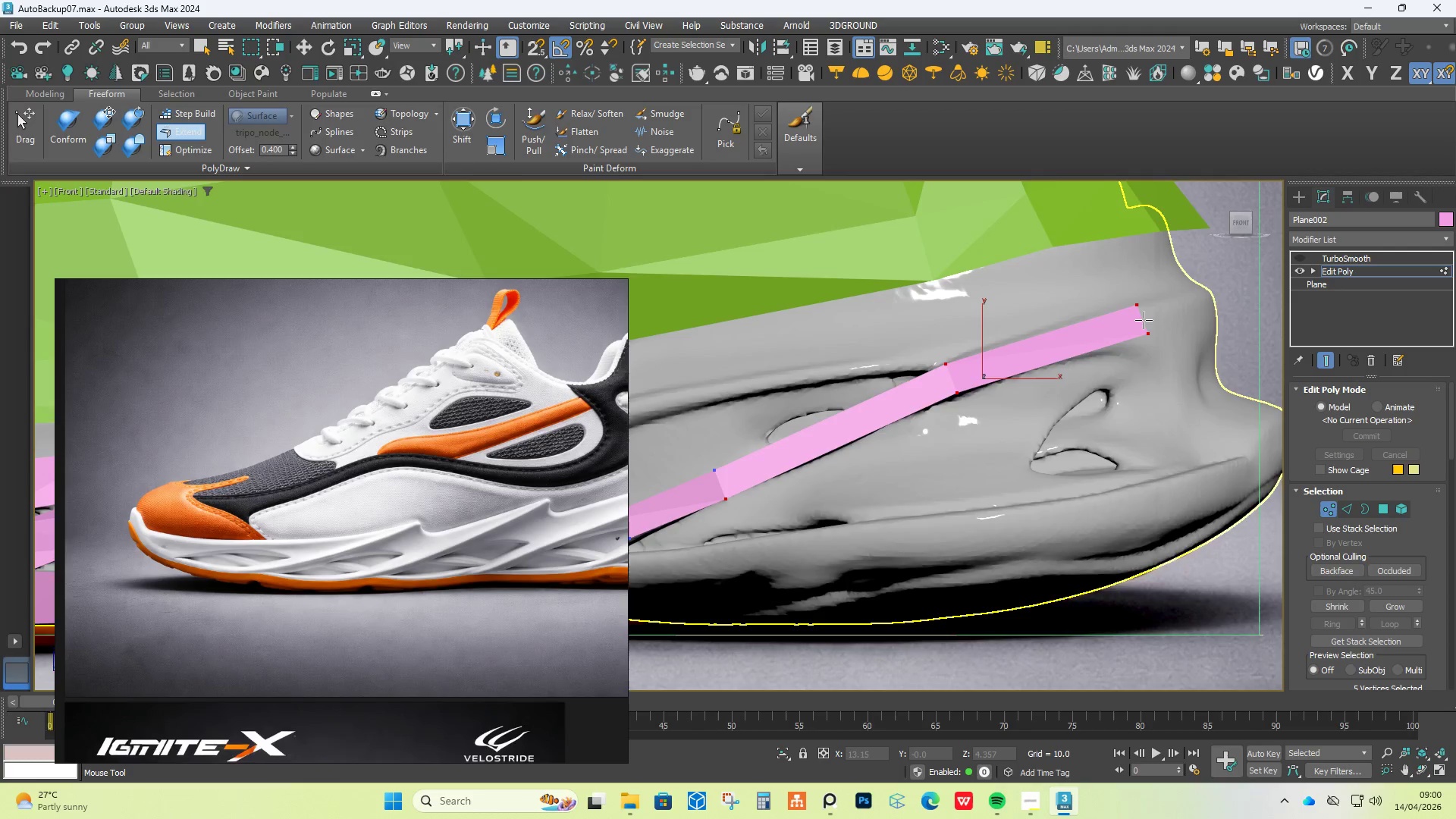 
scroll: coordinate [1144, 320], scroll_direction: down, amount: 3.0
 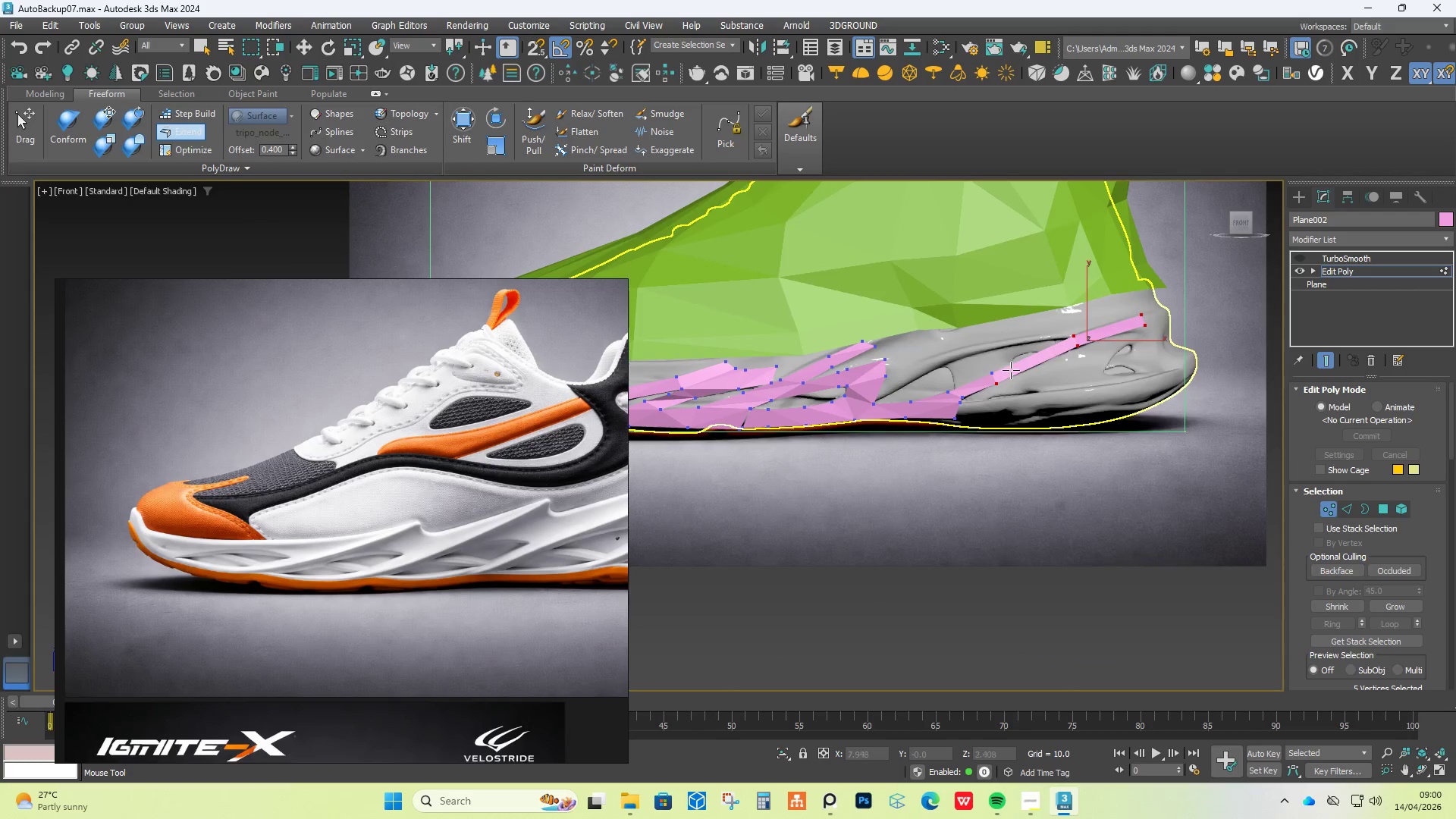 
hold_key(key=ShiftLeft, duration=1.5)
 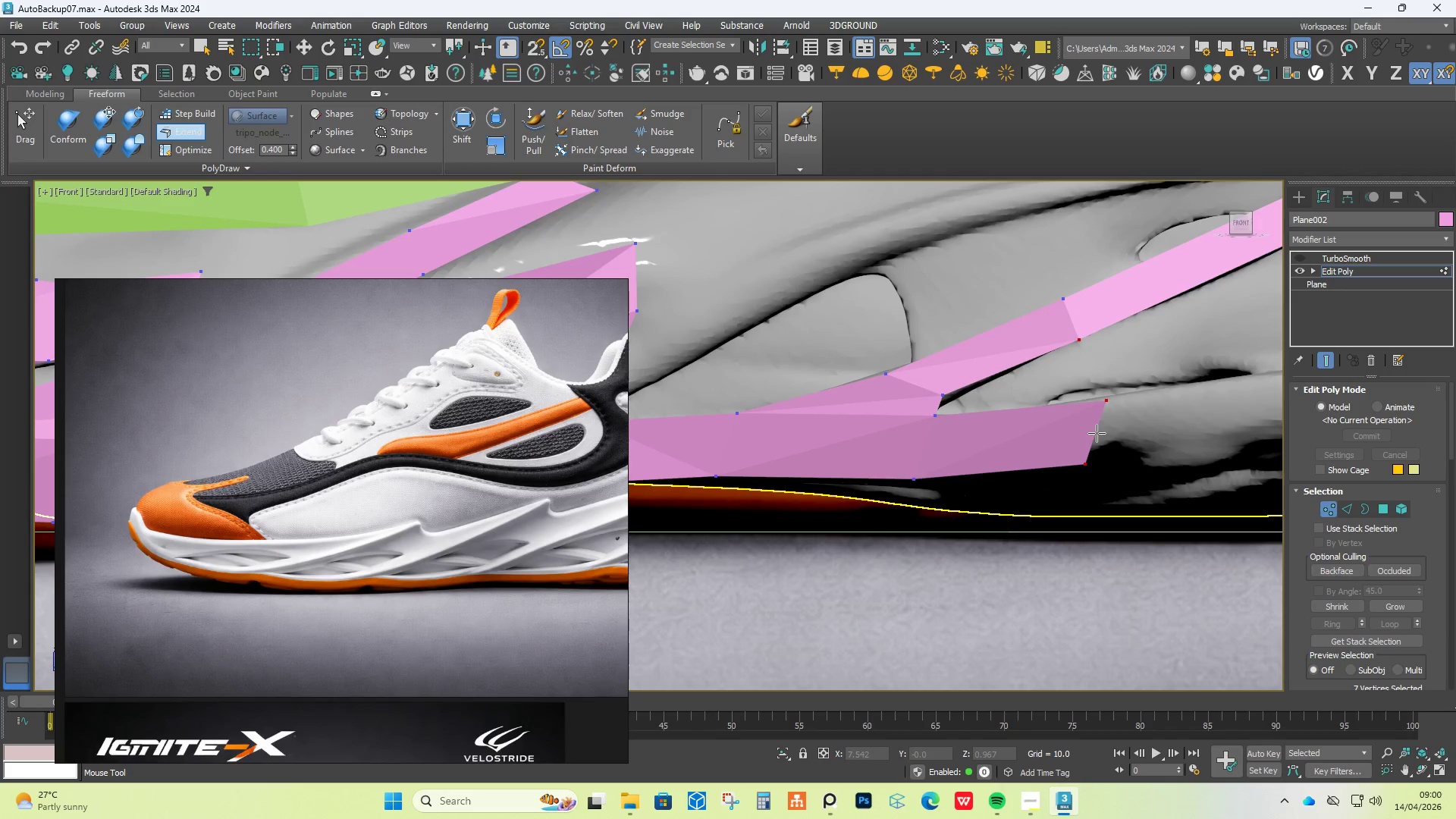 
scroll: coordinate [967, 401], scroll_direction: up, amount: 4.0
 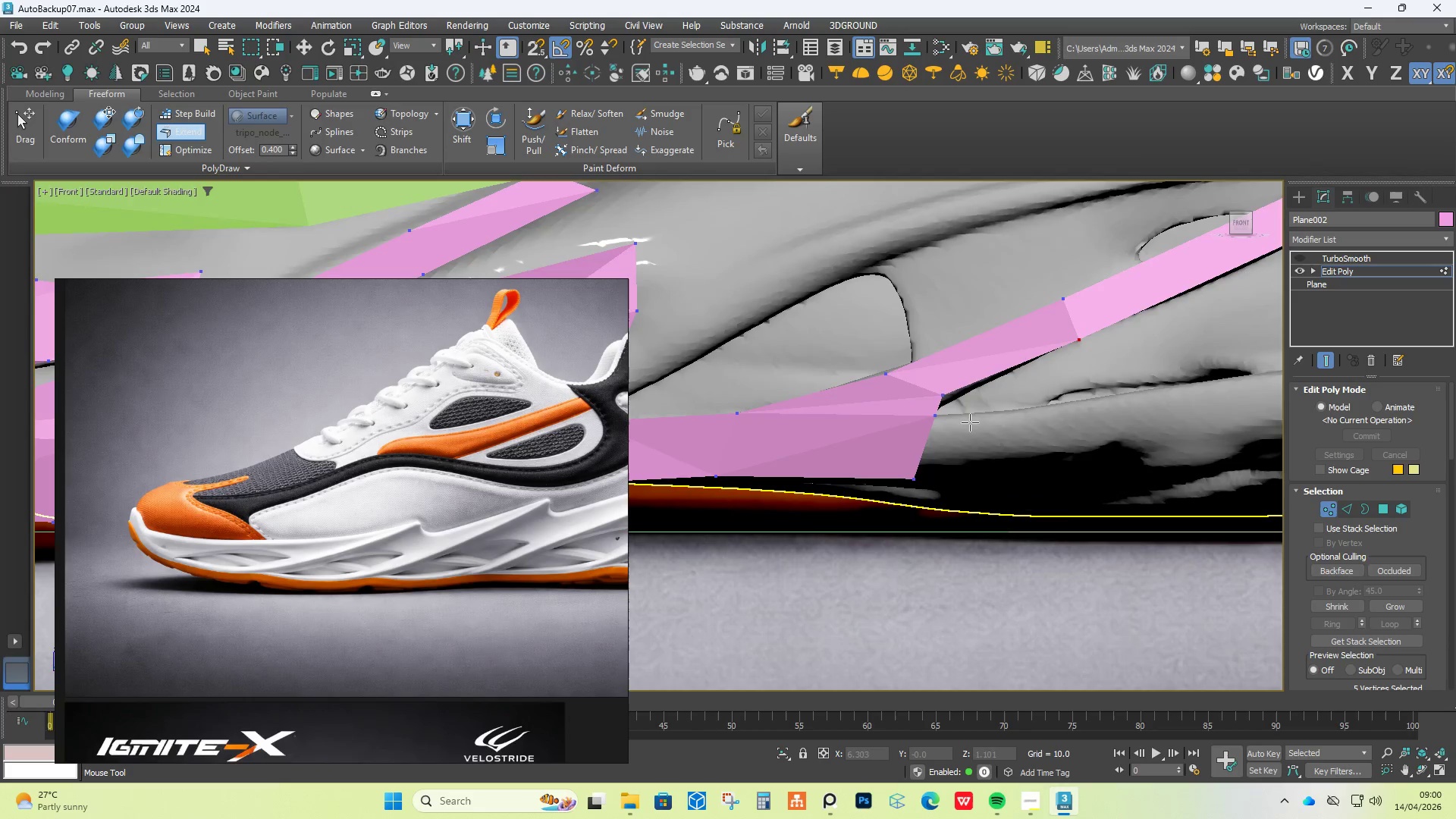 
left_click_drag(start_coordinate=[925, 450], to_coordinate=[1097, 433])
 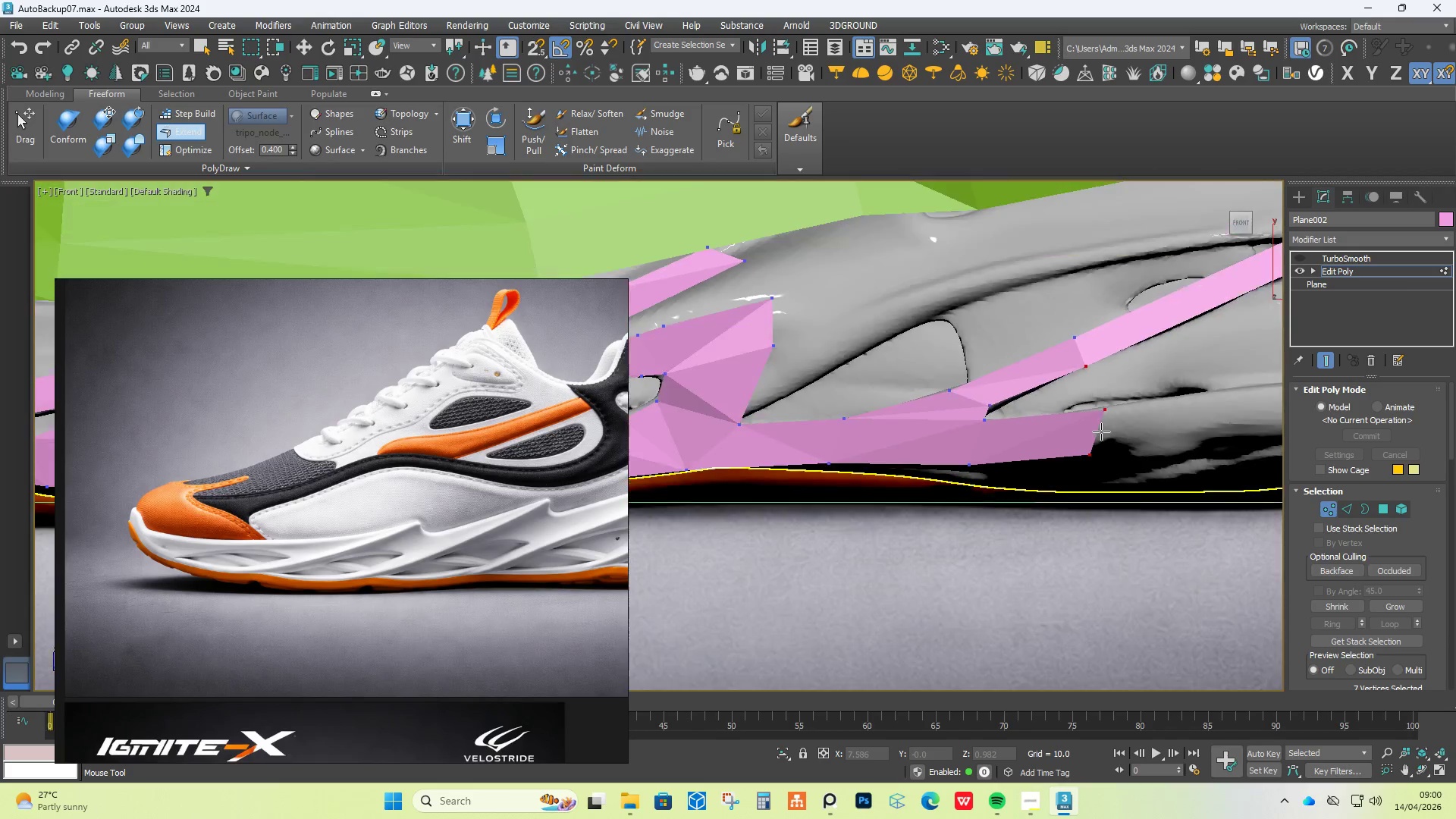 
hold_key(key=ShiftLeft, duration=0.53)
 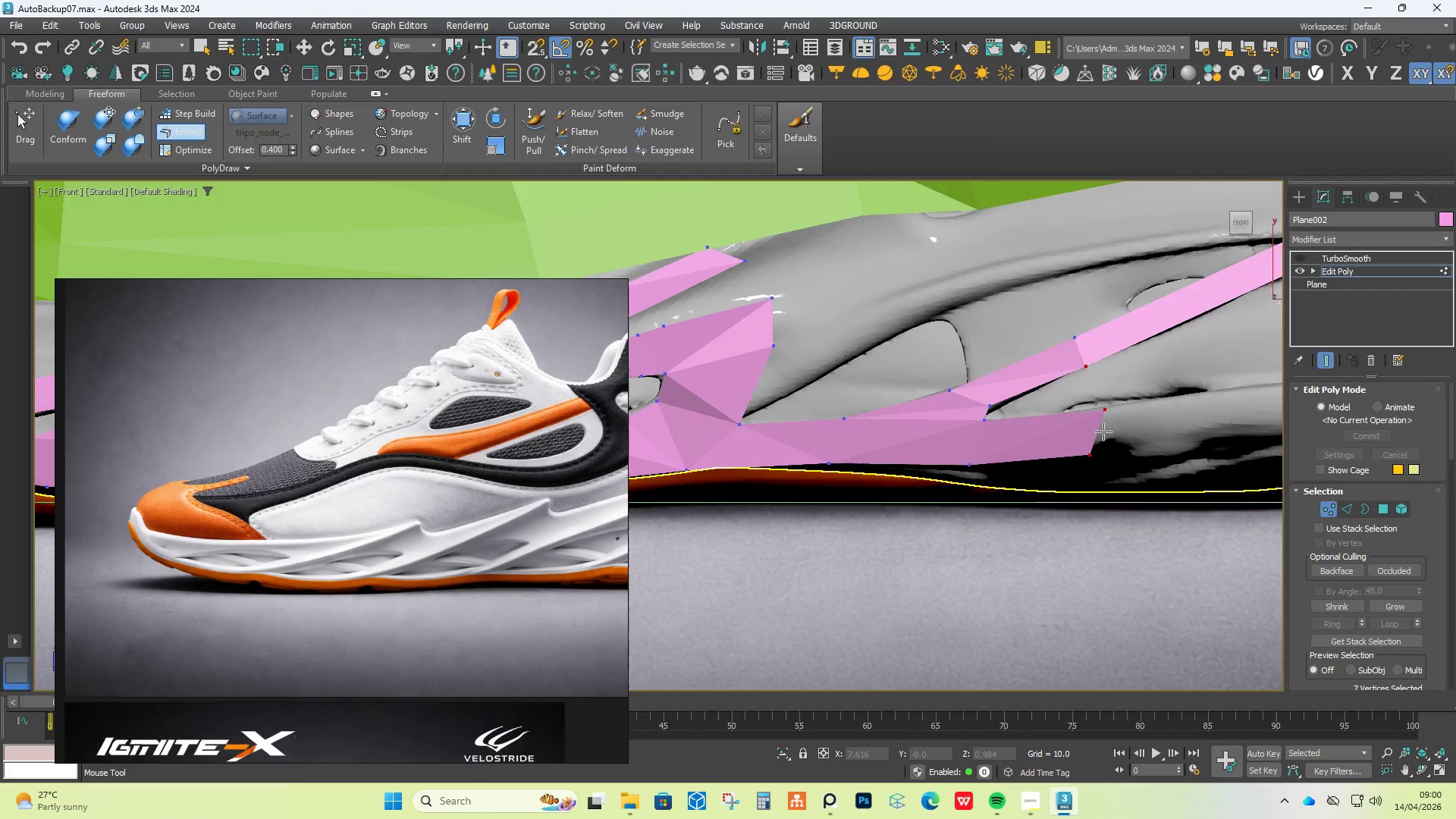 
hold_key(key=ShiftLeft, duration=1.56)
scroll: coordinate [1101, 431], scroll_direction: down, amount: 1.0
 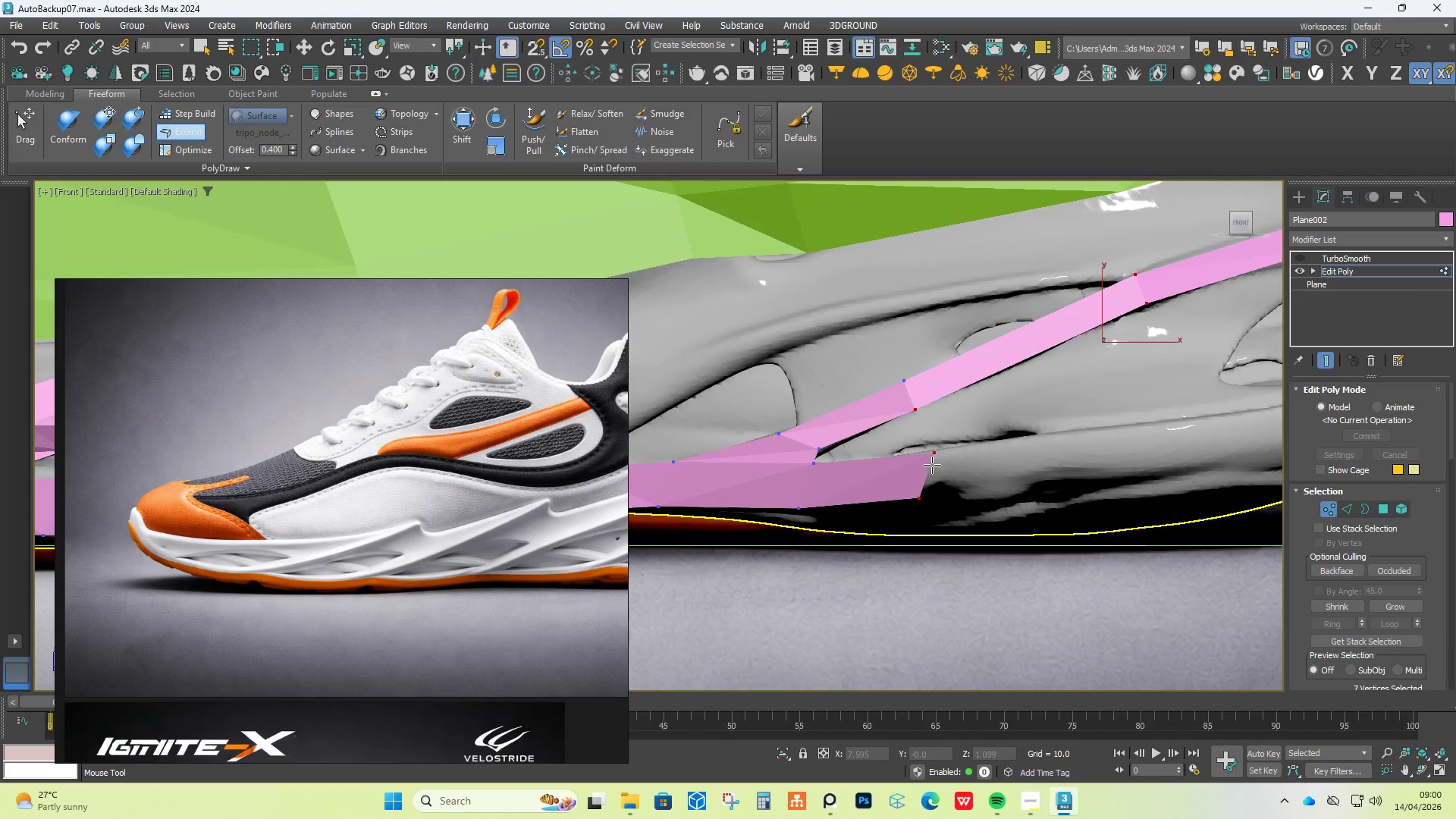 
hold_key(key=AltLeft, duration=1.56)
hold_key(key=ControlLeft, duration=1.48)
hold_key(key=ShiftLeft, duration=1.48)
left_click_drag(start_coordinate=[933, 456], to_coordinate=[935, 450])
 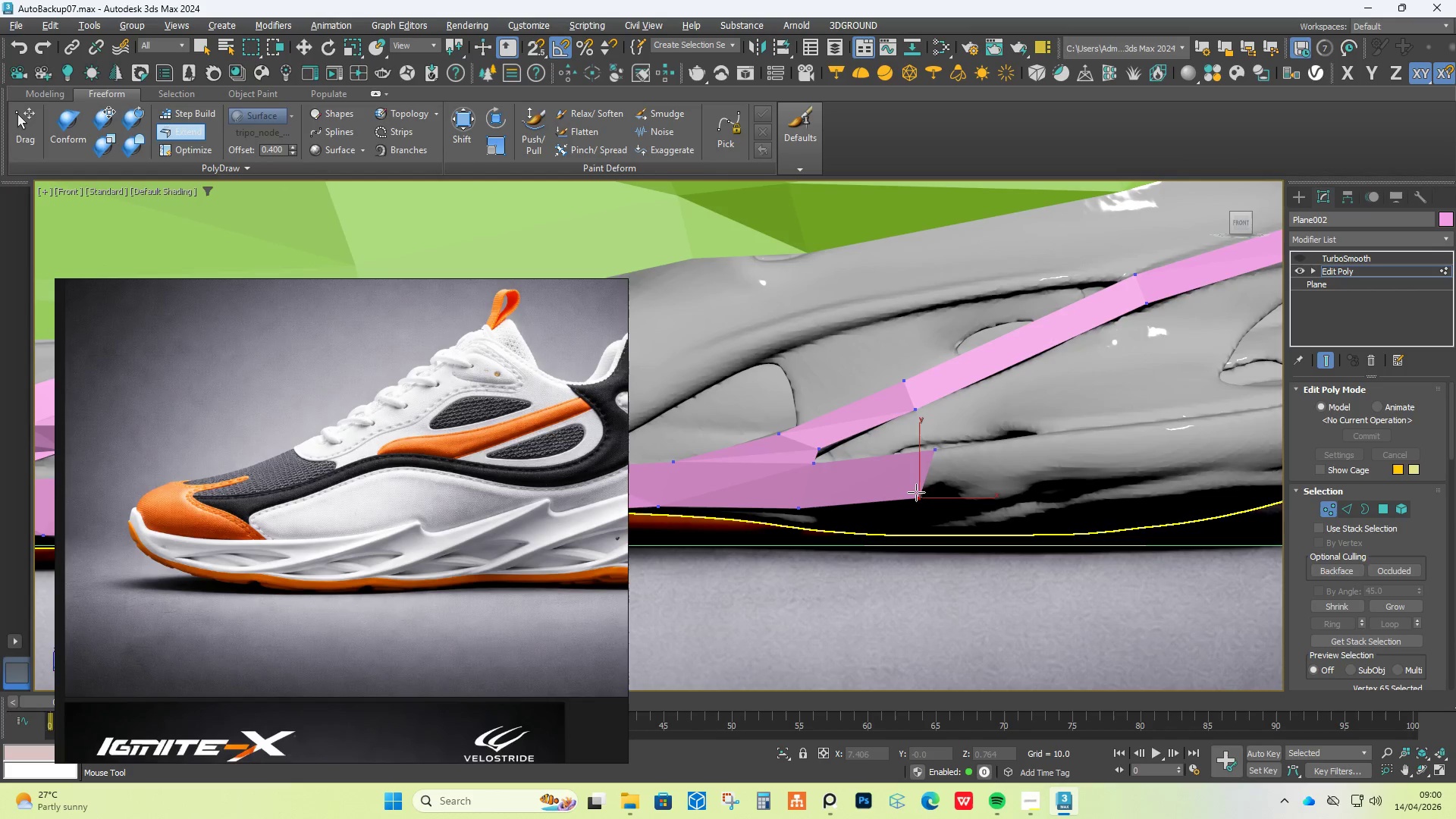 
left_click_drag(start_coordinate=[917, 493], to_coordinate=[918, 498])
 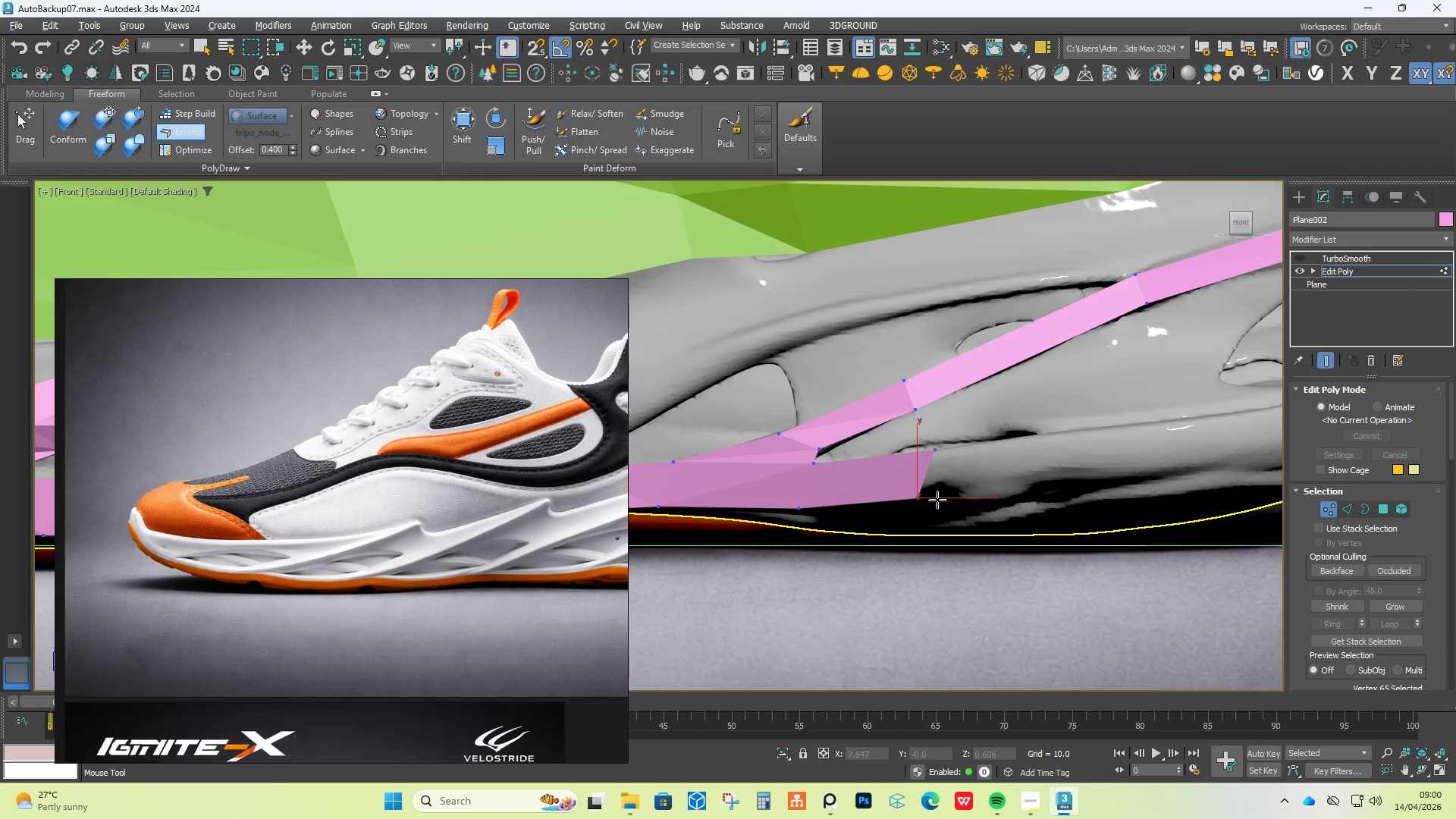 
hold_key(key=AltLeft, duration=1.03)
 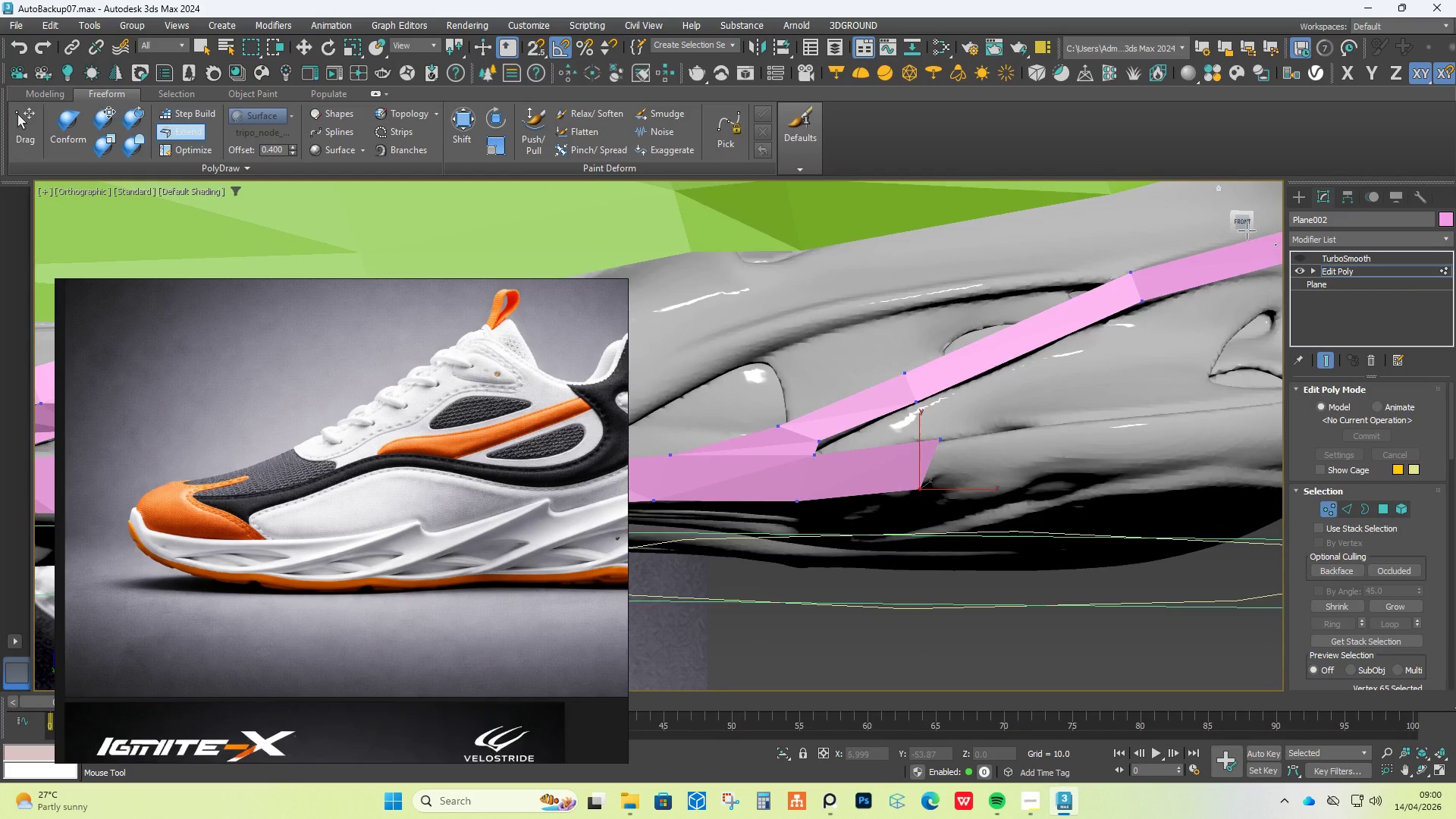 
left_click([1243, 223])
 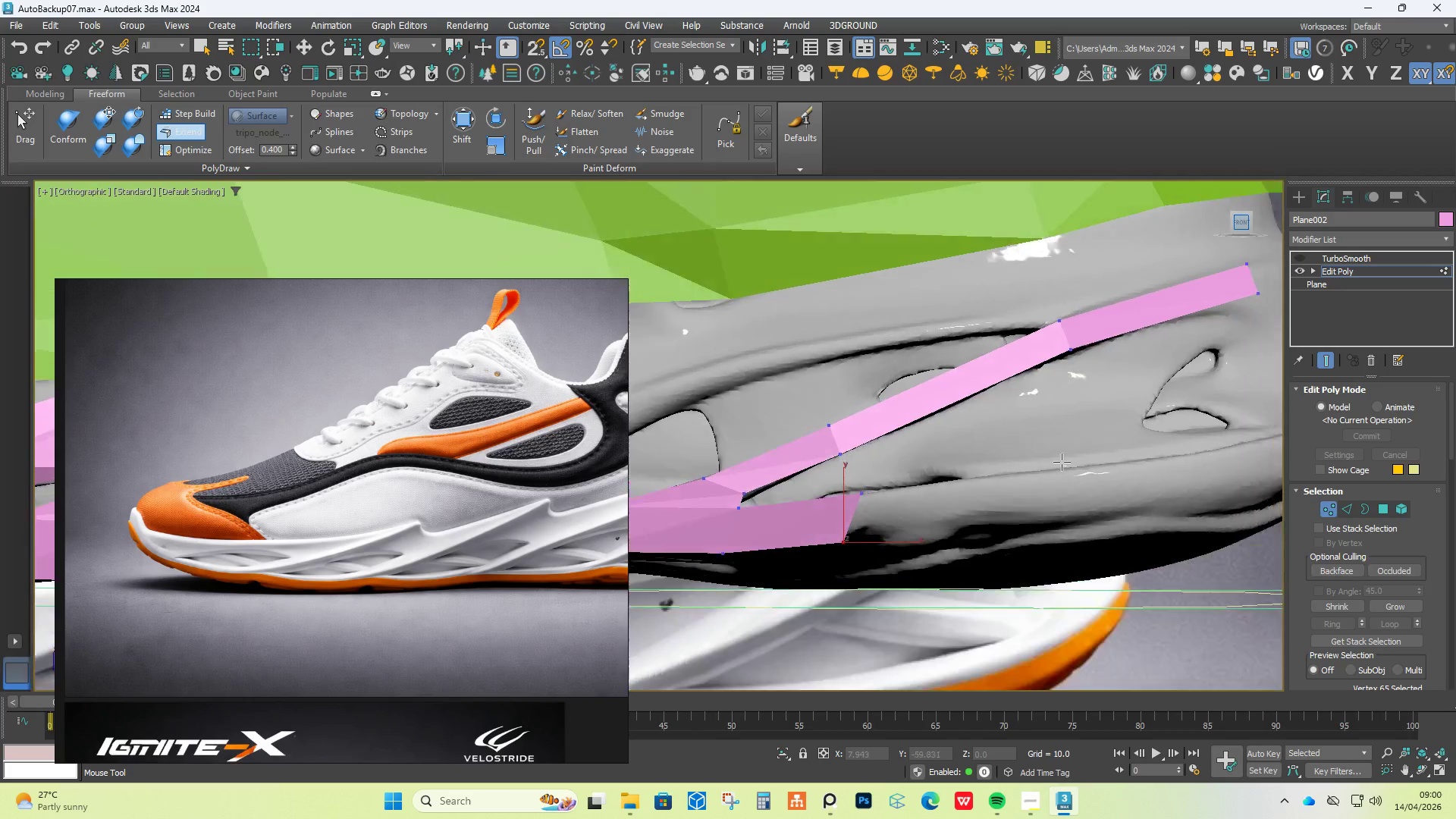 
scroll: coordinate [1053, 462], scroll_direction: down, amount: 1.0
 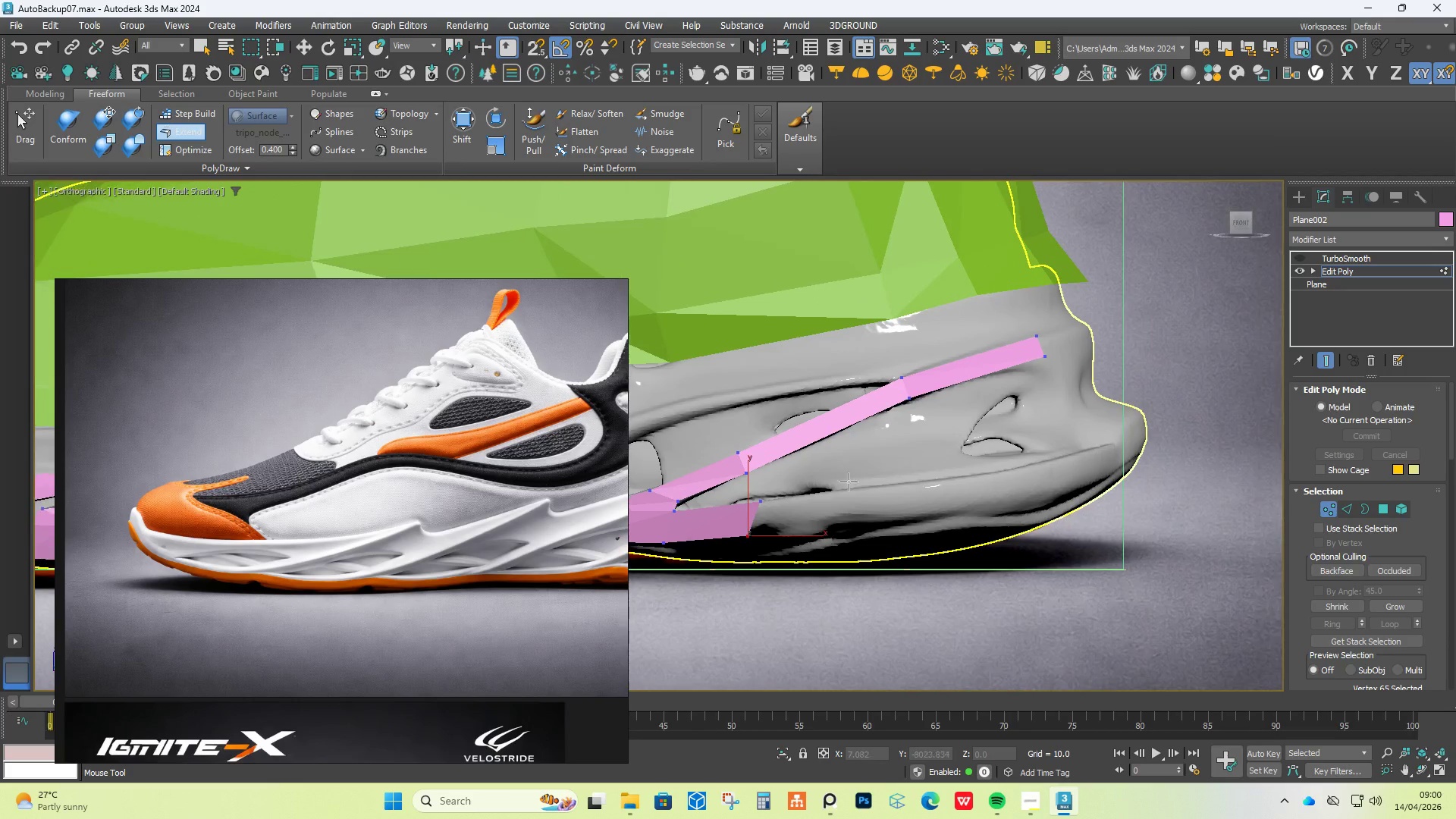 
hold_key(key=ShiftLeft, duration=1.5)
left_click_drag(start_coordinate=[752, 521], to_coordinate=[898, 507])
 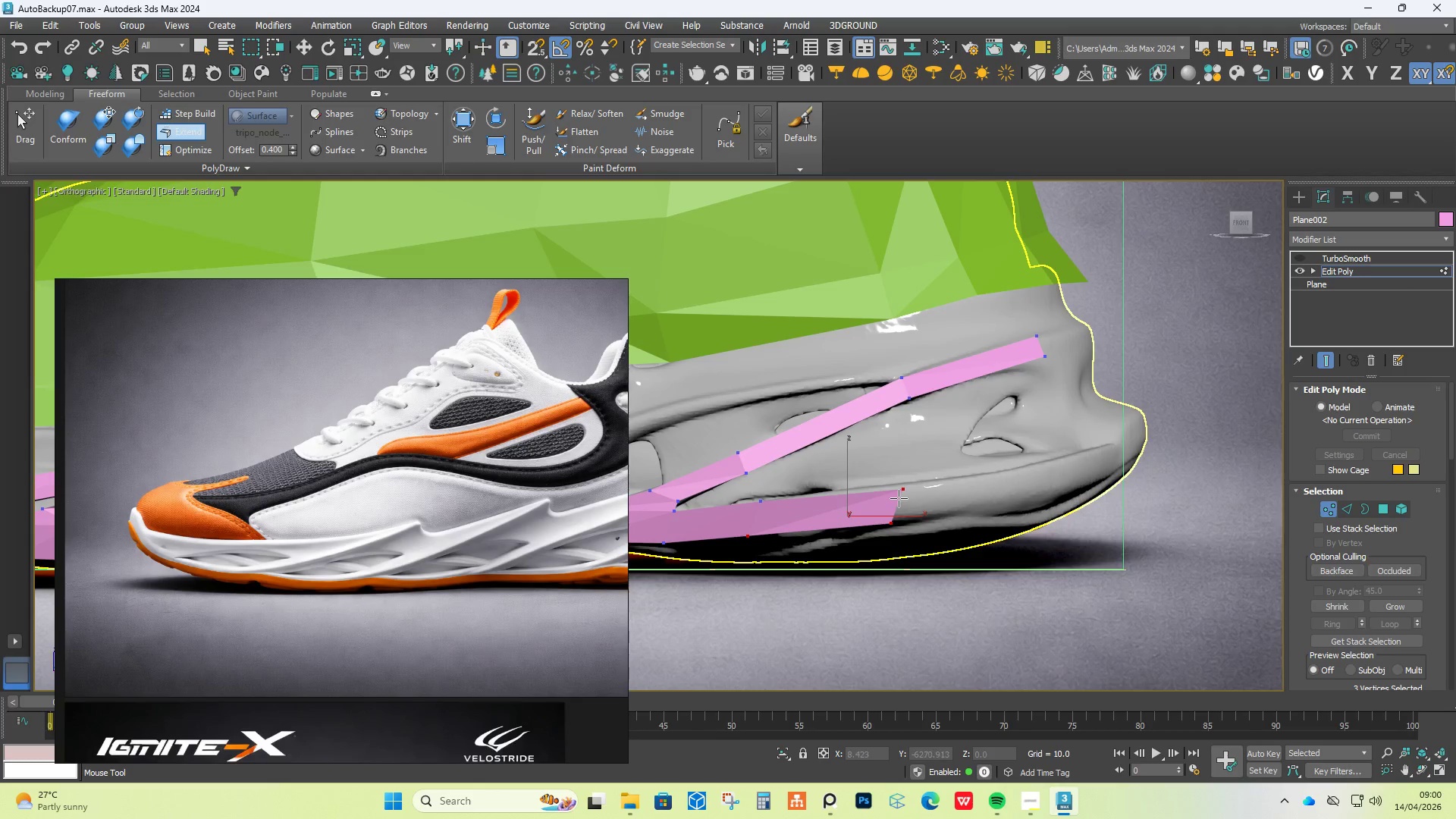 
hold_key(key=ShiftLeft, duration=0.7)
 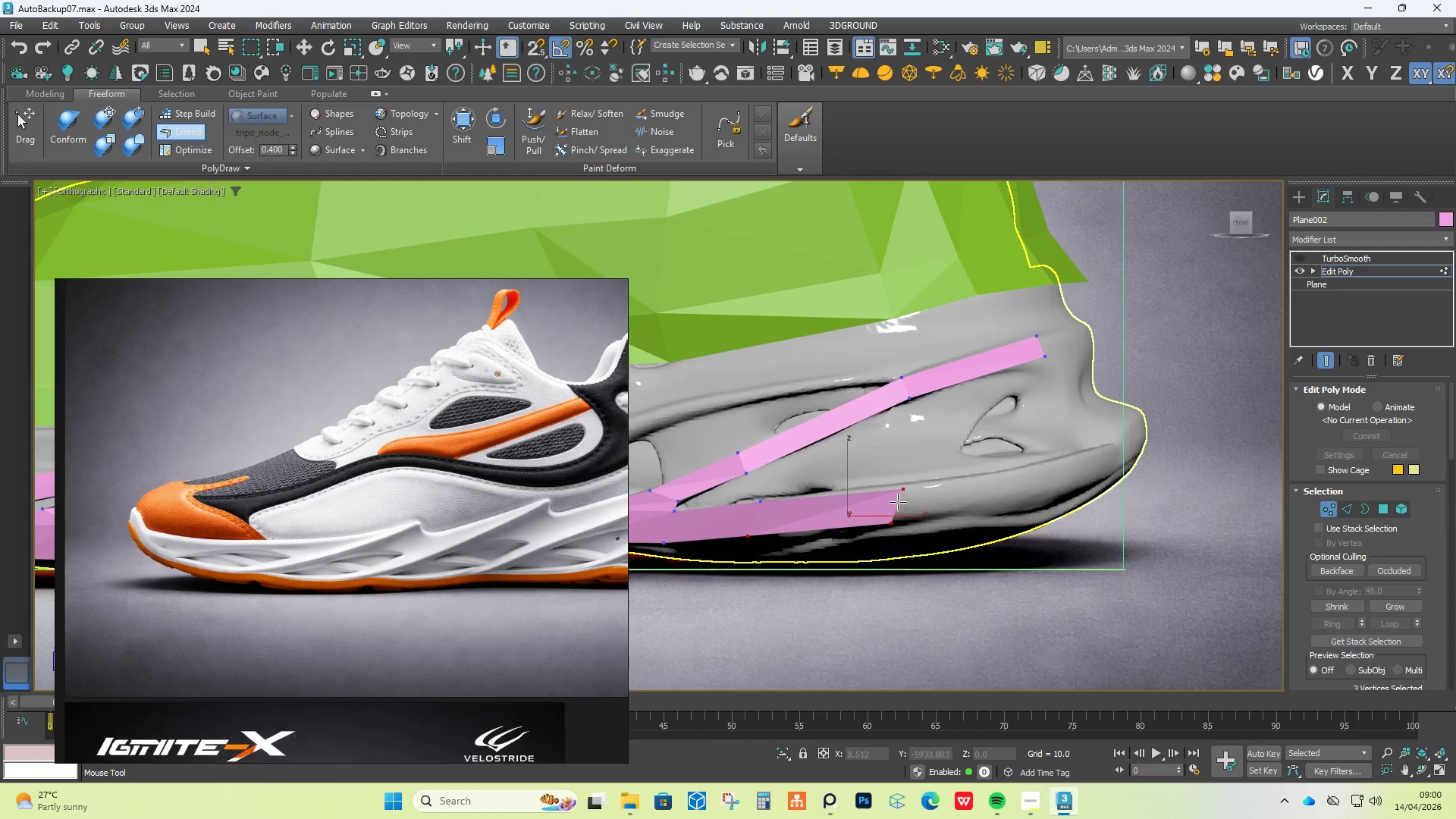 
hold_key(key=ControlLeft, duration=1.34)
hold_key(key=AltLeft, duration=1.28)
left_click_drag(start_coordinate=[899, 496], to_coordinate=[902, 488])
 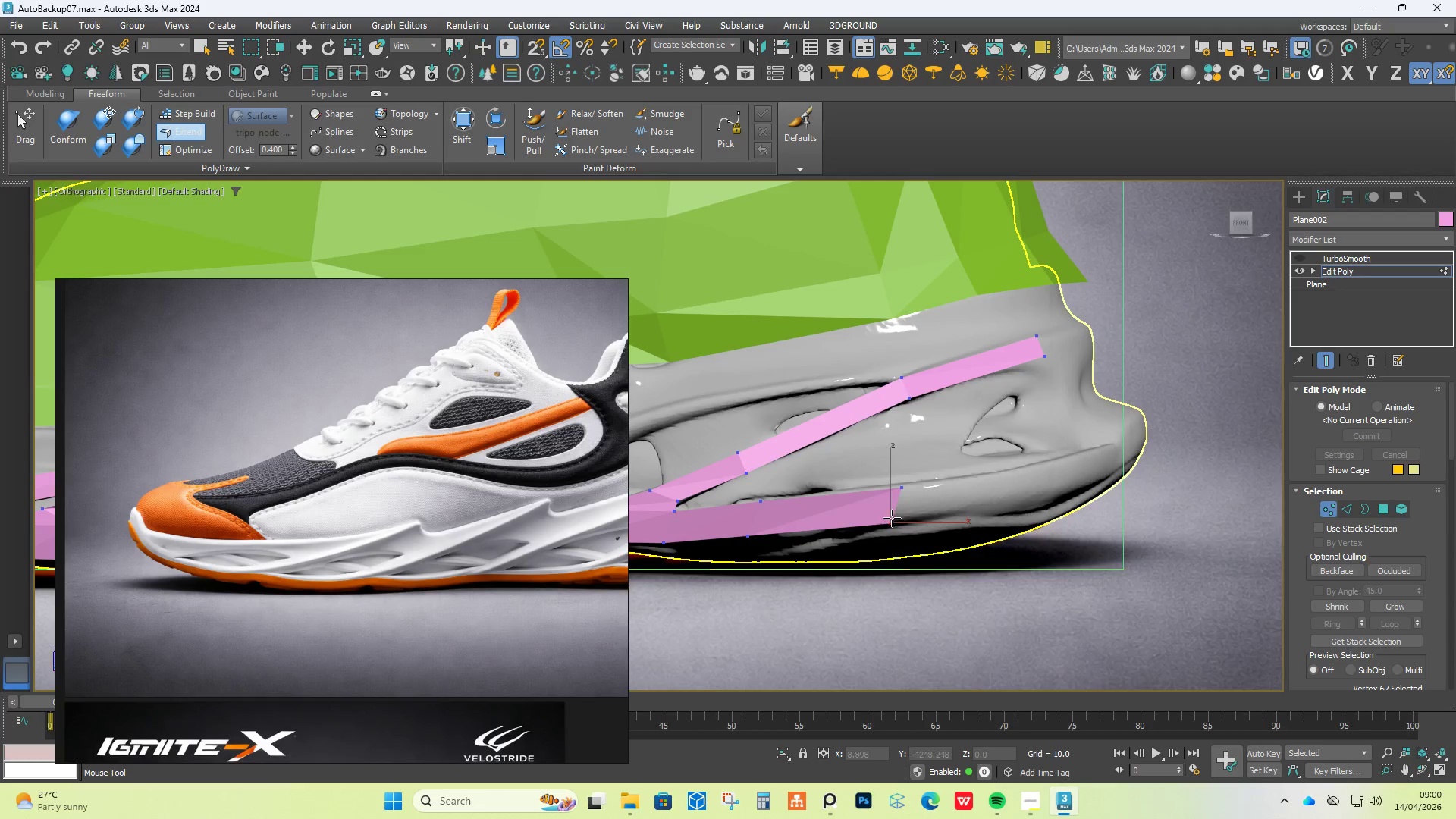 
hold_key(key=ShiftLeft, duration=1.7)
left_click_drag(start_coordinate=[895, 504], to_coordinate=[1014, 489])
 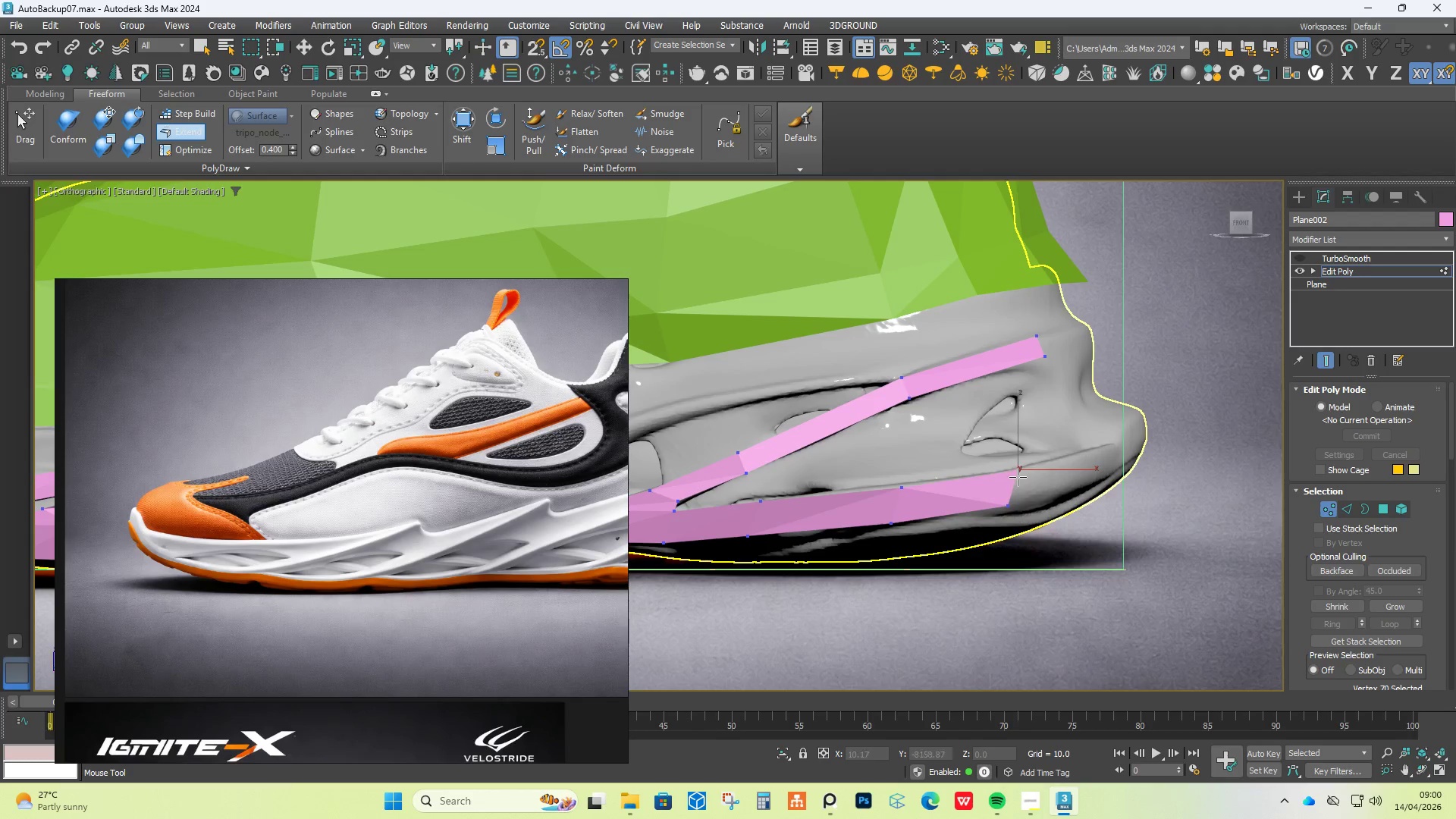 
hold_key(key=ShiftLeft, duration=3.86)
hold_key(key=ControlLeft, duration=1.03)
hold_key(key=AltLeft, duration=1.03)
left_click_drag(start_coordinate=[1018, 476], to_coordinate=[1018, 472])
 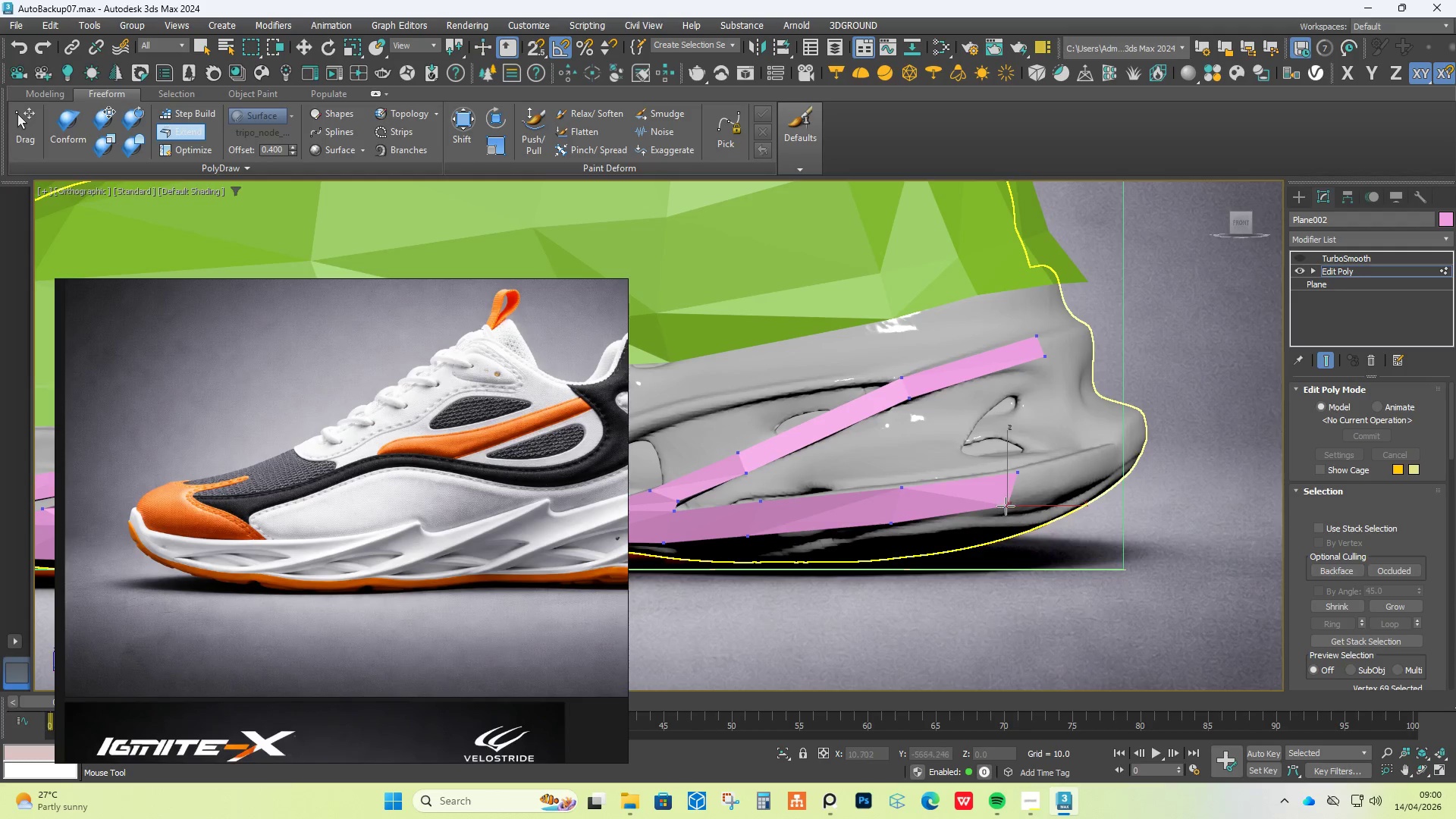 
hold_key(key=AltLeft, duration=1.91)
left_click_drag(start_coordinate=[1009, 493], to_coordinate=[1110, 465])
 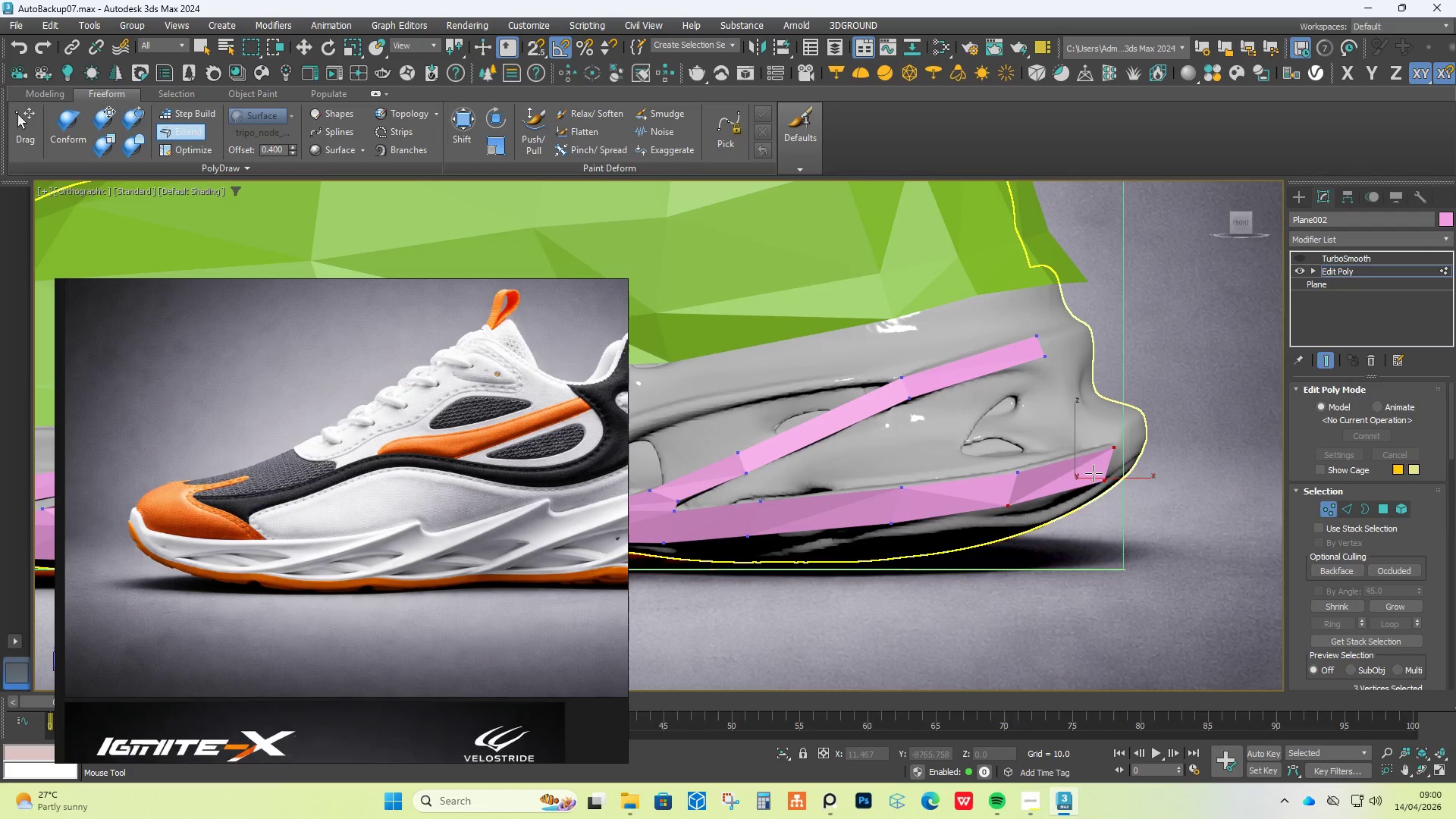 
hold_key(key=AltLeft, duration=1.5)
scroll: coordinate [1094, 479], scroll_direction: down, amount: 2.0
 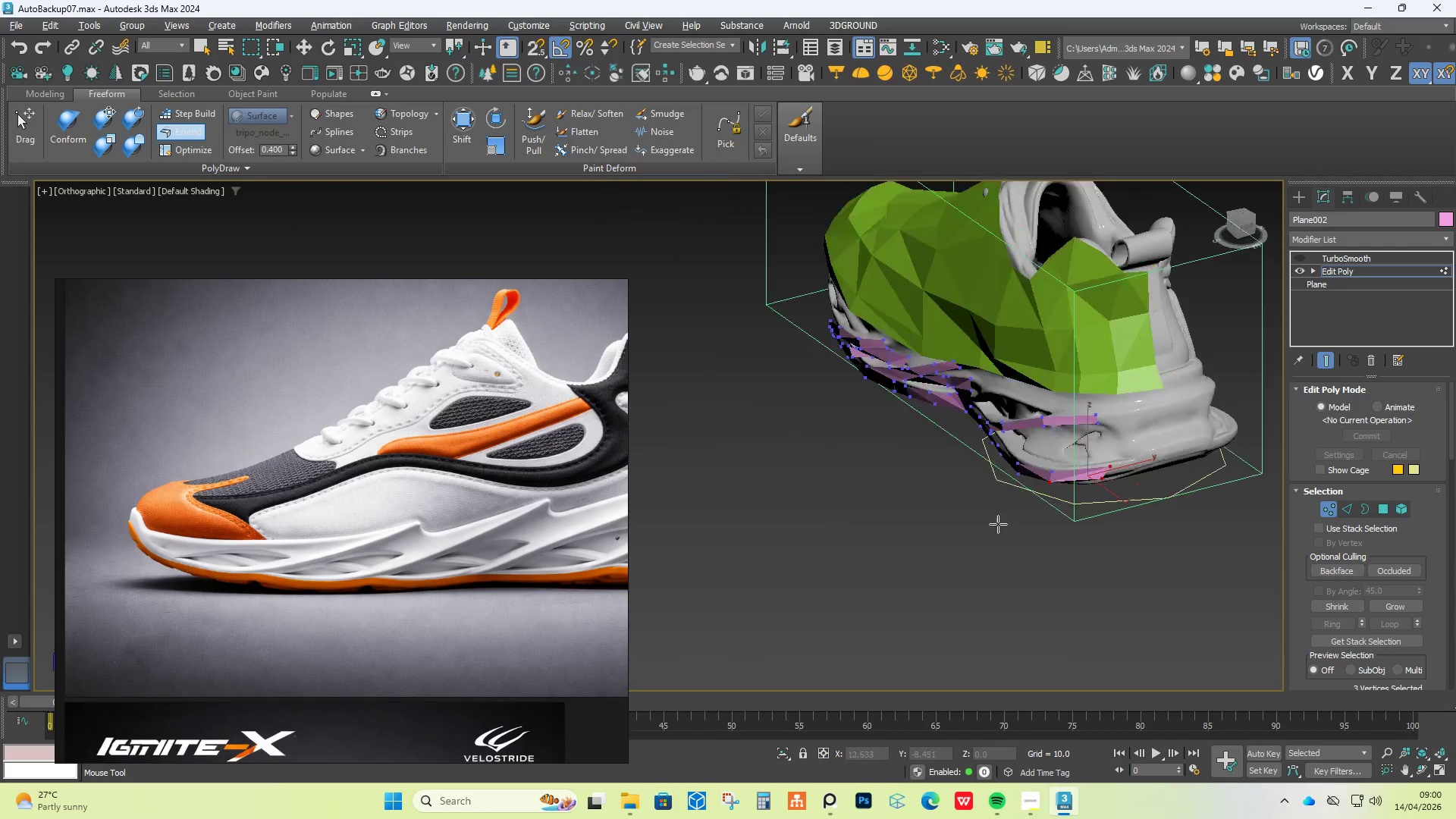 
scroll: coordinate [1026, 433], scroll_direction: up, amount: 3.0
 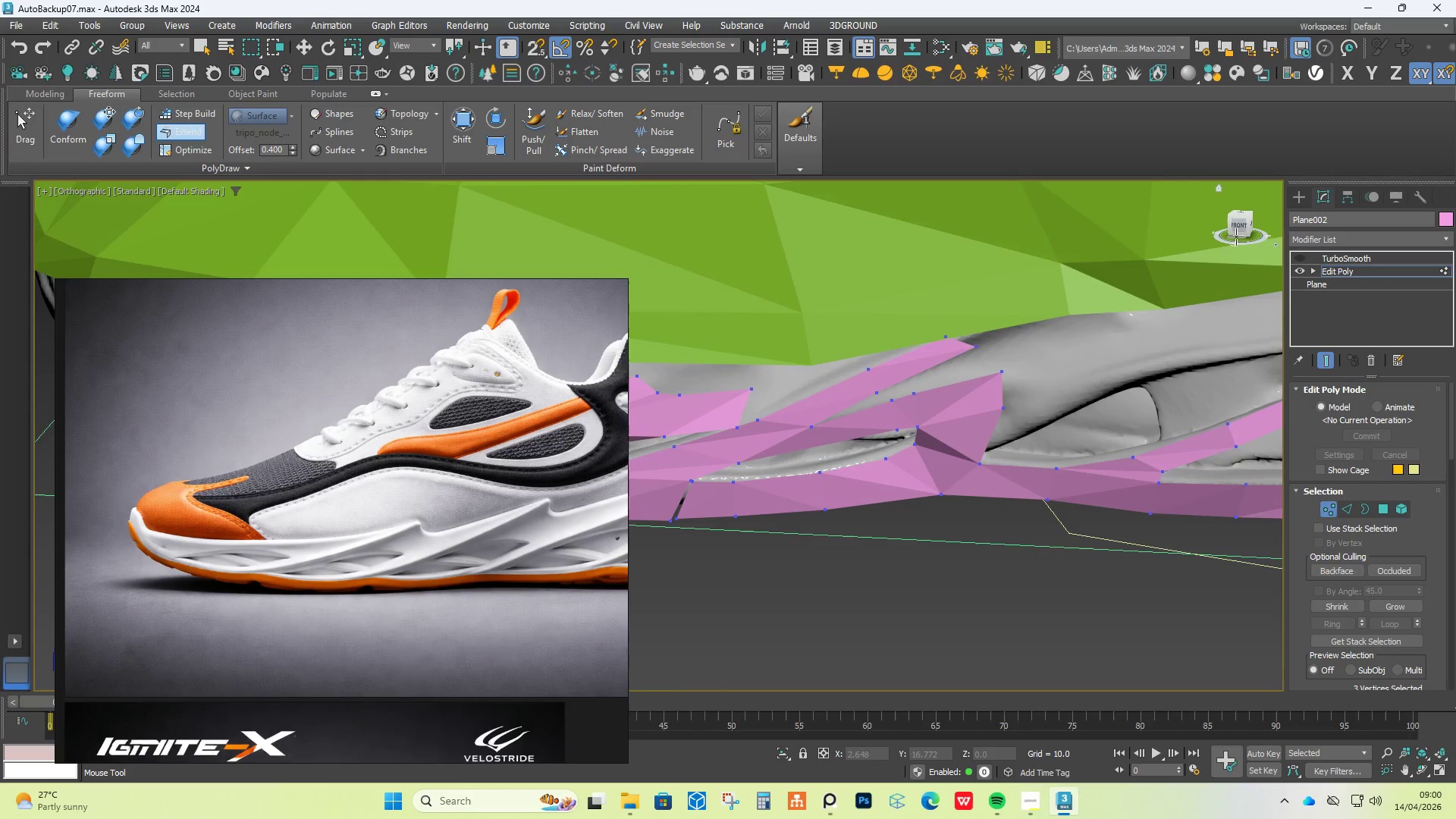 
left_click([1238, 225])
 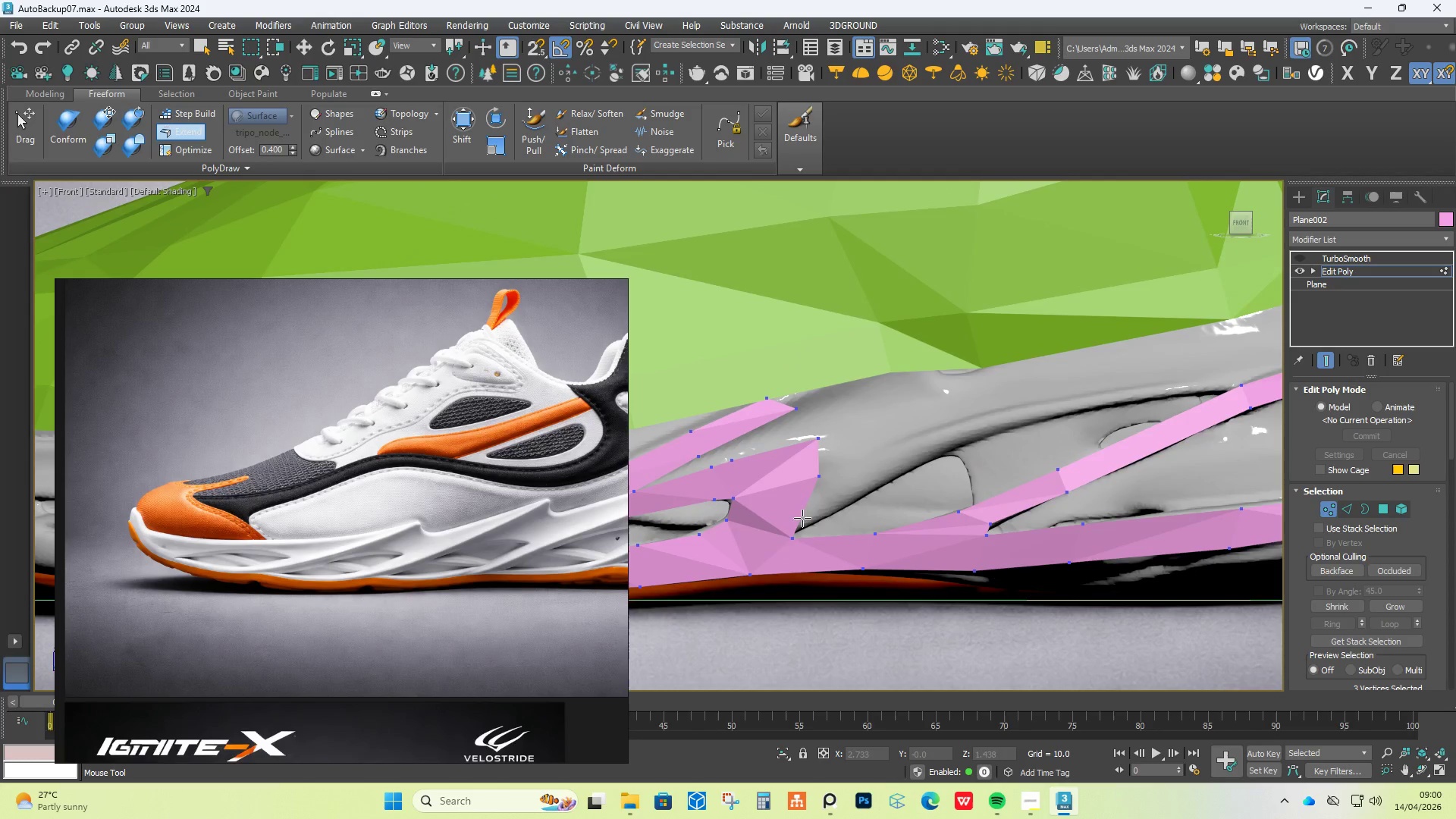 
hold_key(key=ShiftLeft, duration=1.39)
left_click_drag(start_coordinate=[817, 466], to_coordinate=[861, 446])
 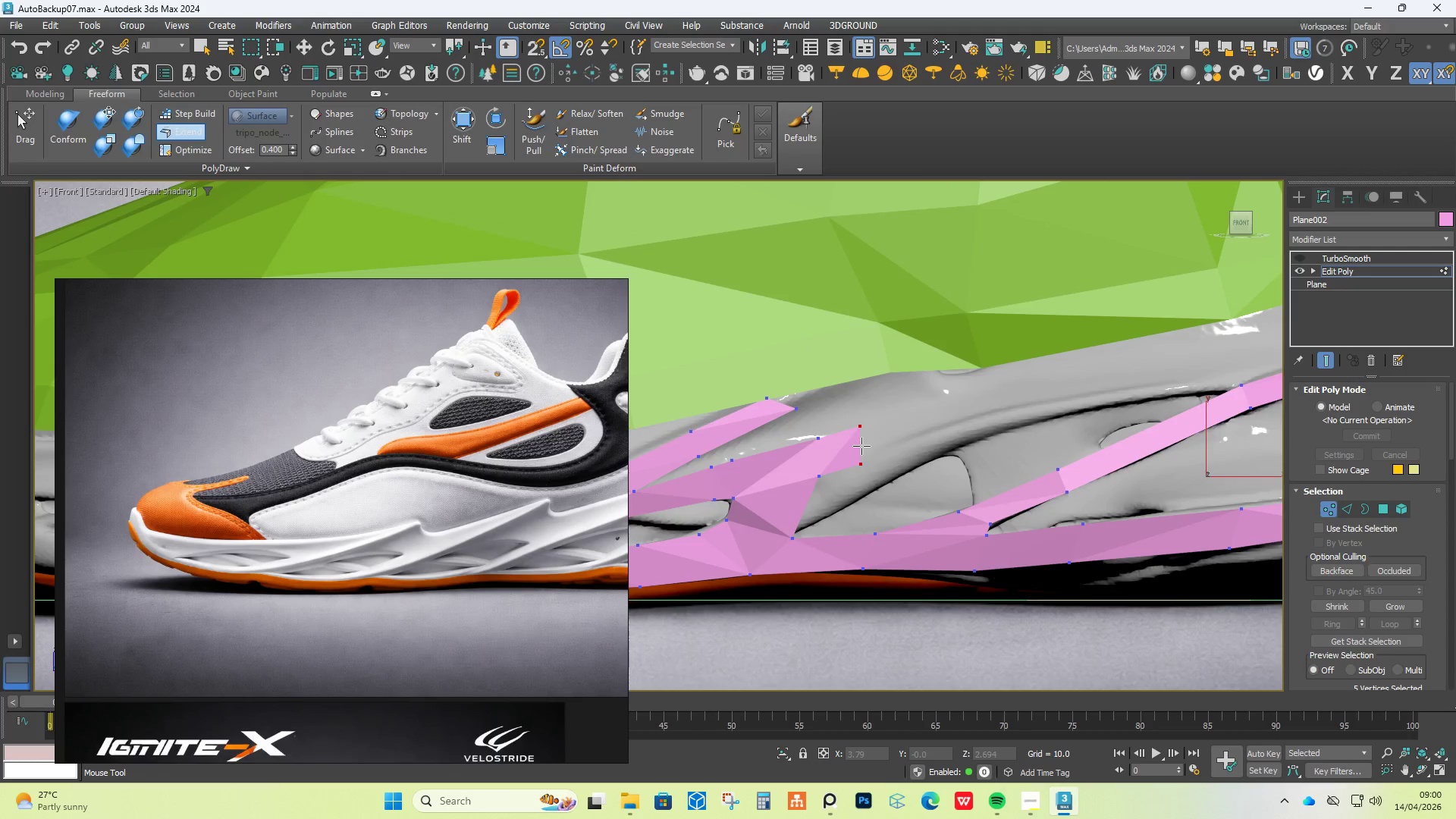 
key(Control+Z)
 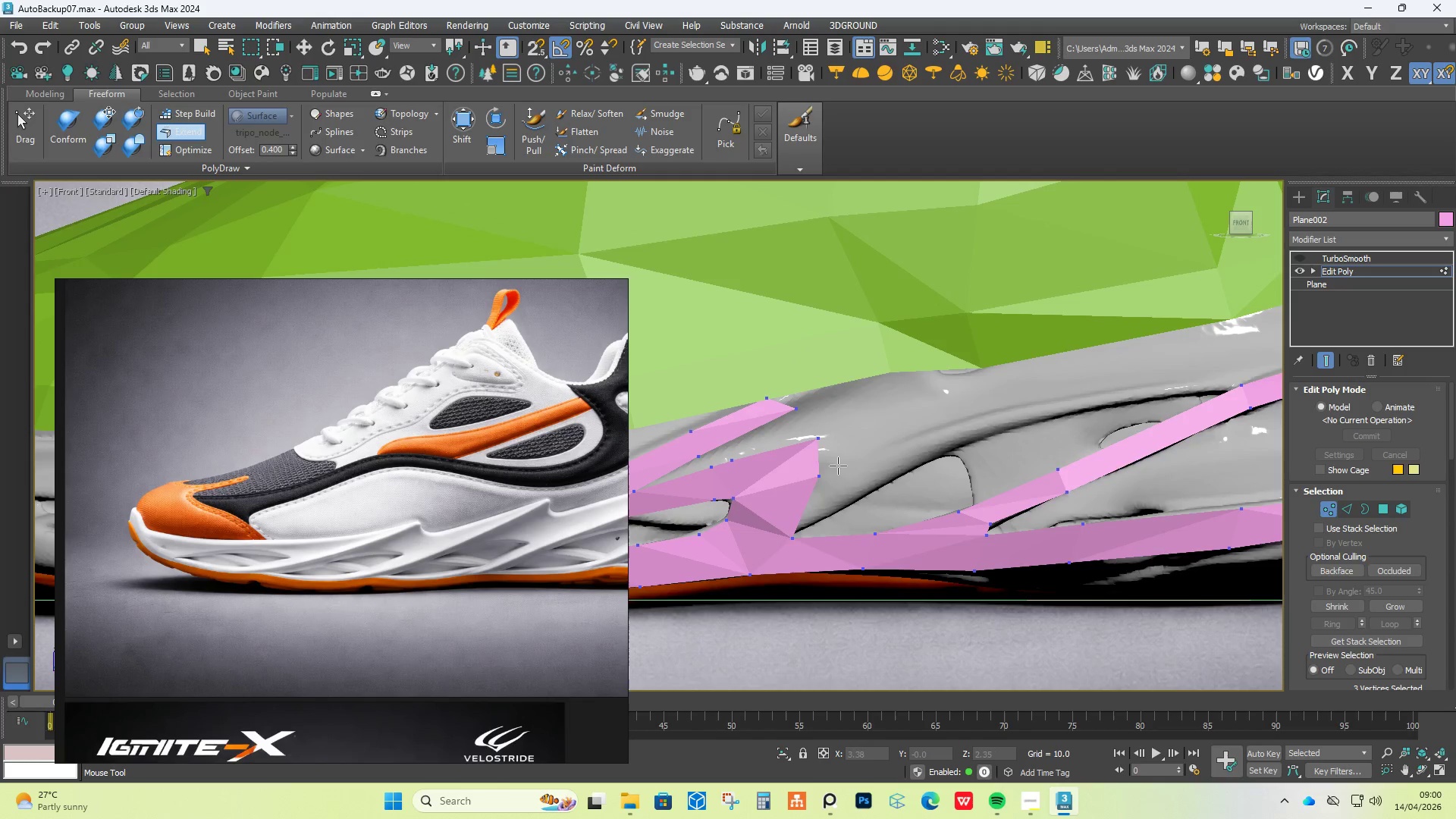 
hold_key(key=ControlLeft, duration=0.97)
hold_key(key=ShiftLeft, duration=0.95)
left_click_drag(start_coordinate=[818, 490], to_coordinate=[864, 462])
 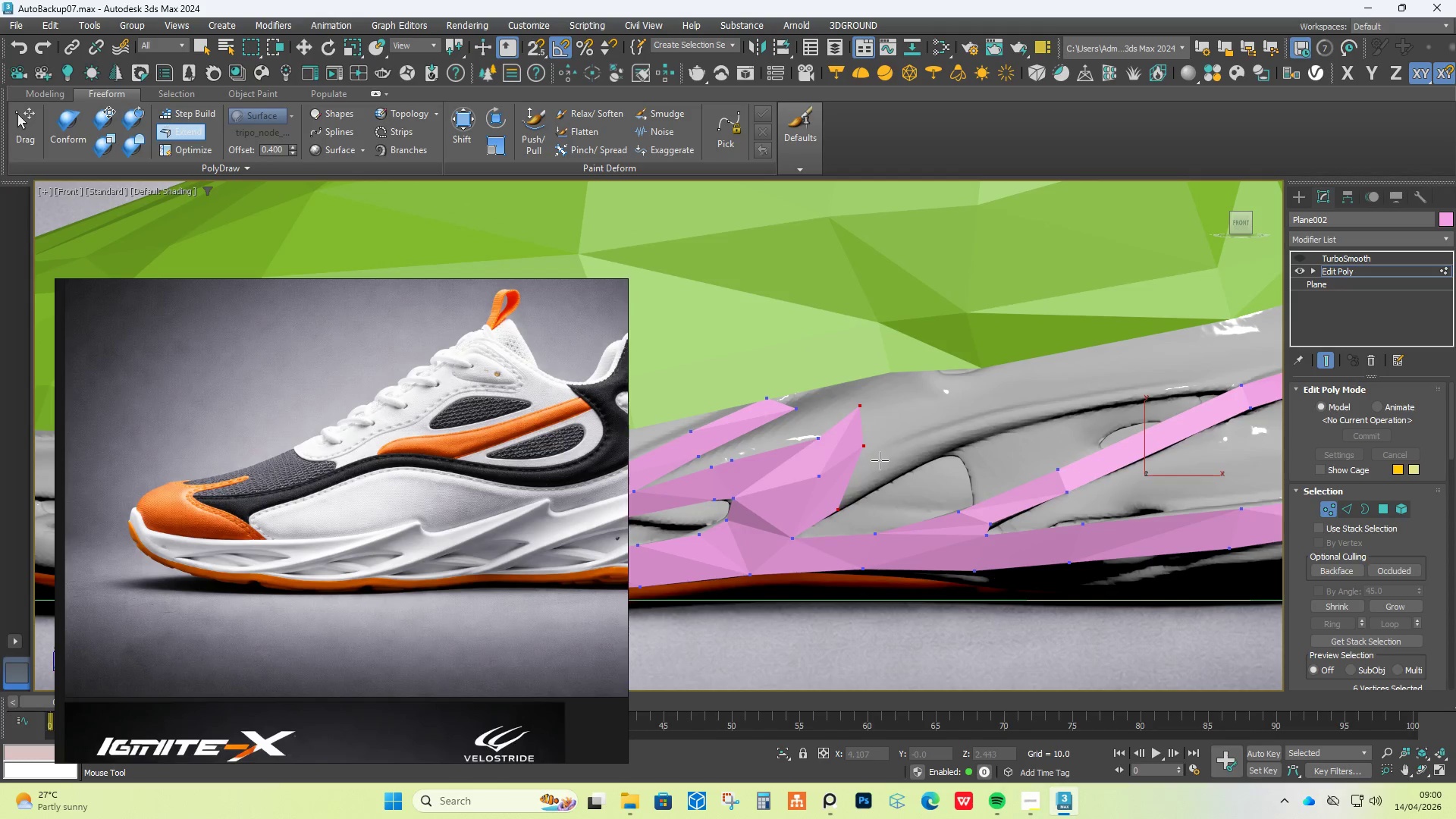 
key(Control+Z)
 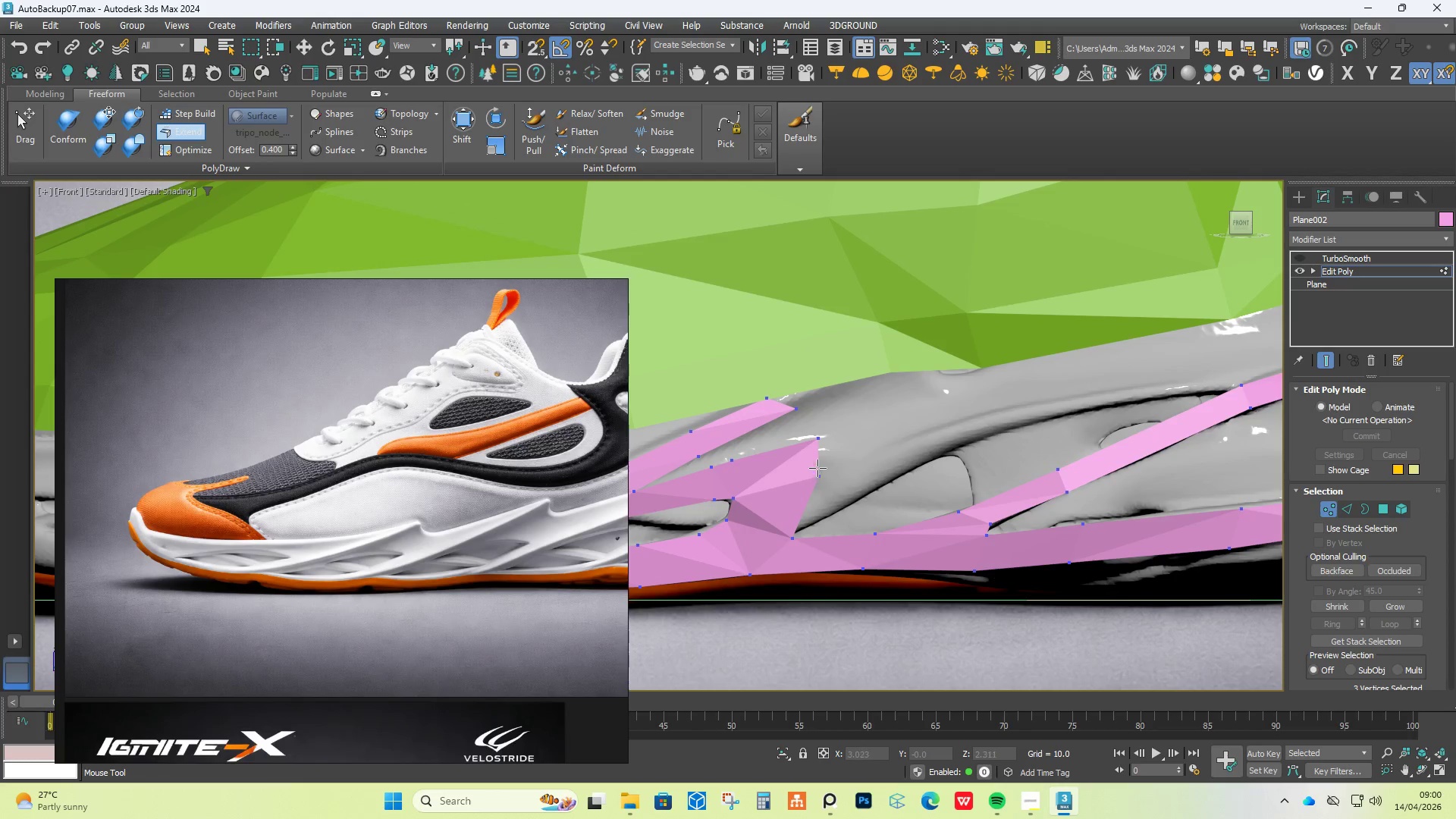 
scroll: coordinate [938, 450], scroll_direction: down, amount: 2.0
 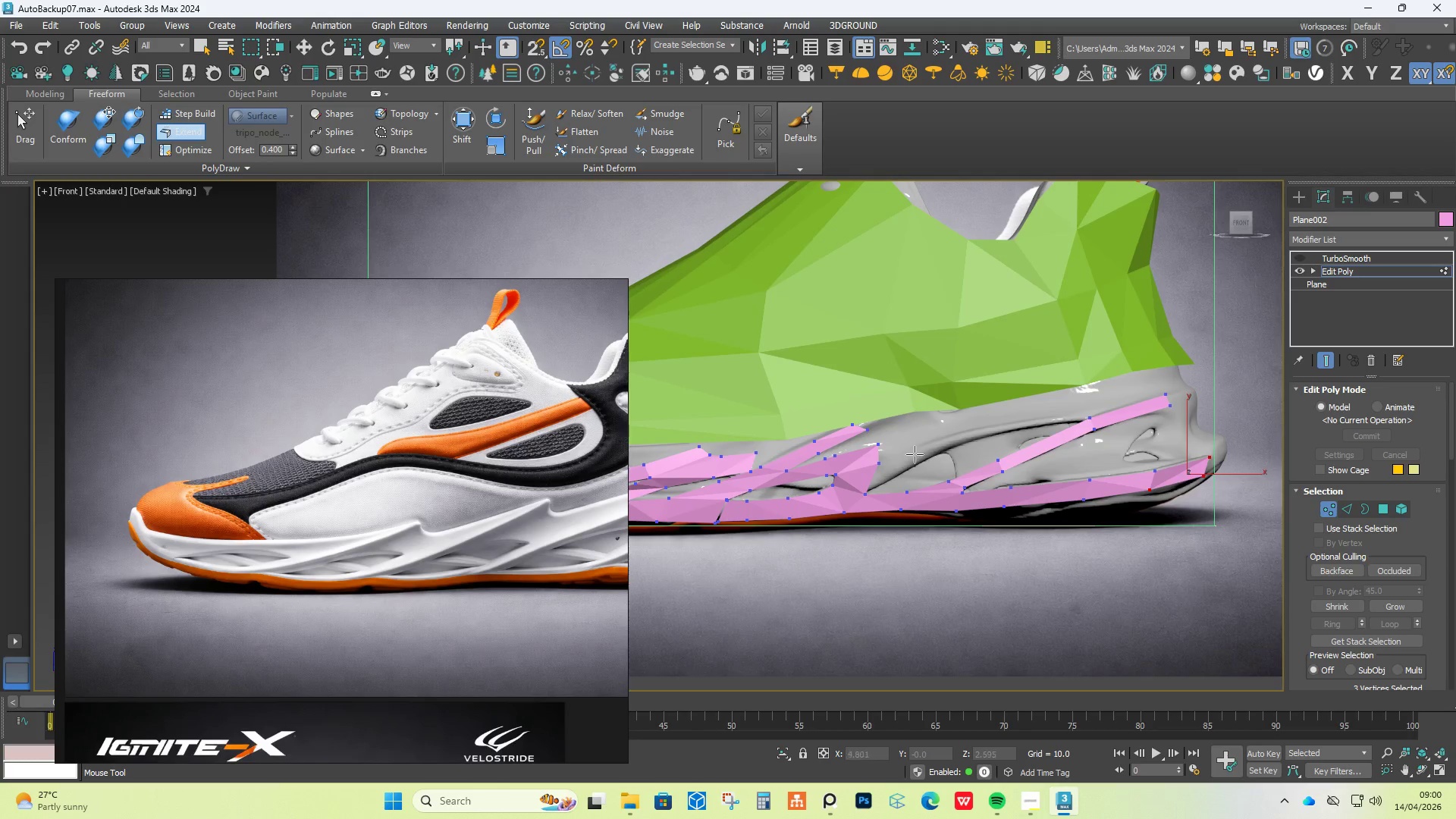 
hold_key(key=ShiftLeft, duration=1.25)
hold_key(key=ControlLeft, duration=1.2)
left_click_drag(start_coordinate=[873, 466], to_coordinate=[920, 450])
 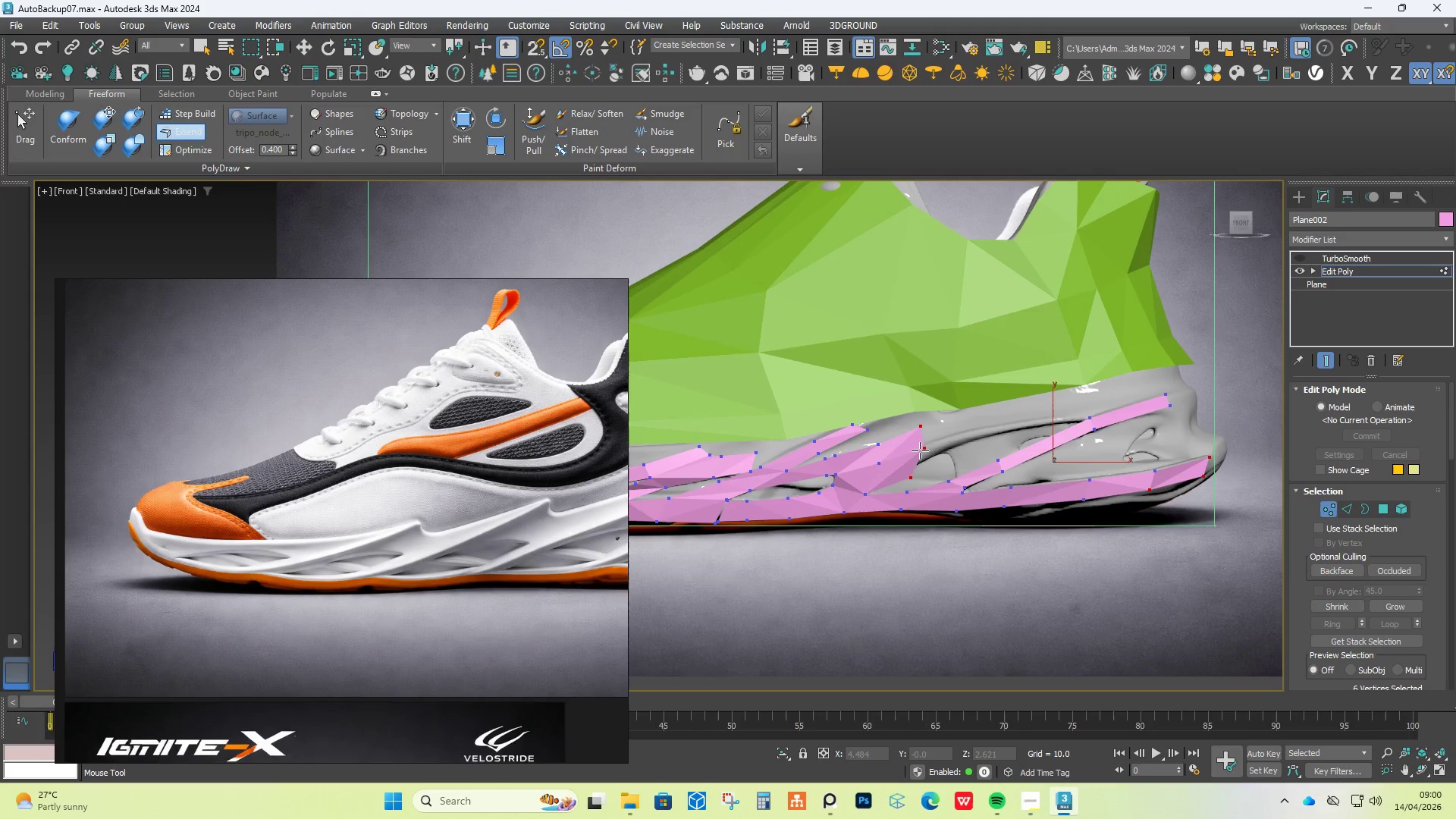 
hold_key(key=ControlLeft, duration=7.48)
 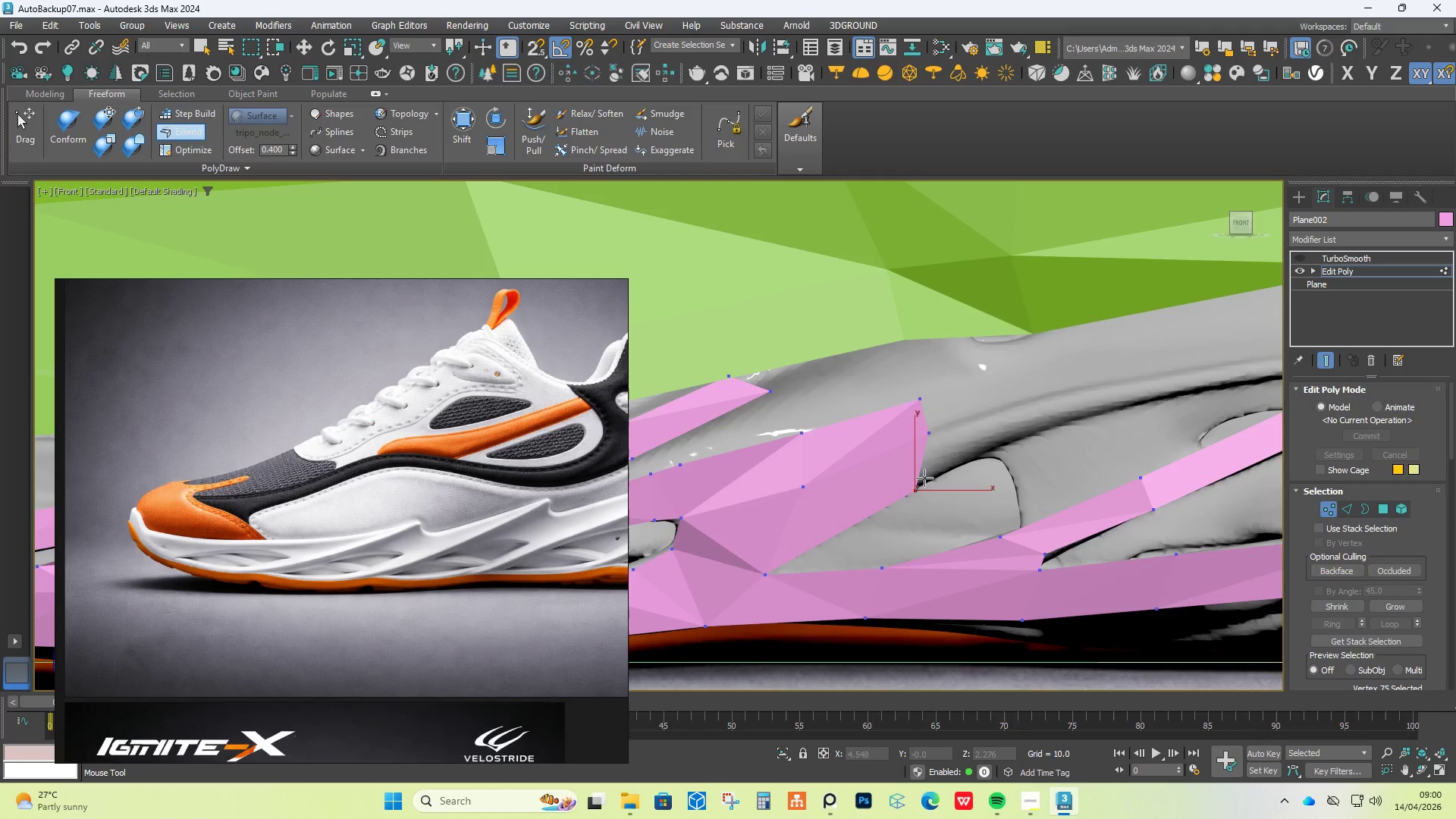 
hold_key(key=ShiftLeft, duration=8.44)
 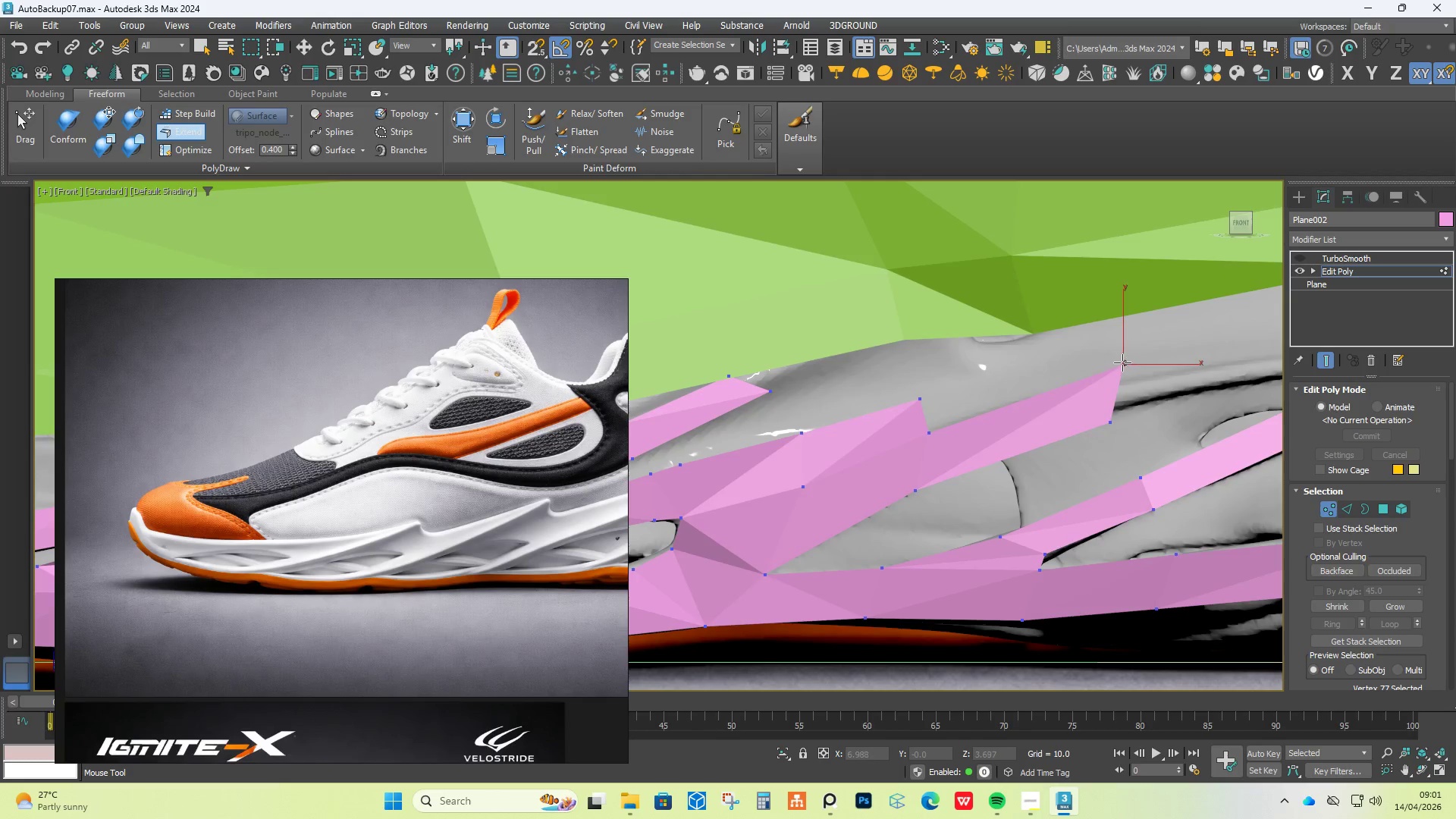 
hold_key(key=AltLeft, duration=1.5)
 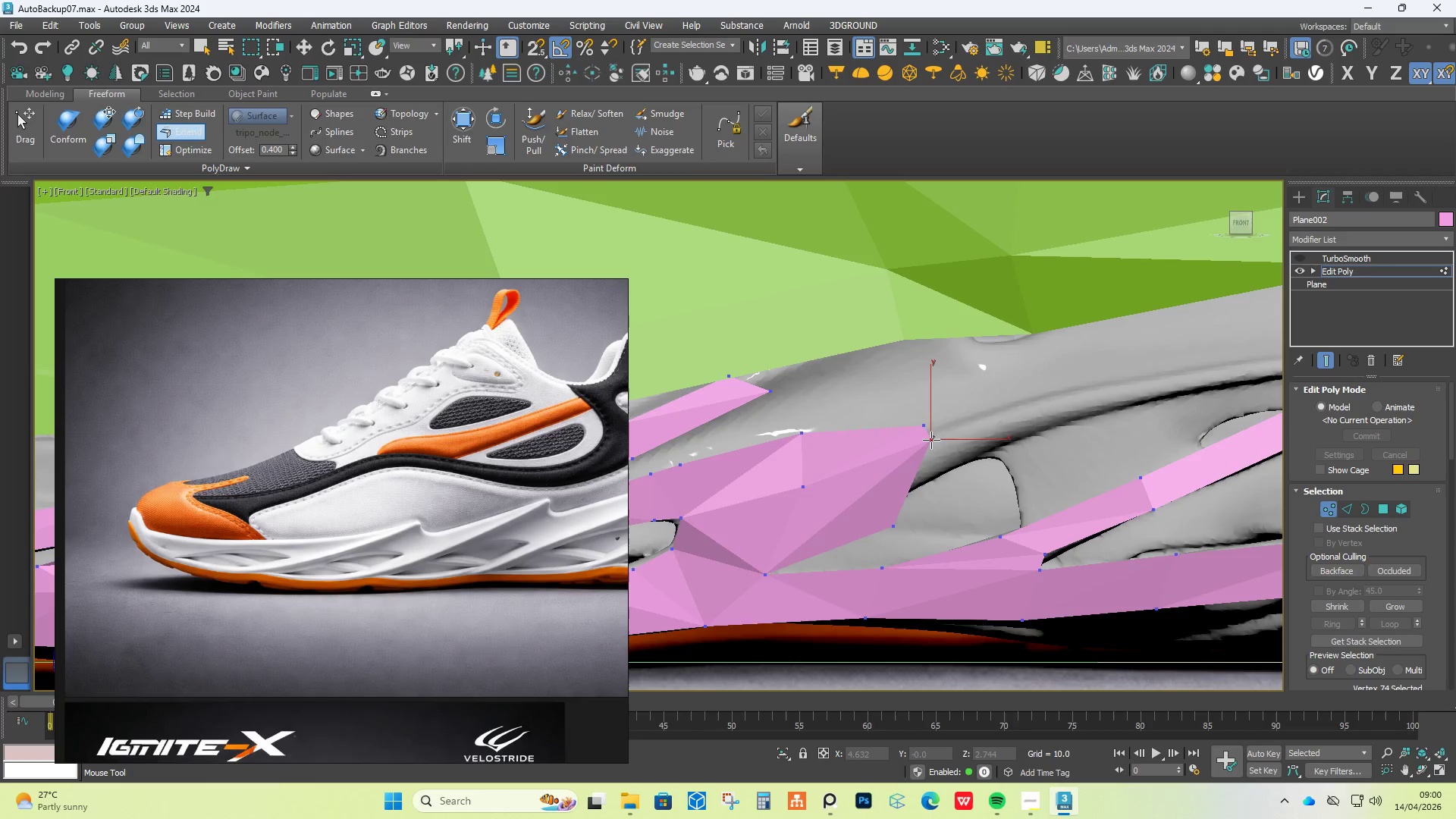 
scroll: coordinate [920, 450], scroll_direction: up, amount: 3.0
 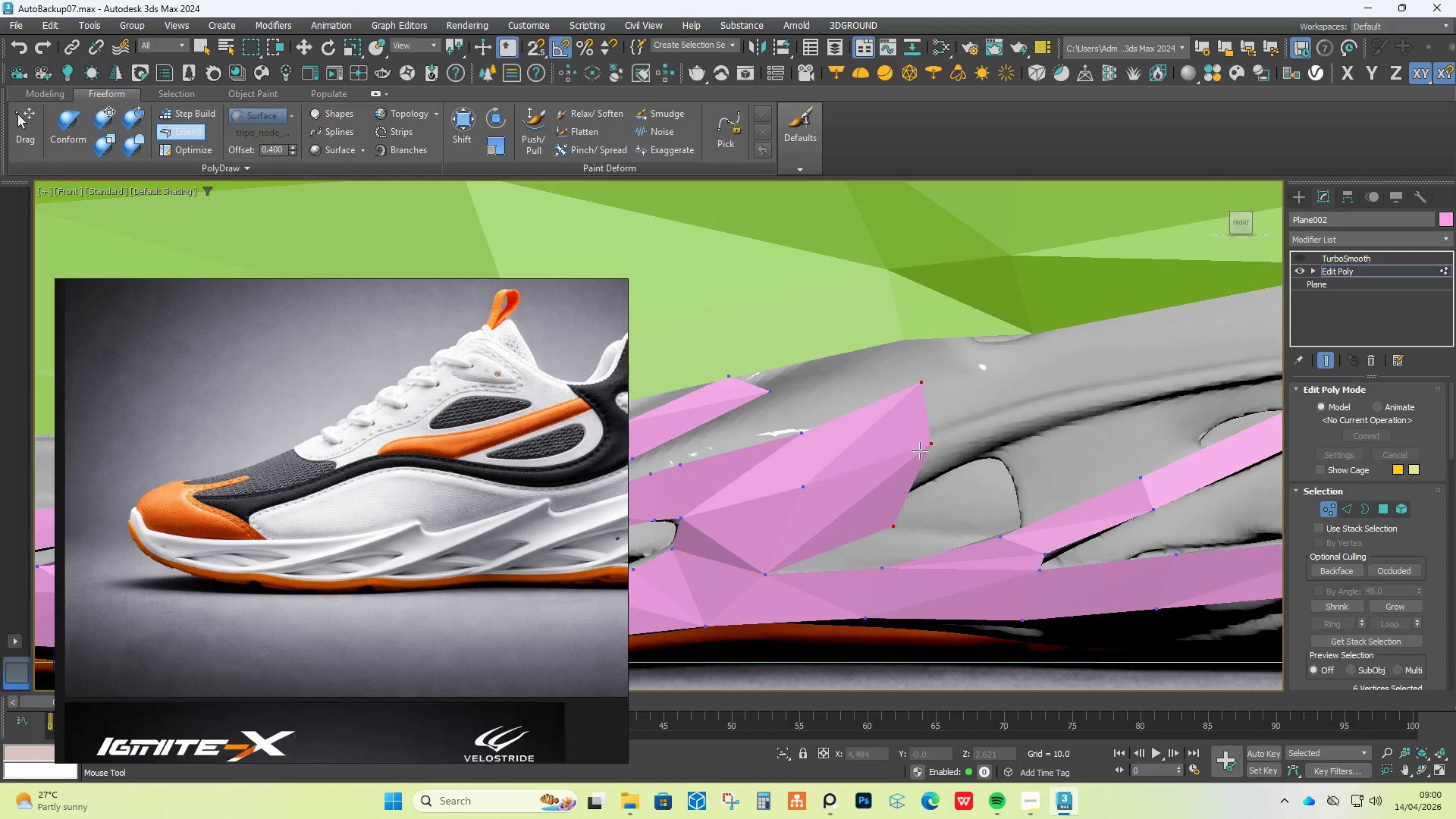 
left_click_drag(start_coordinate=[922, 380], to_coordinate=[924, 425])
 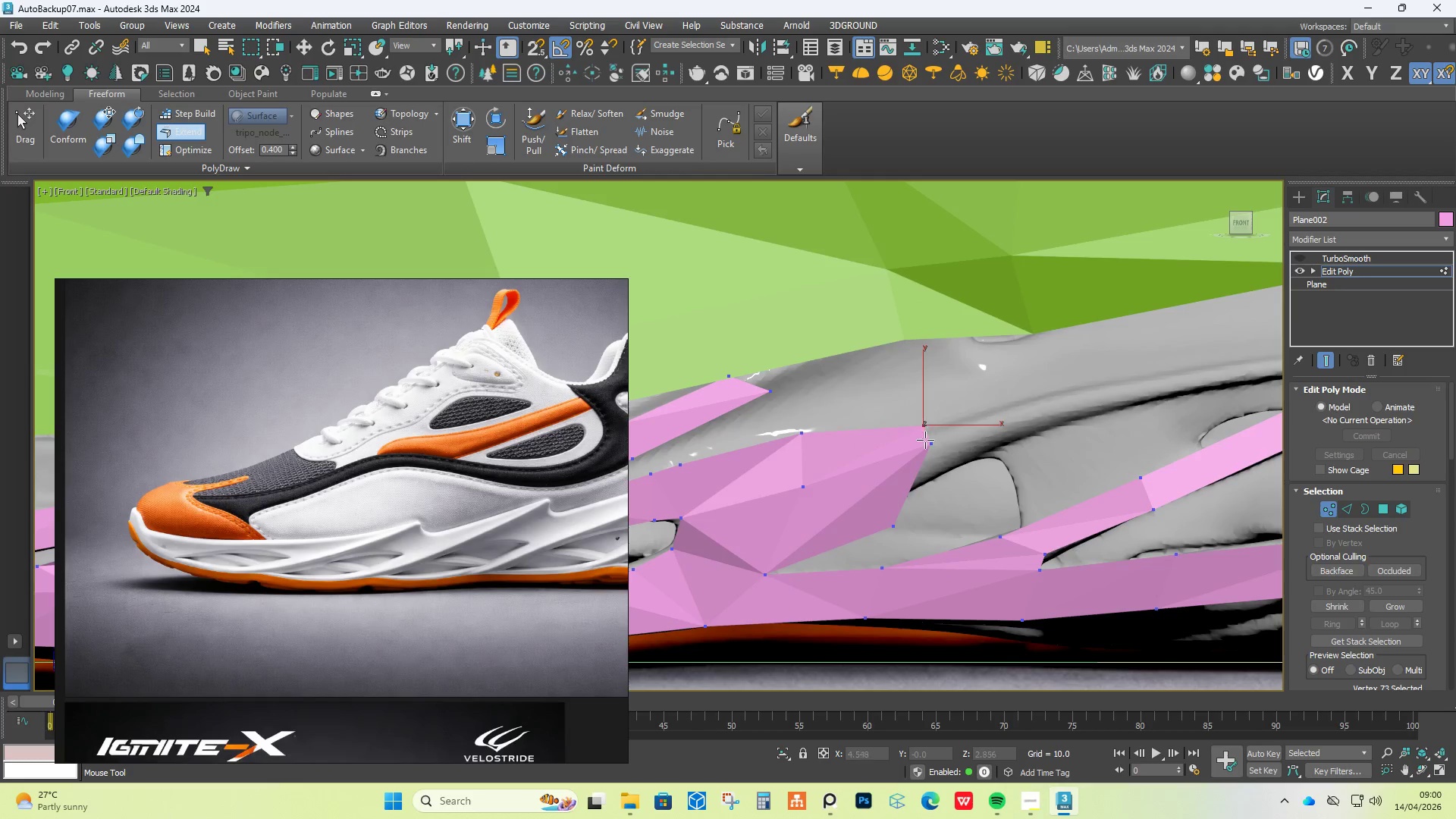 
hold_key(key=AltLeft, duration=1.52)
left_click_drag(start_coordinate=[930, 446], to_coordinate=[931, 440])
 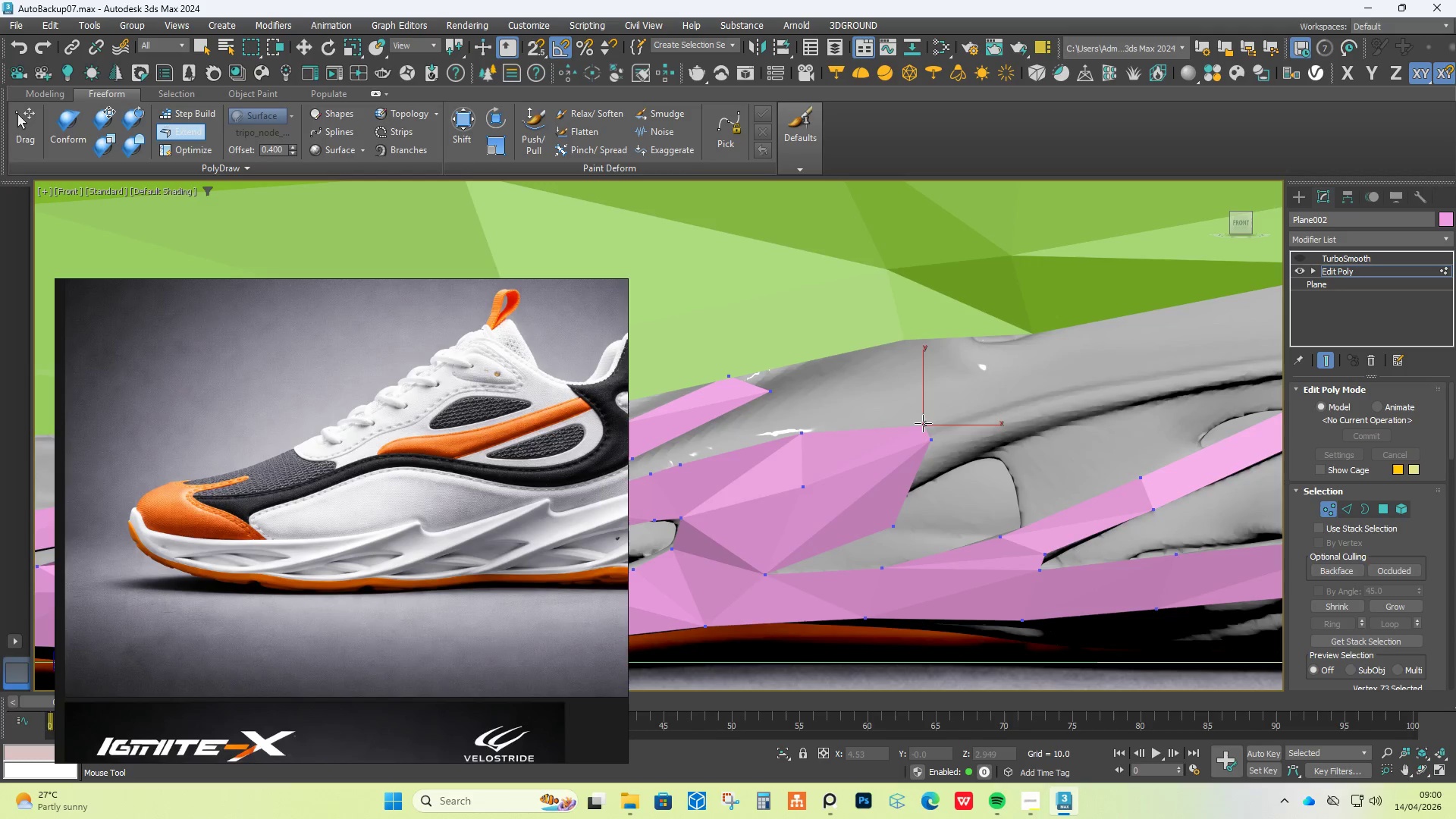 
left_click_drag(start_coordinate=[922, 421], to_coordinate=[920, 399])
 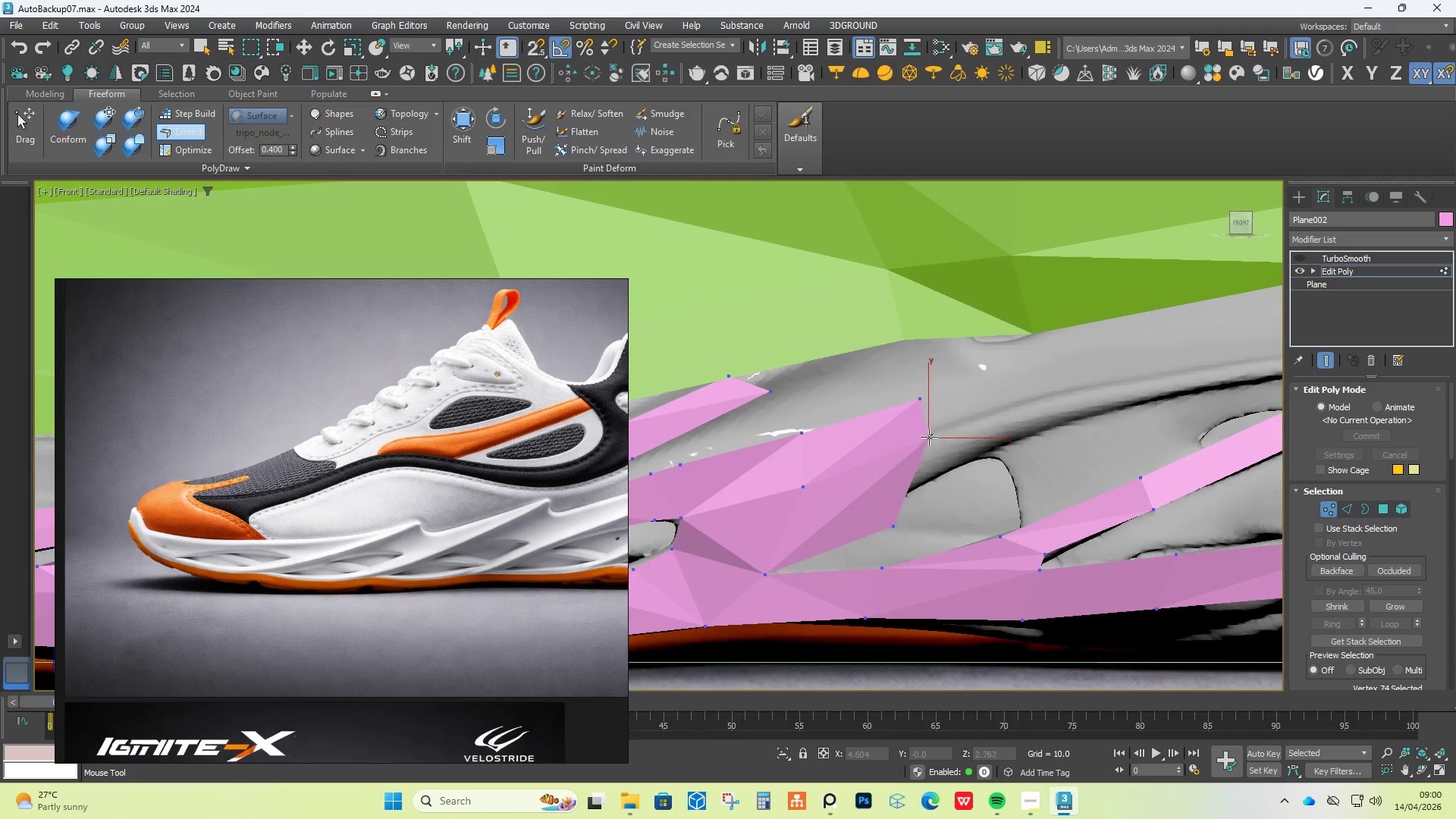 
hold_key(key=AltLeft, duration=1.52)
left_click_drag(start_coordinate=[929, 444], to_coordinate=[929, 433])
 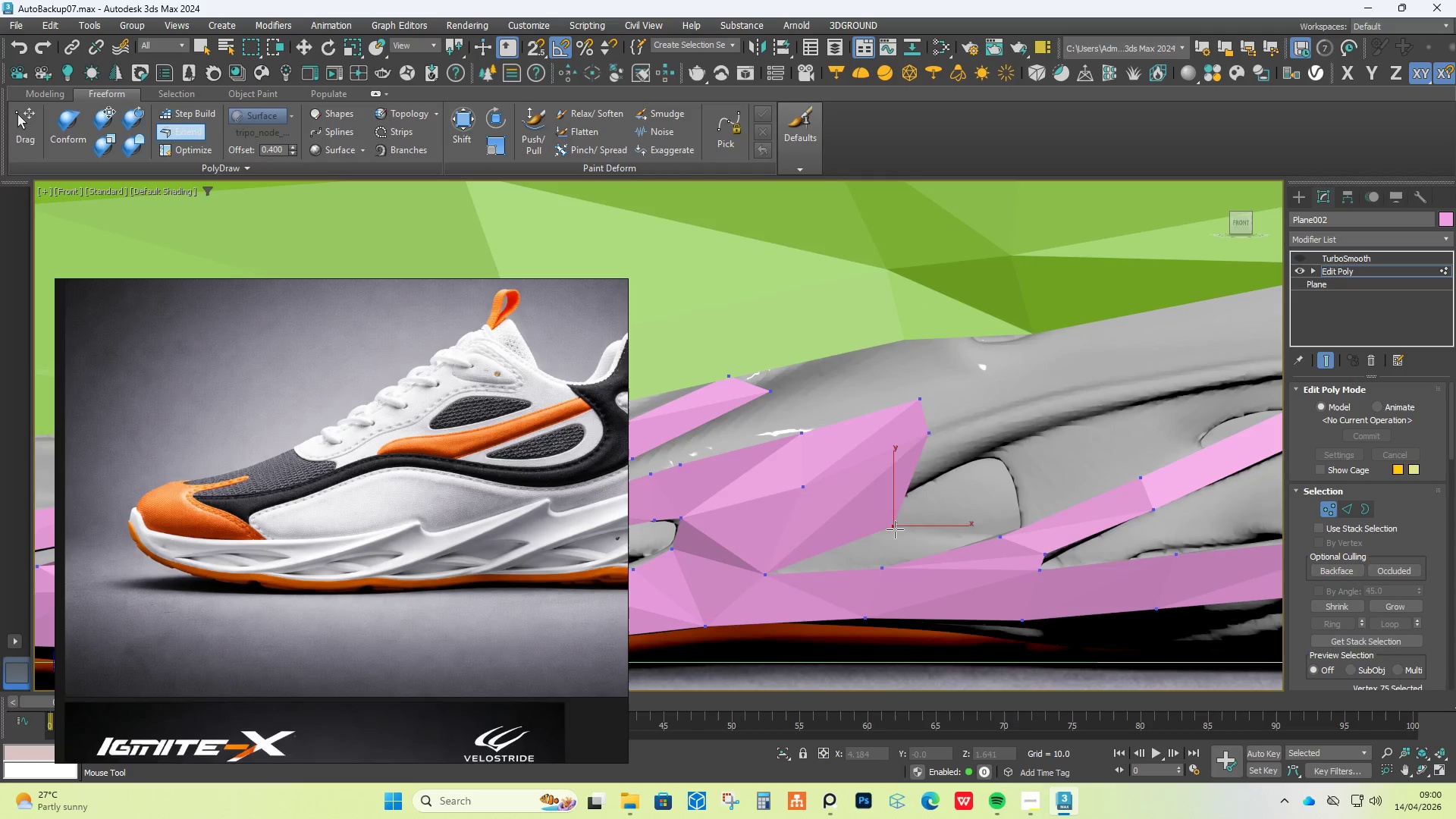 
hold_key(key=AltLeft, duration=1.53)
left_click_drag(start_coordinate=[893, 529], to_coordinate=[915, 491])
 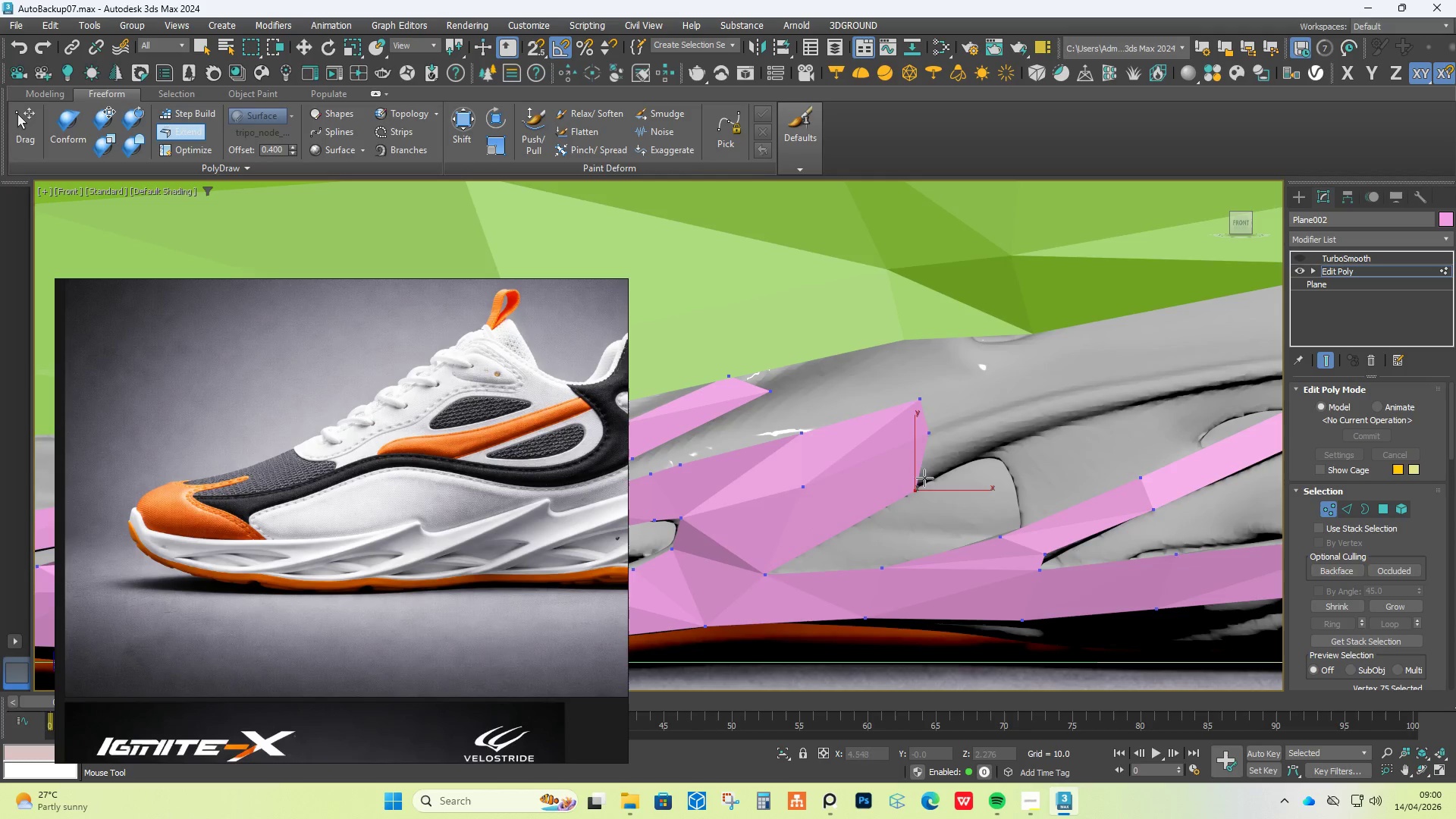 
hold_key(key=AltLeft, duration=0.47)
 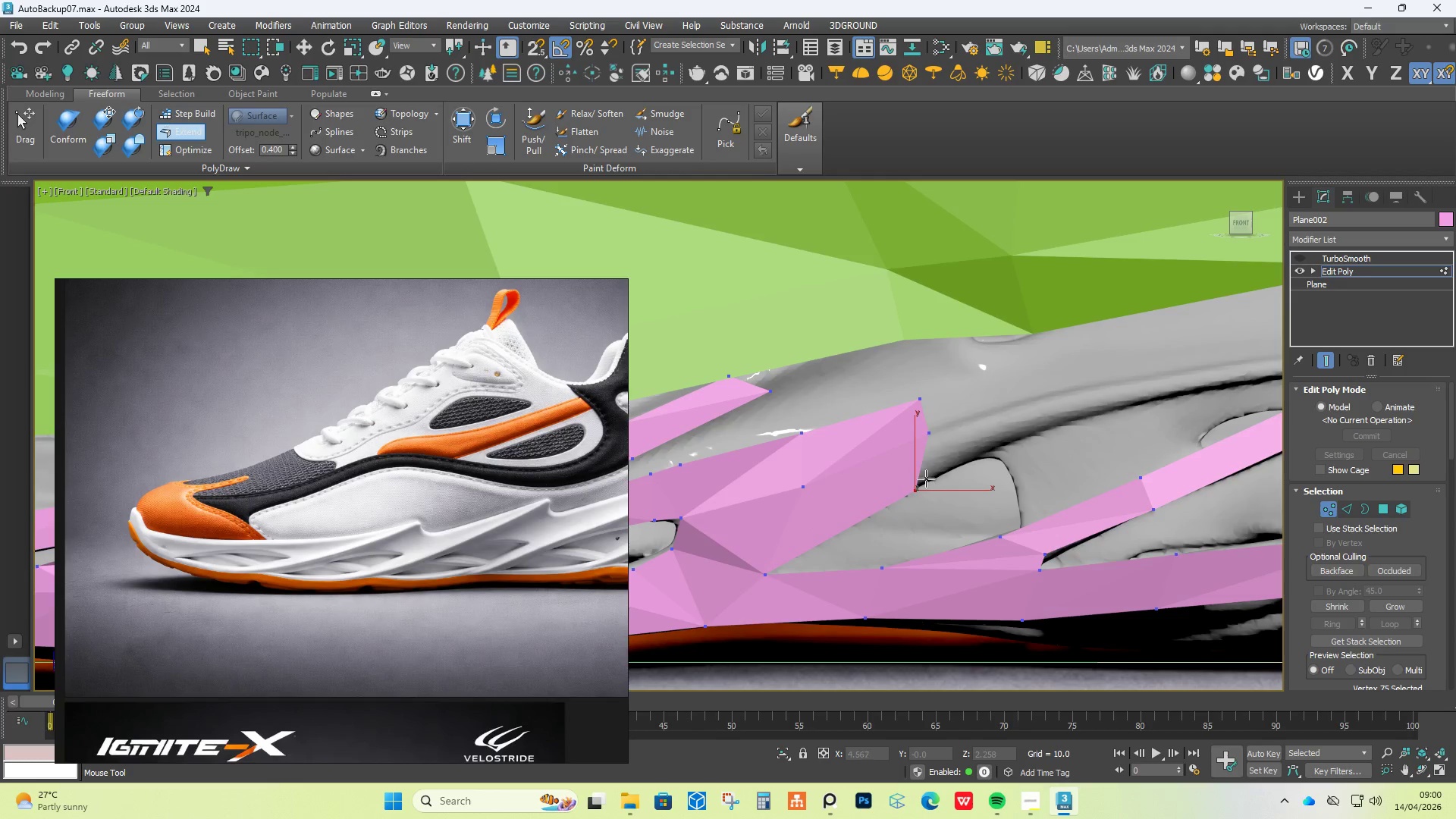 
left_click_drag(start_coordinate=[924, 477], to_coordinate=[1118, 394])
 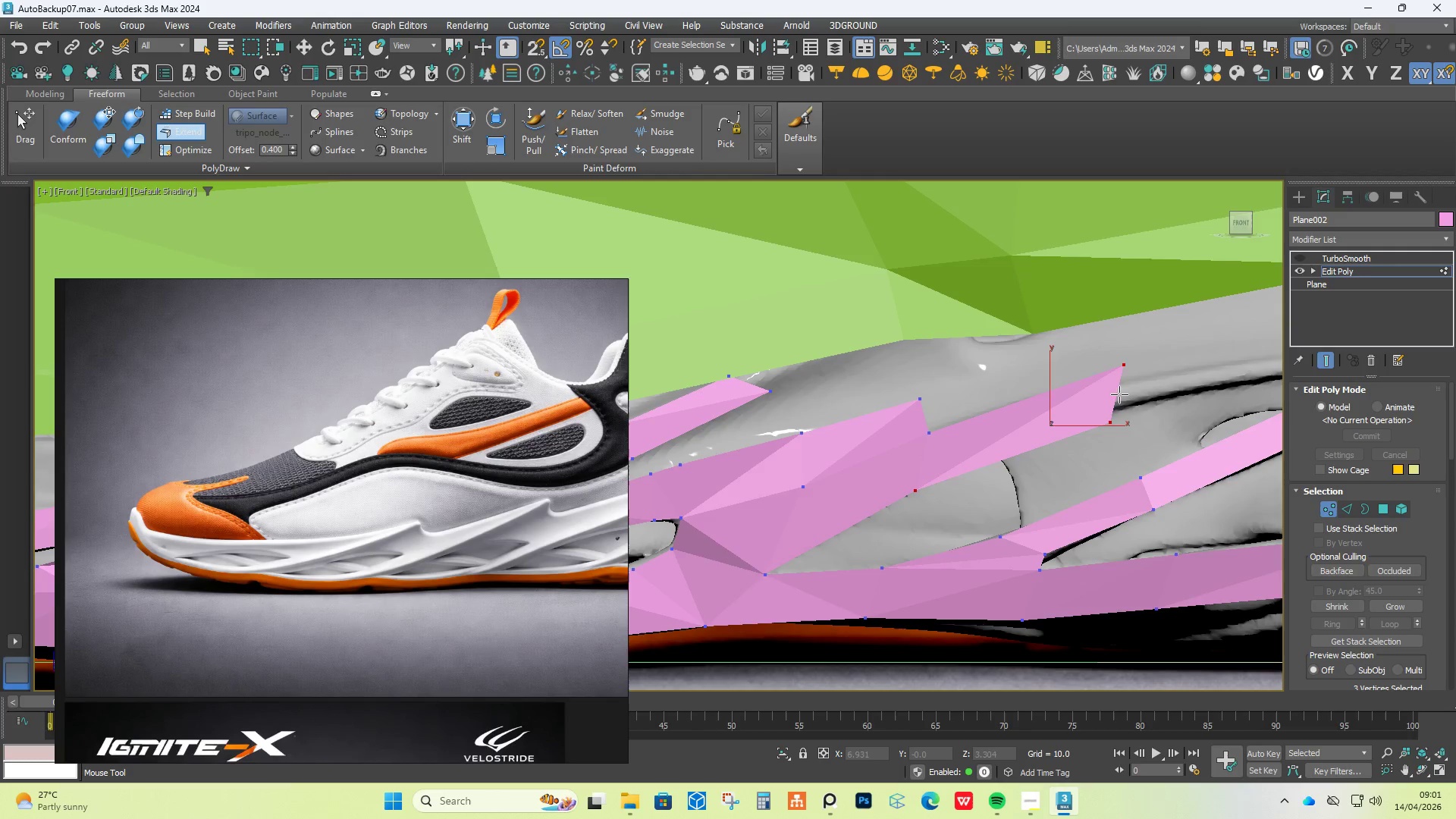 
hold_key(key=ControlLeft, duration=2.89)
hold_key(key=ShiftLeft, duration=2.81)
hold_key(key=AltLeft, duration=1.5)
left_click_drag(start_coordinate=[1123, 363], to_coordinate=[1032, 397])
 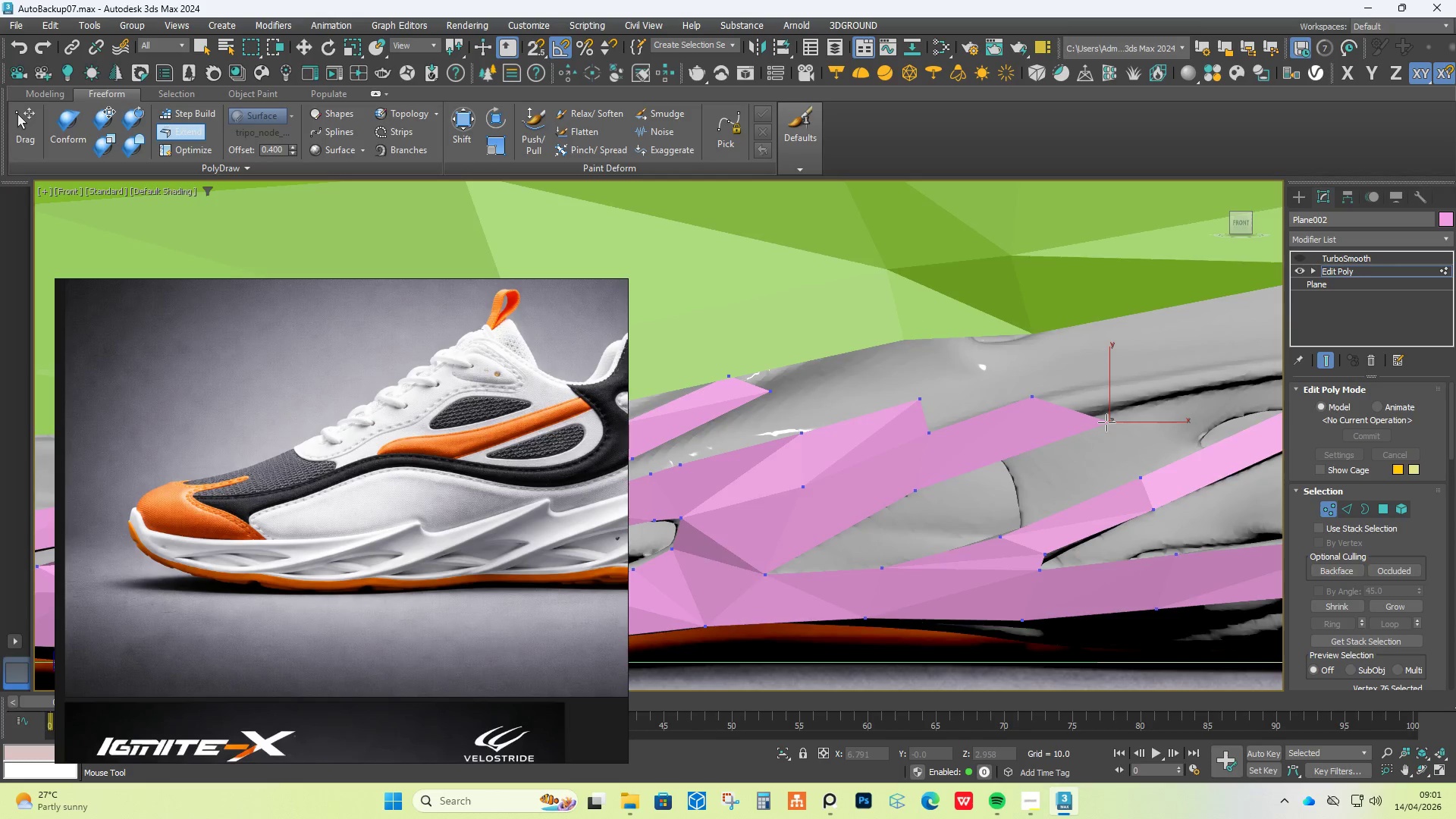 
hold_key(key=AltLeft, duration=1.19)
left_click_drag(start_coordinate=[1105, 422], to_coordinate=[1040, 430])
 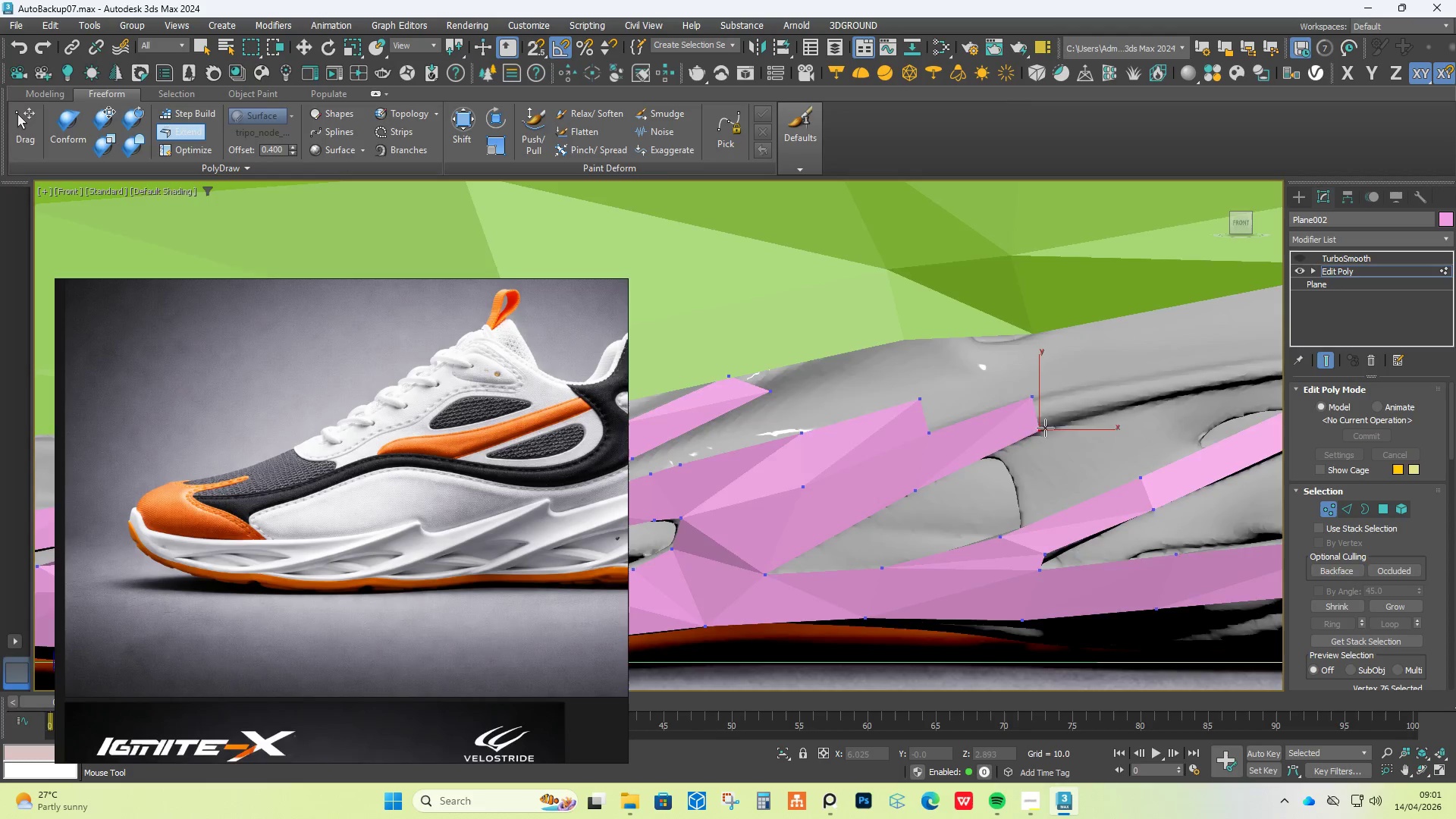 
scroll: coordinate [1061, 422], scroll_direction: down, amount: 2.0
 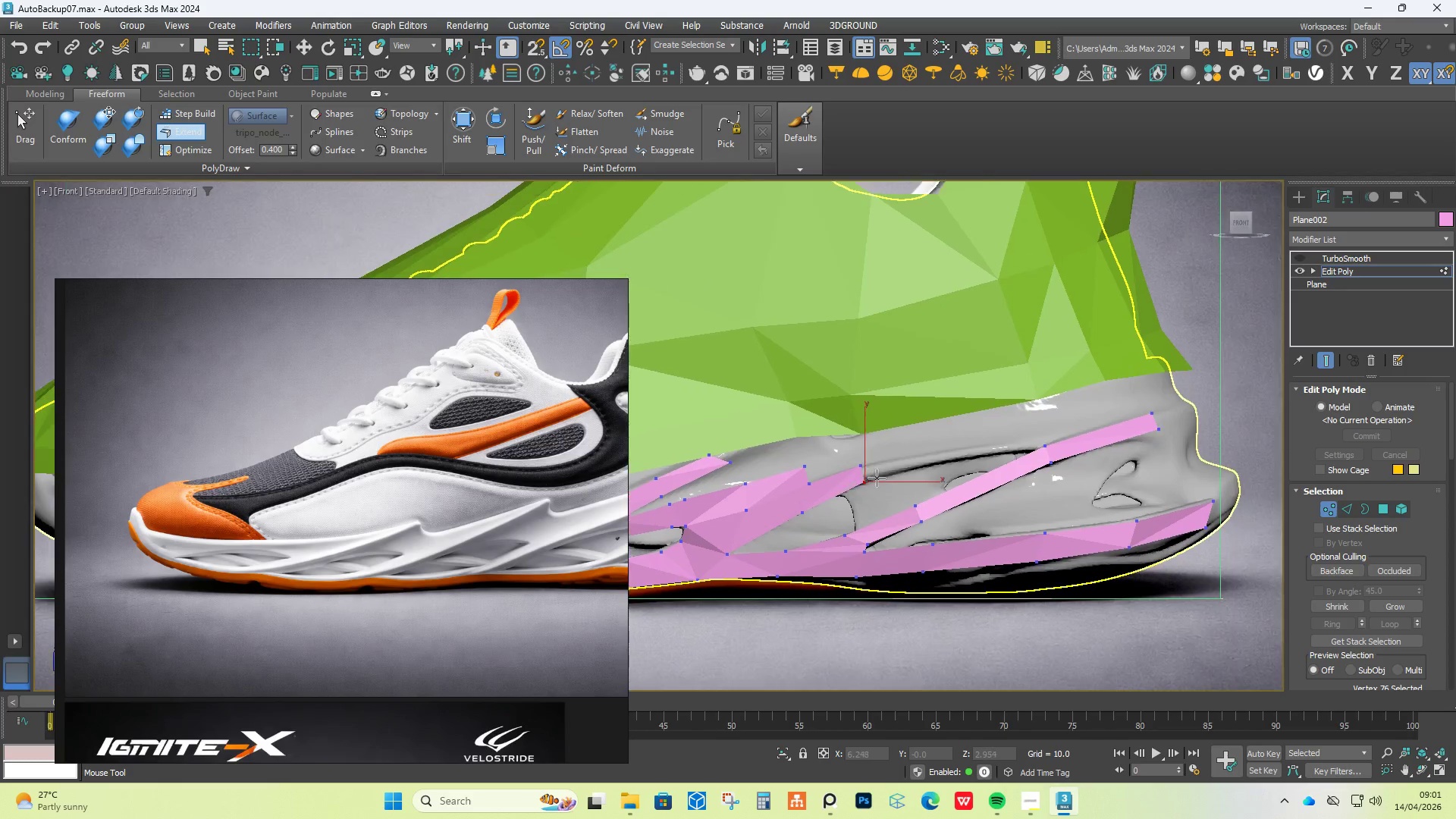 
hold_key(key=ShiftLeft, duration=1.5)
 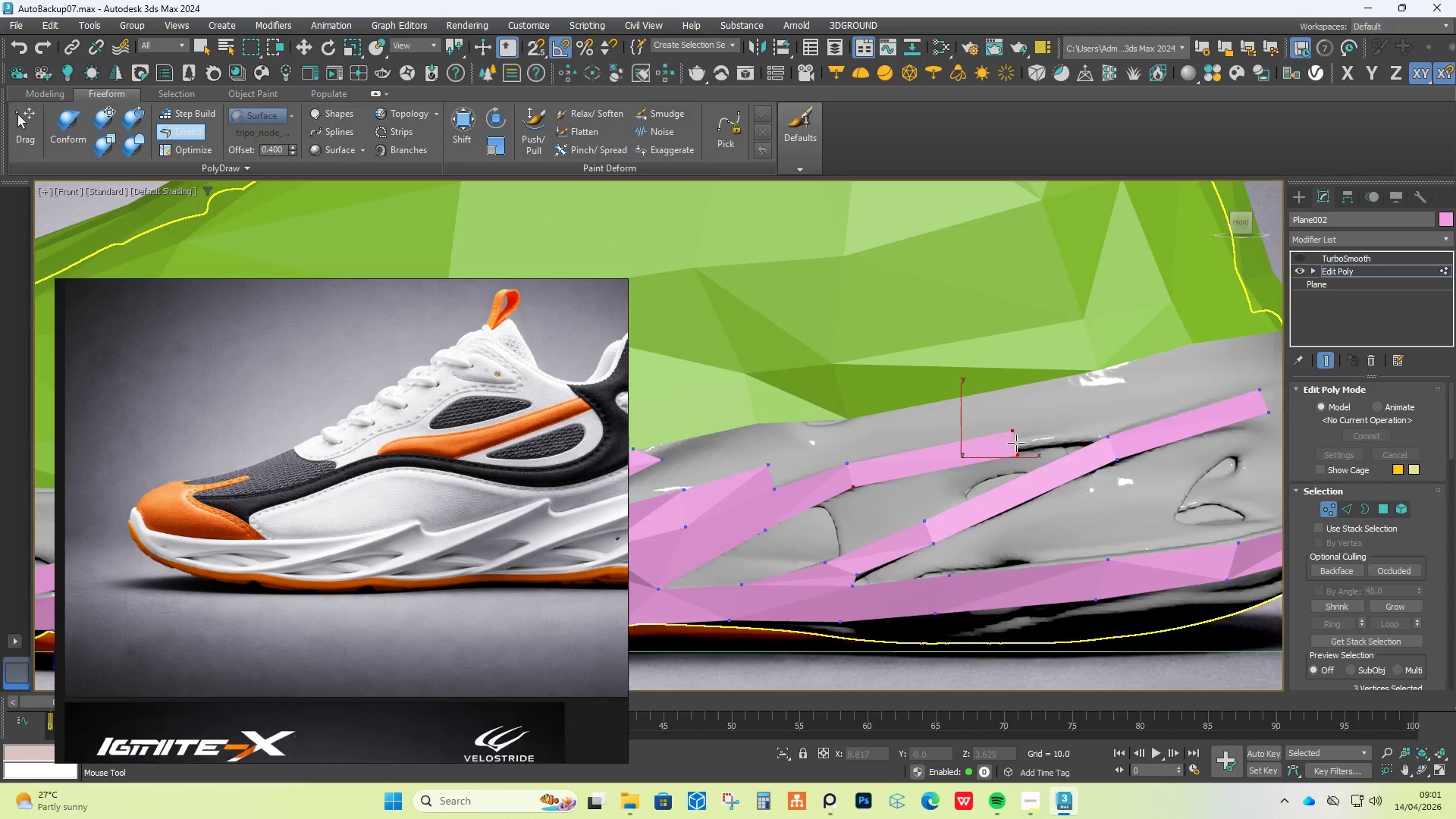 
scroll: coordinate [893, 469], scroll_direction: up, amount: 1.0
 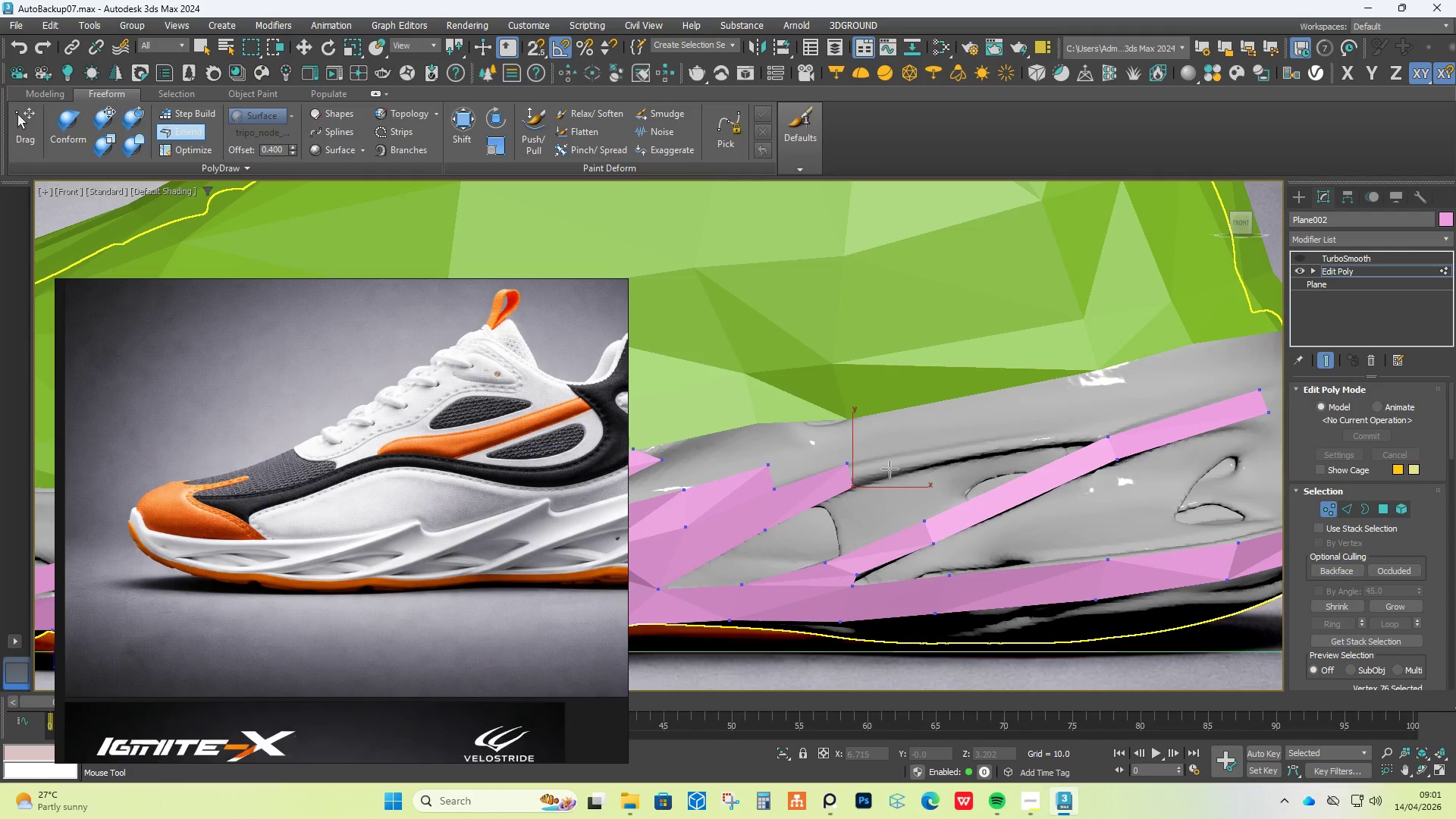 
left_click_drag(start_coordinate=[846, 475], to_coordinate=[1016, 444])
 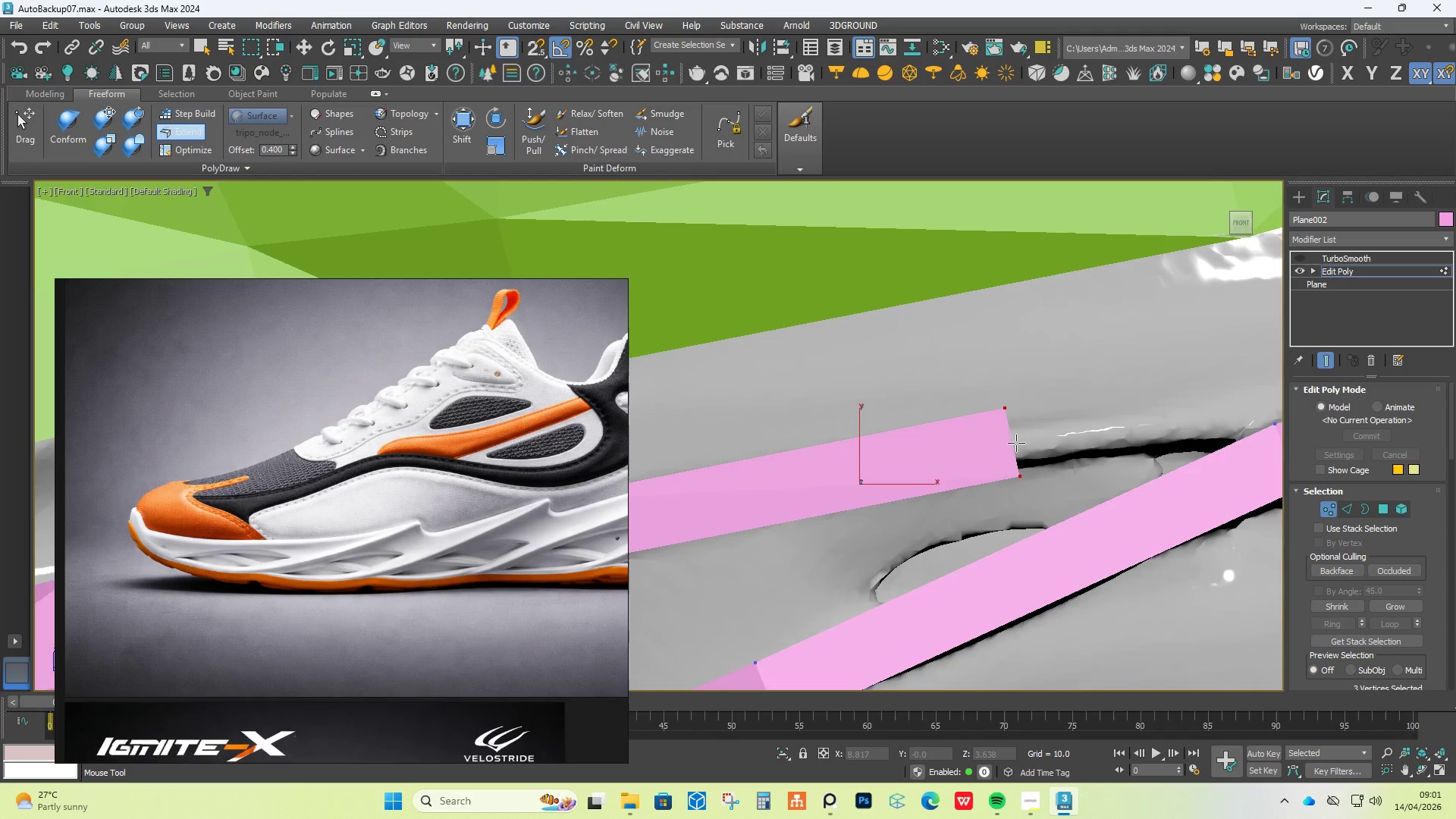 
key(Shift+ShiftLeft)
 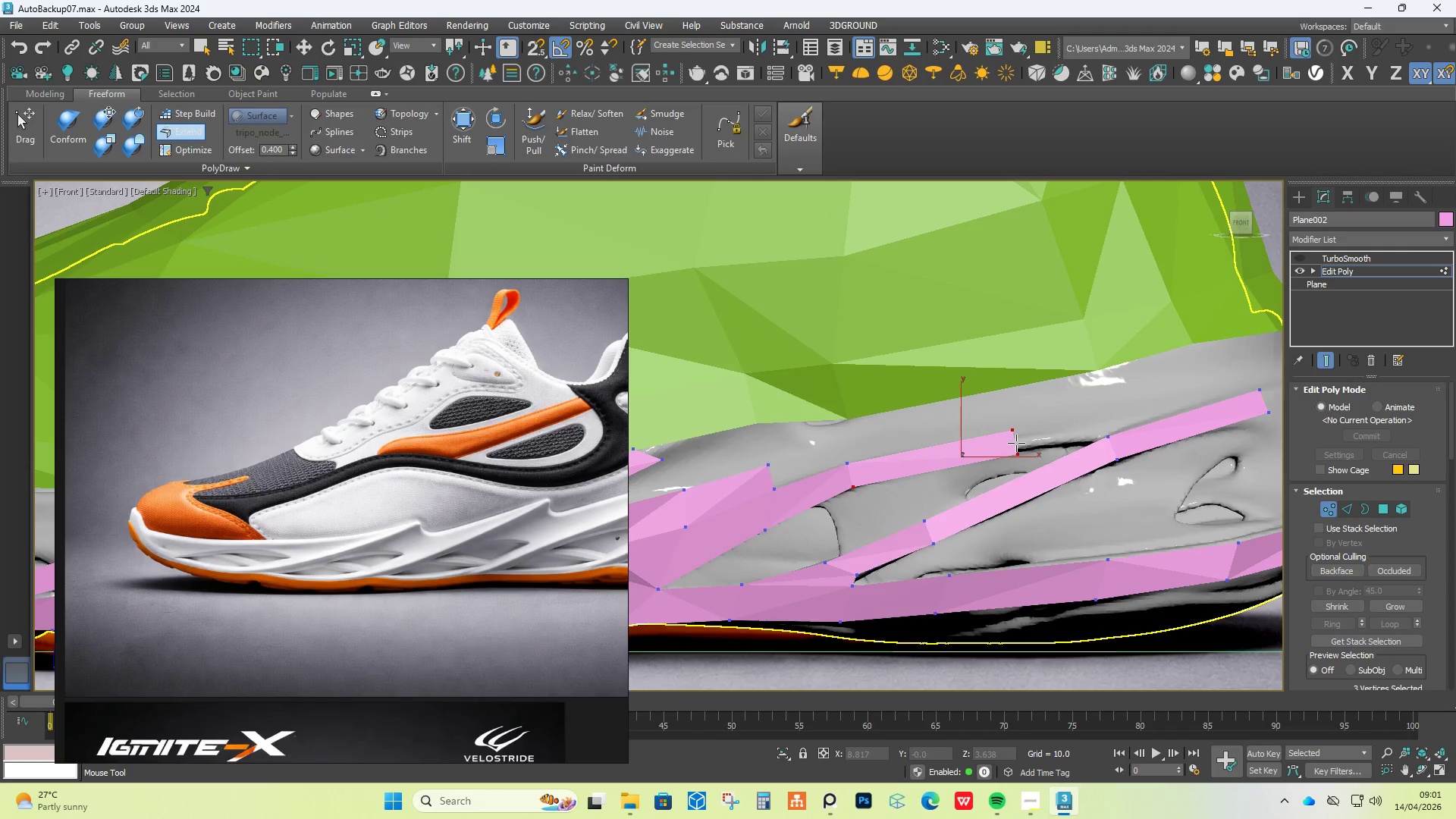 
key(Shift+ShiftLeft)
 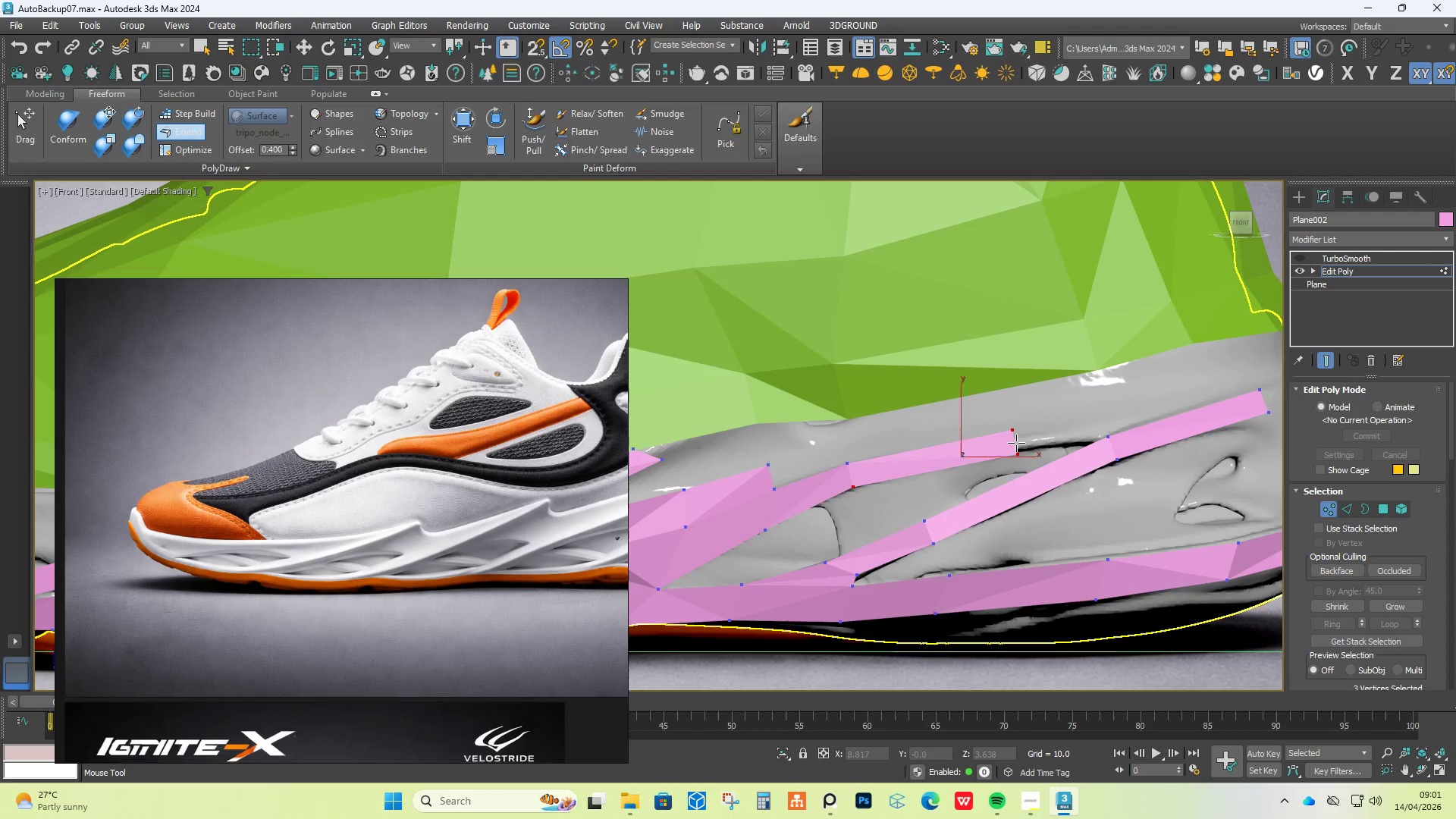 
key(Shift+ShiftLeft)
 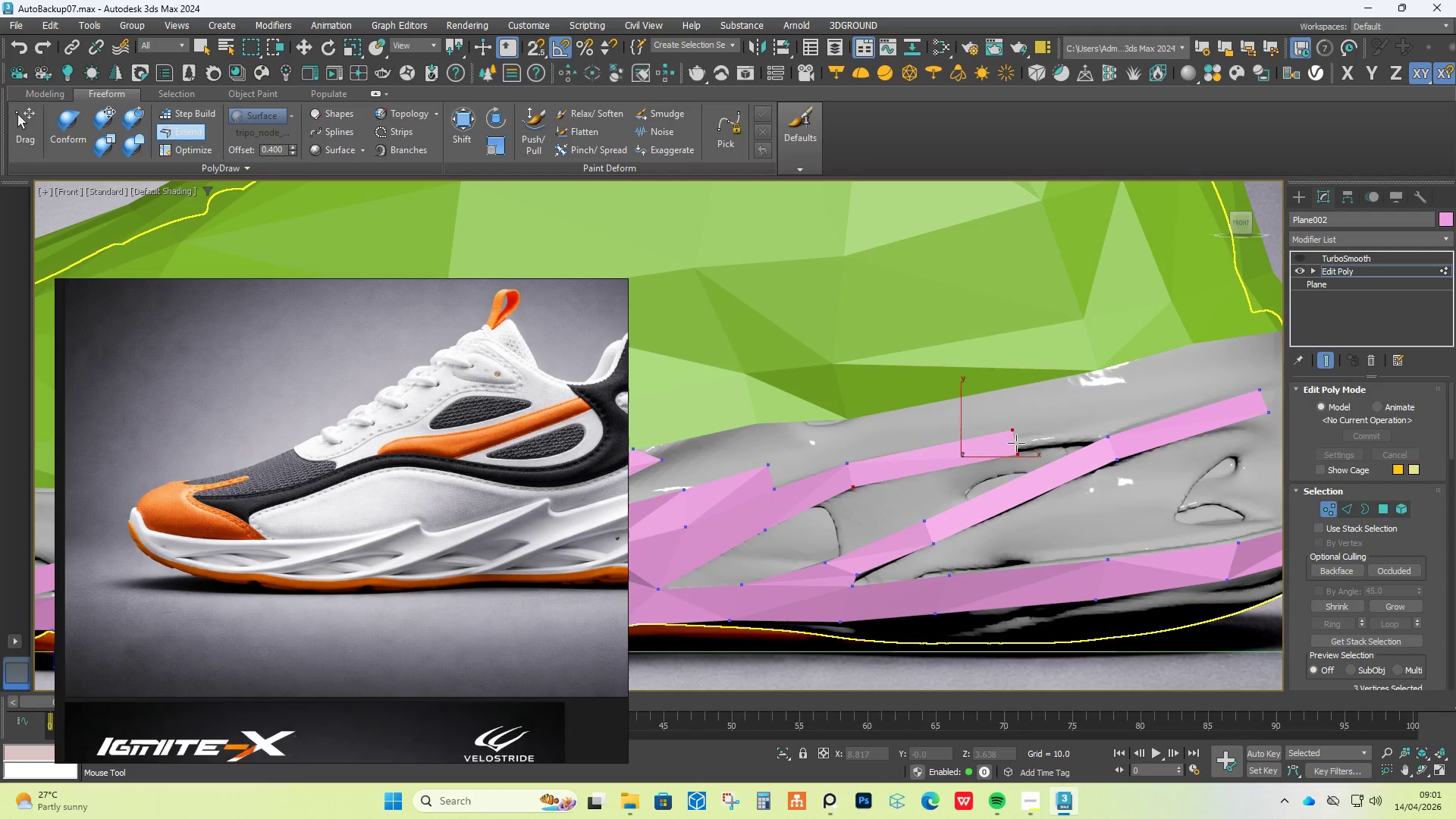 
key(Shift+ShiftLeft)
 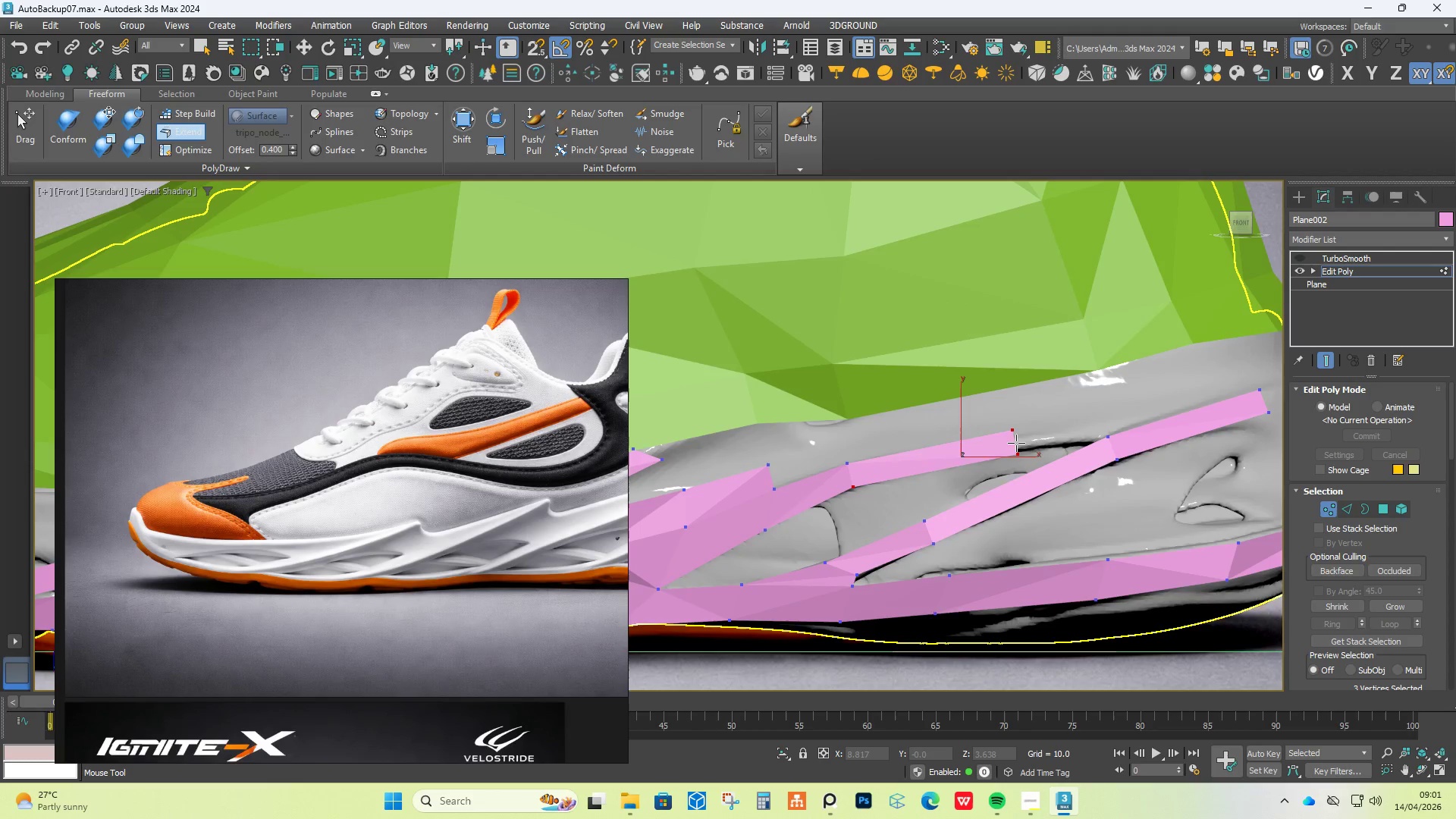 
key(Shift+ShiftLeft)
 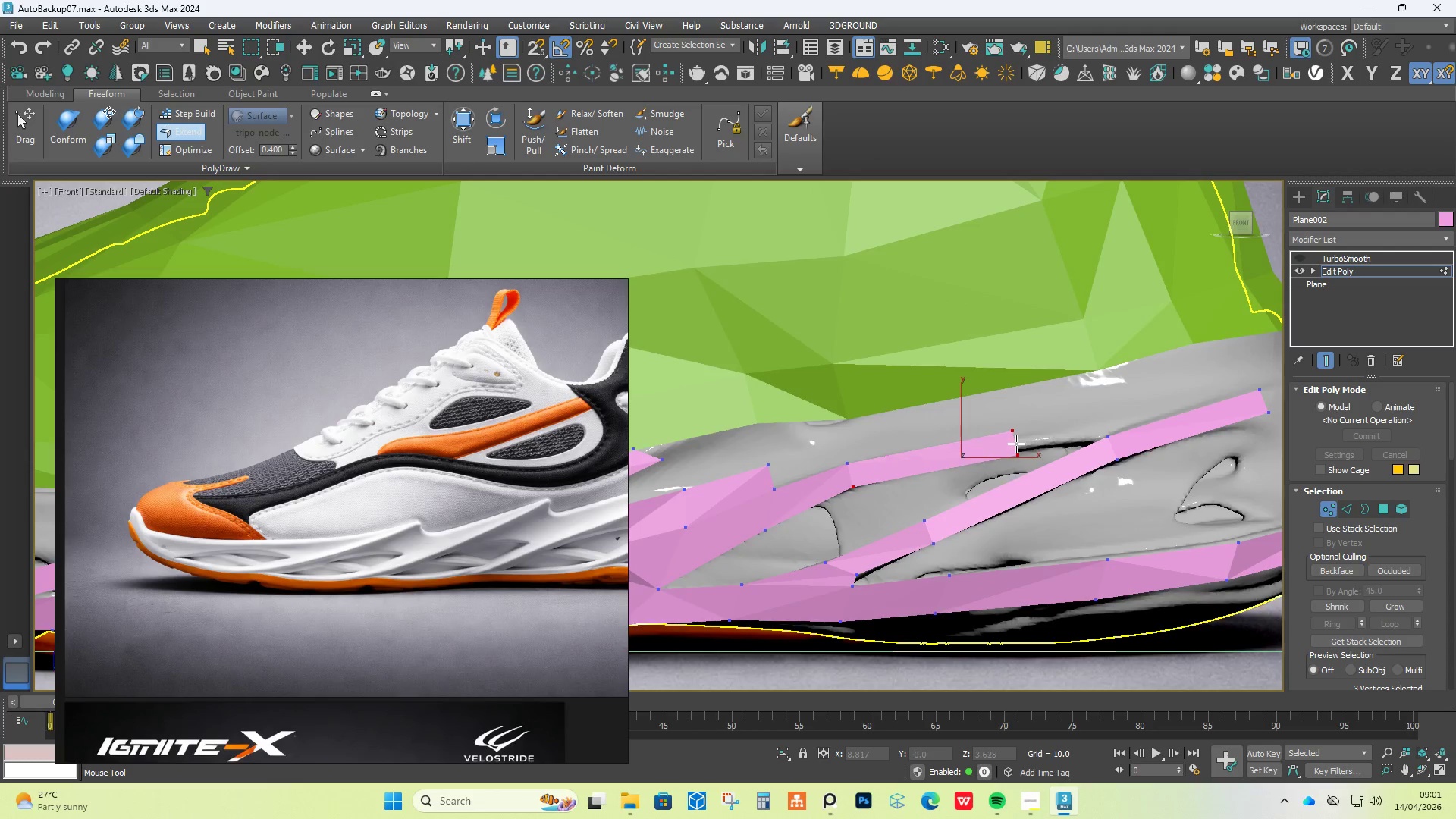 
key(Shift+ShiftLeft)
 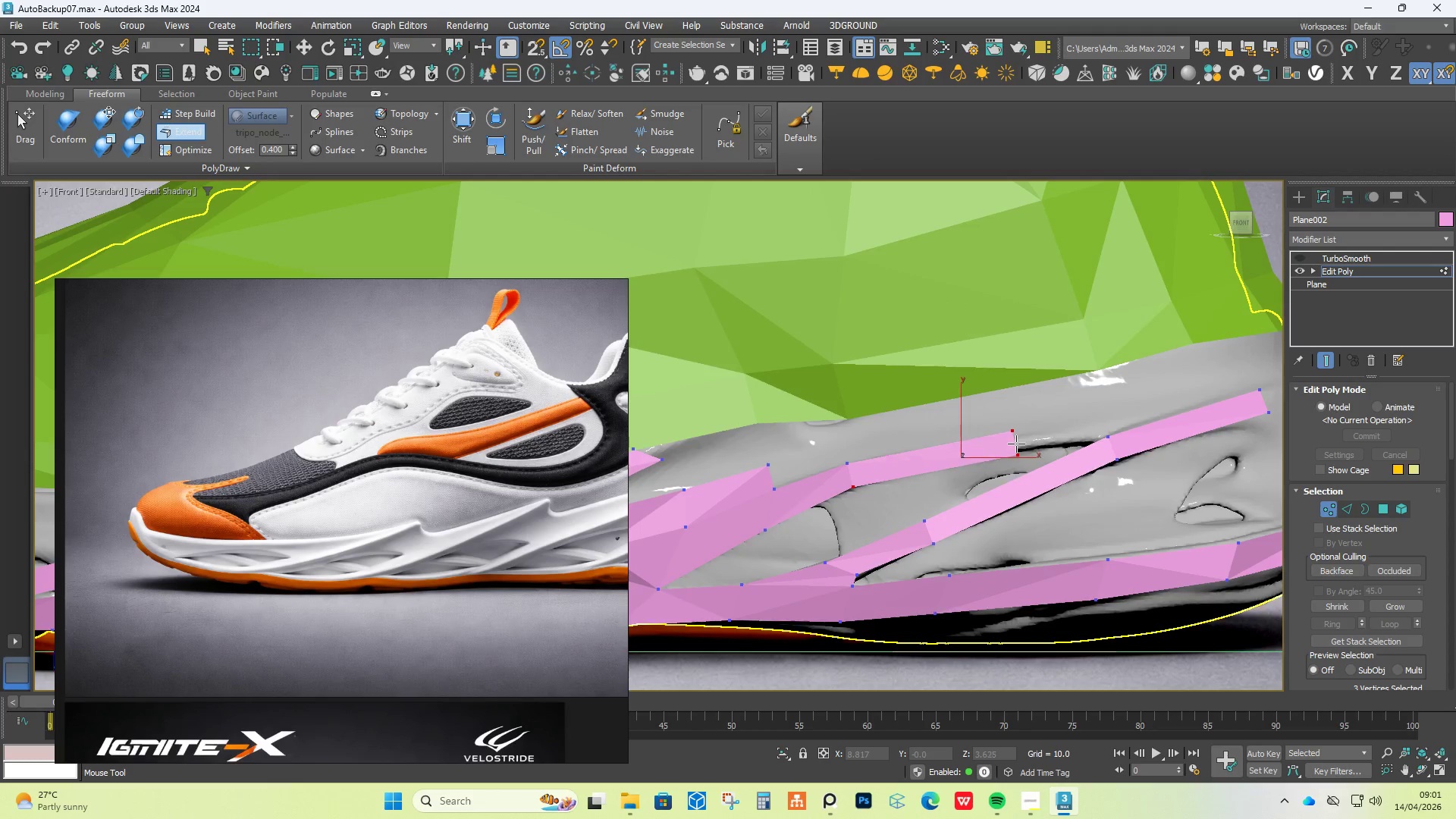 
key(Shift+ShiftLeft)
 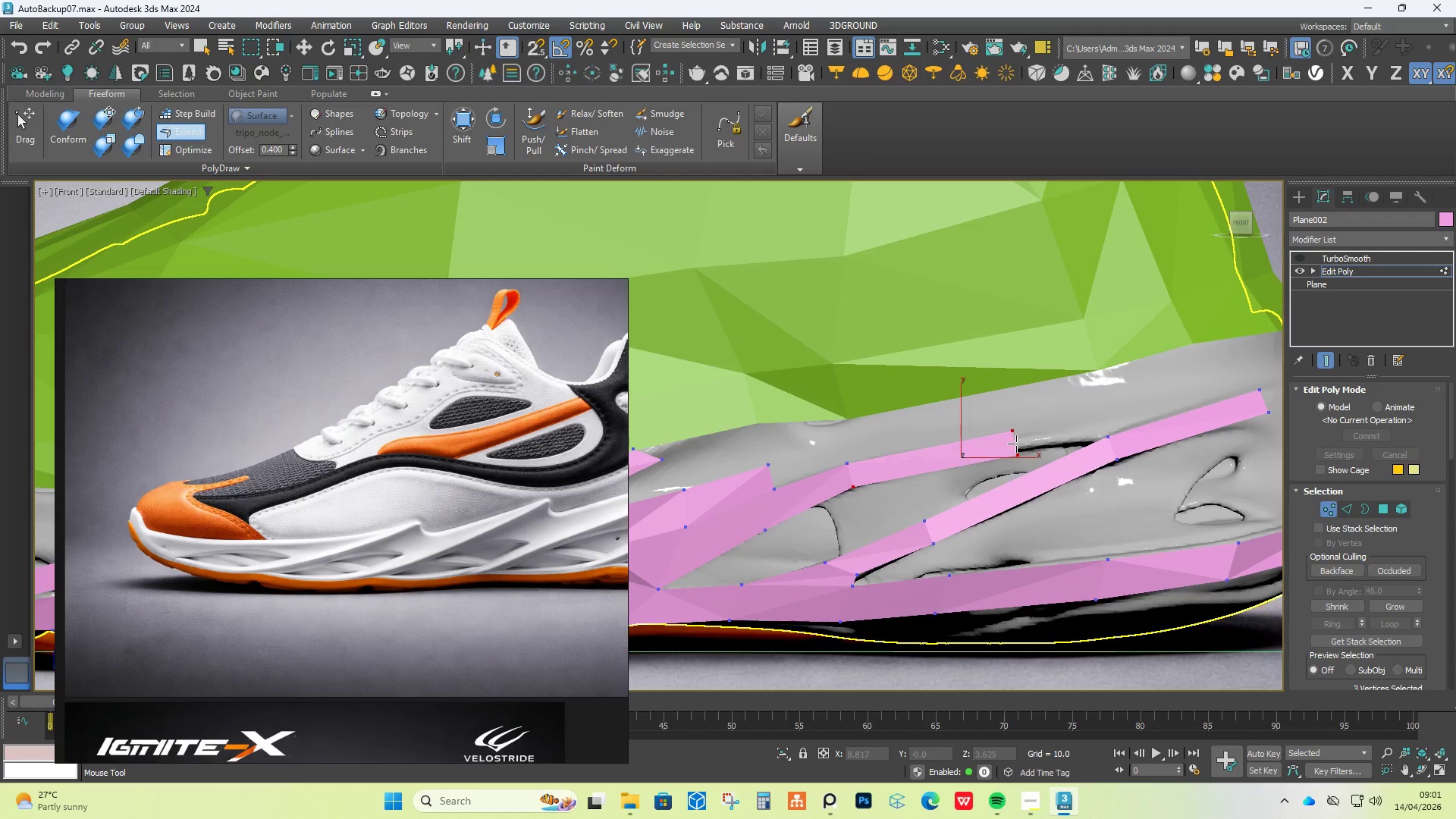 
key(Shift+ShiftLeft)
 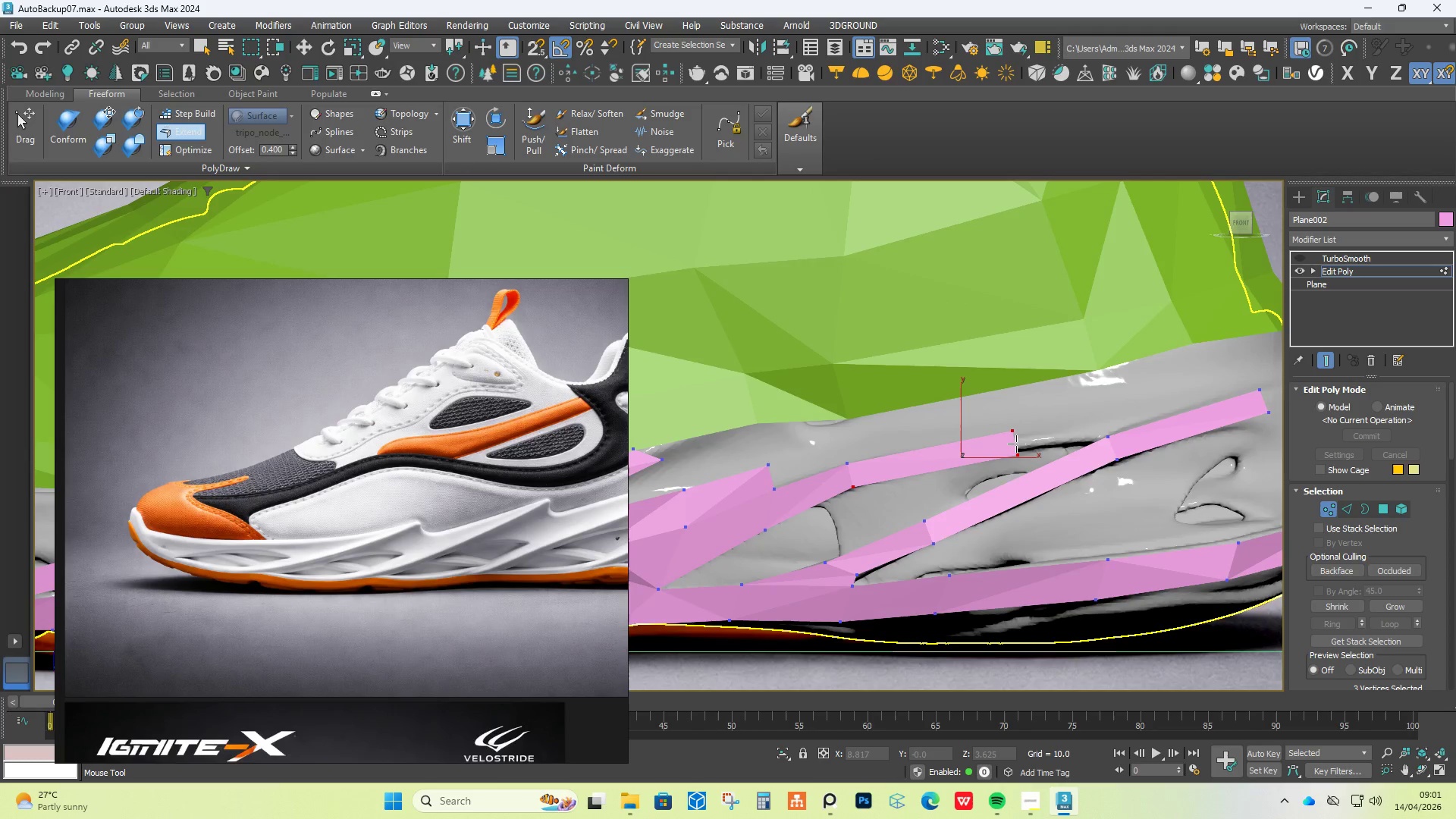 
hold_key(key=ShiftLeft, duration=4.09)
 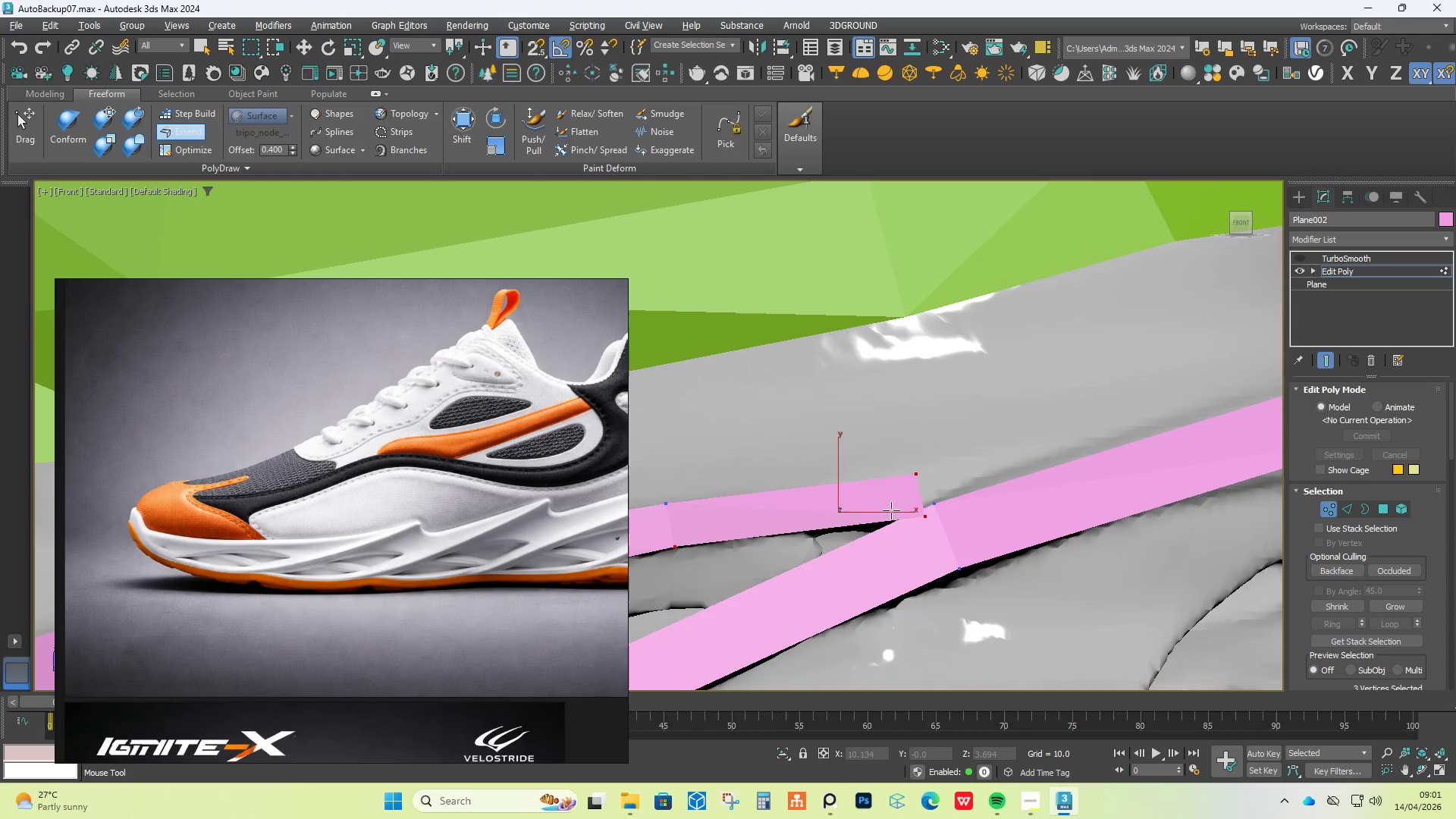 
hold_key(key=AltLeft, duration=2.28)
 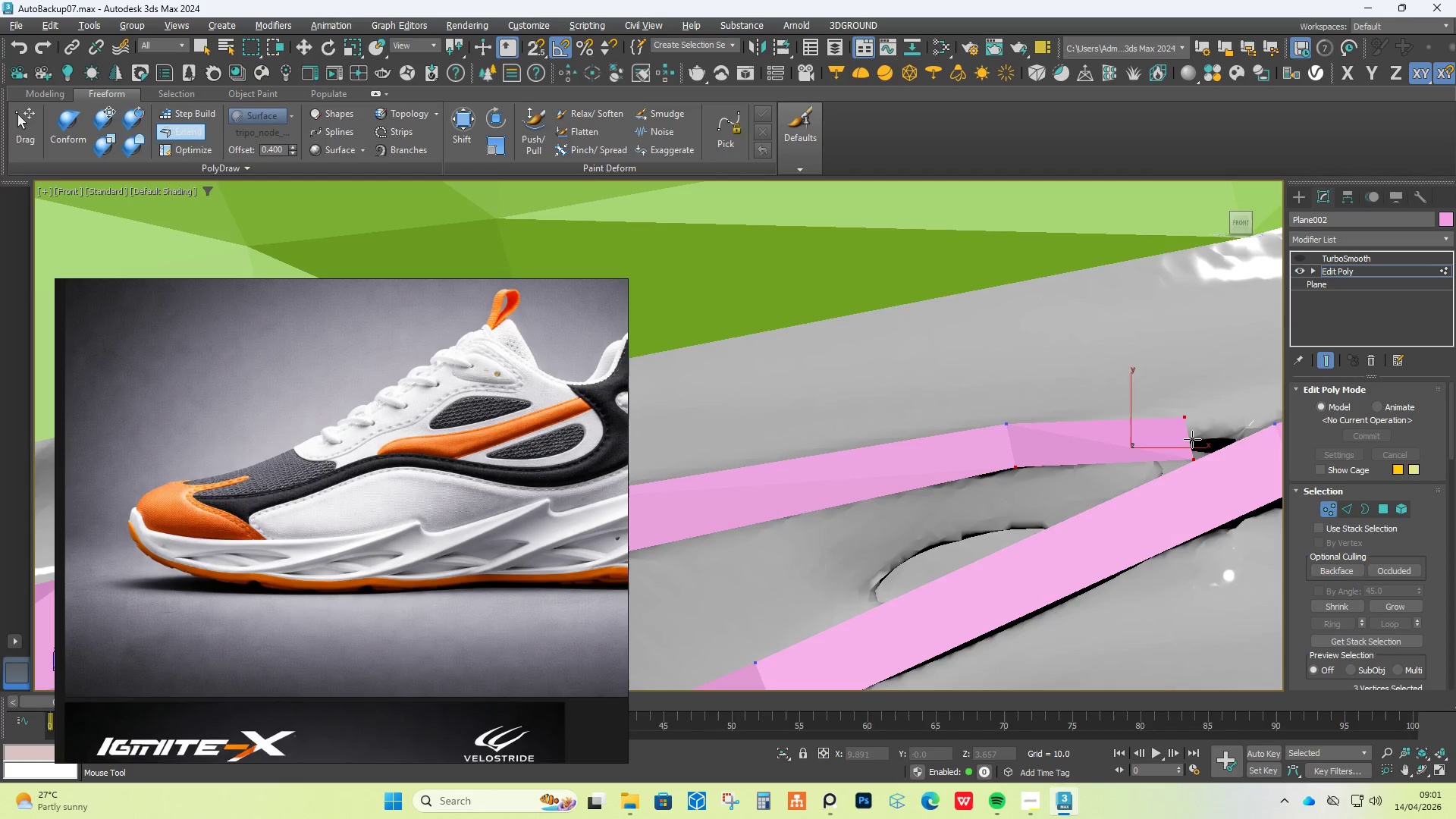 
hold_key(key=ControlLeft, duration=1.5)
 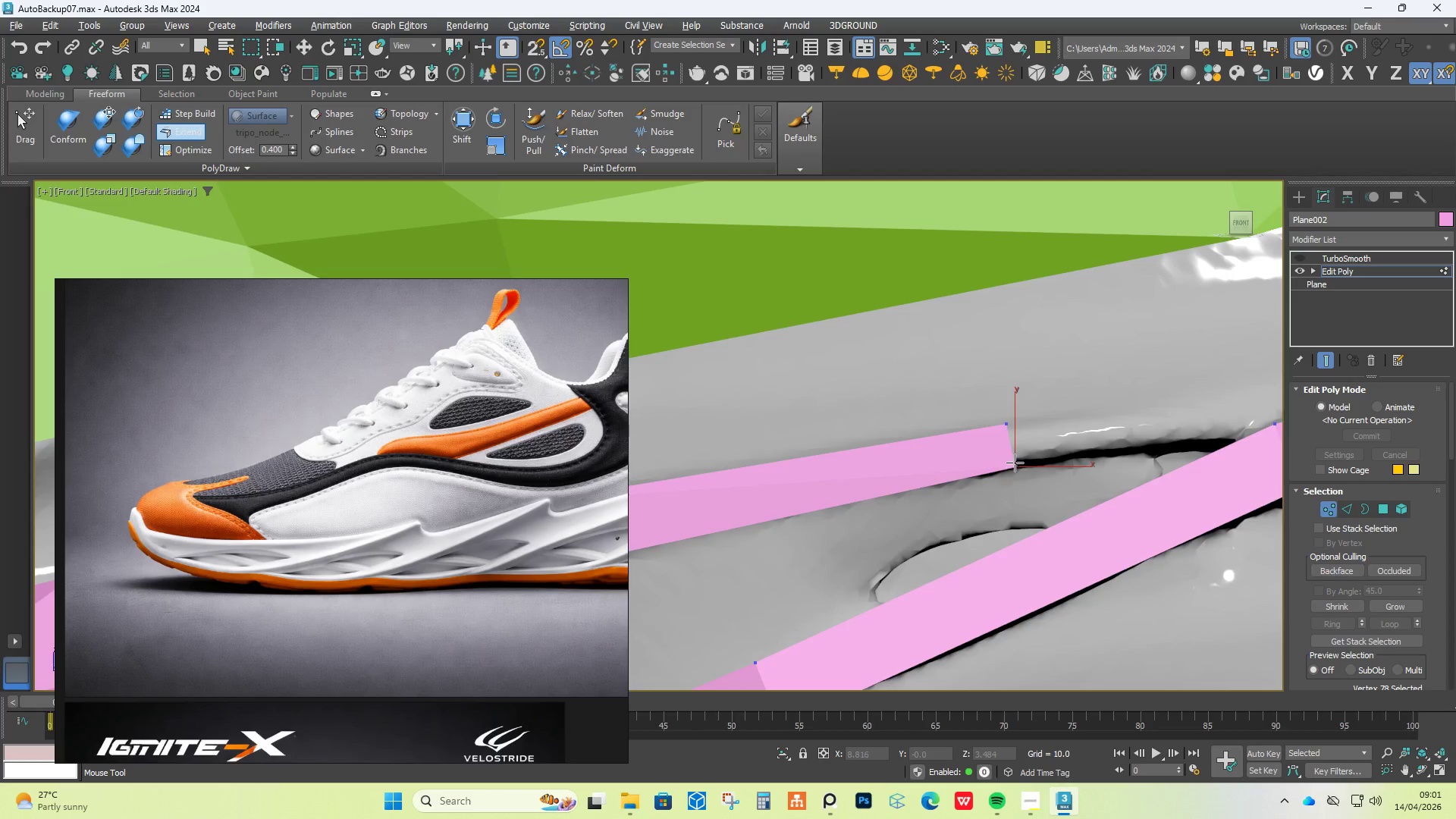 
scroll: coordinate [1016, 443], scroll_direction: up, amount: 3.0
 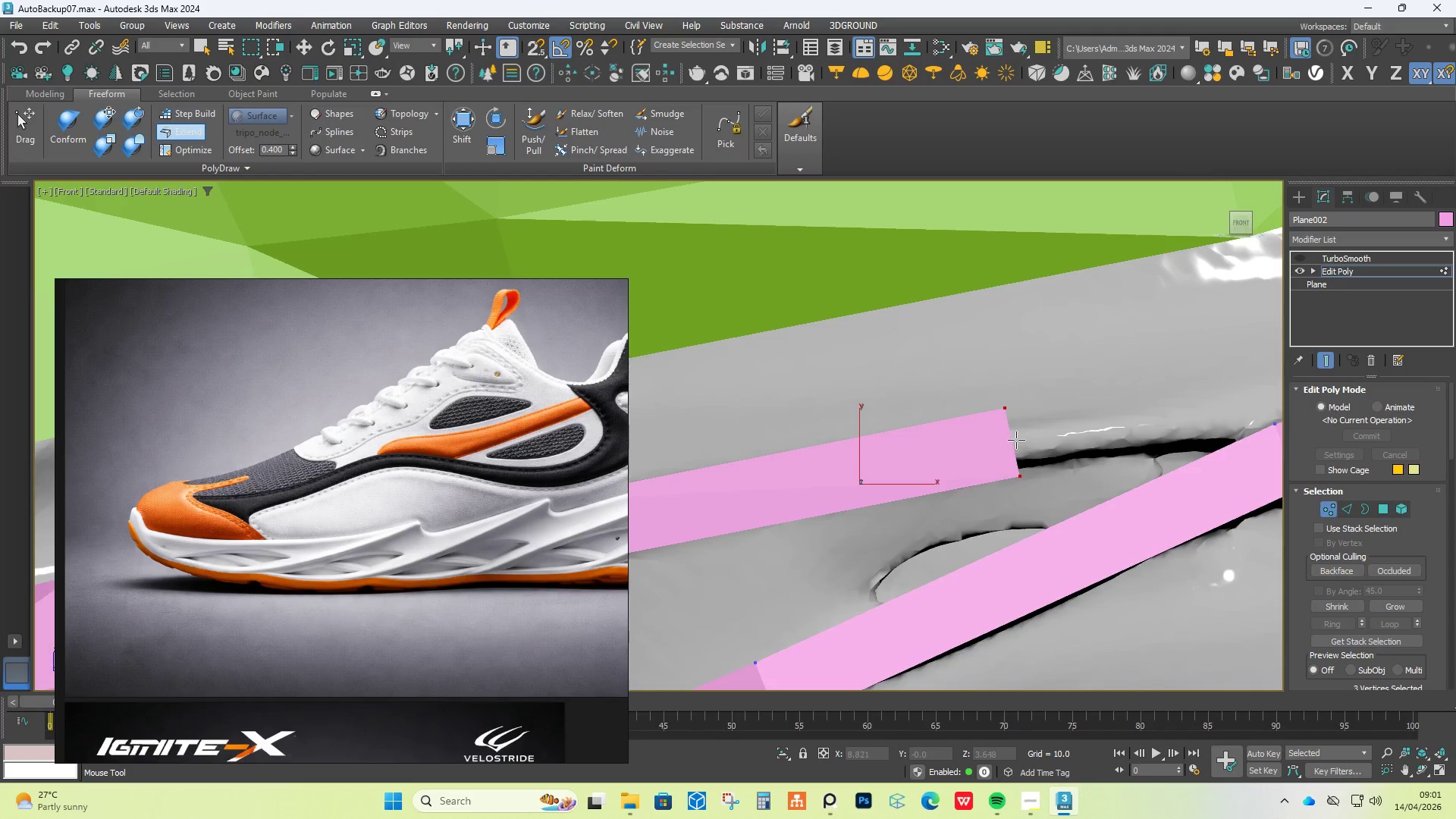 
left_click_drag(start_coordinate=[1003, 406], to_coordinate=[1006, 424])
 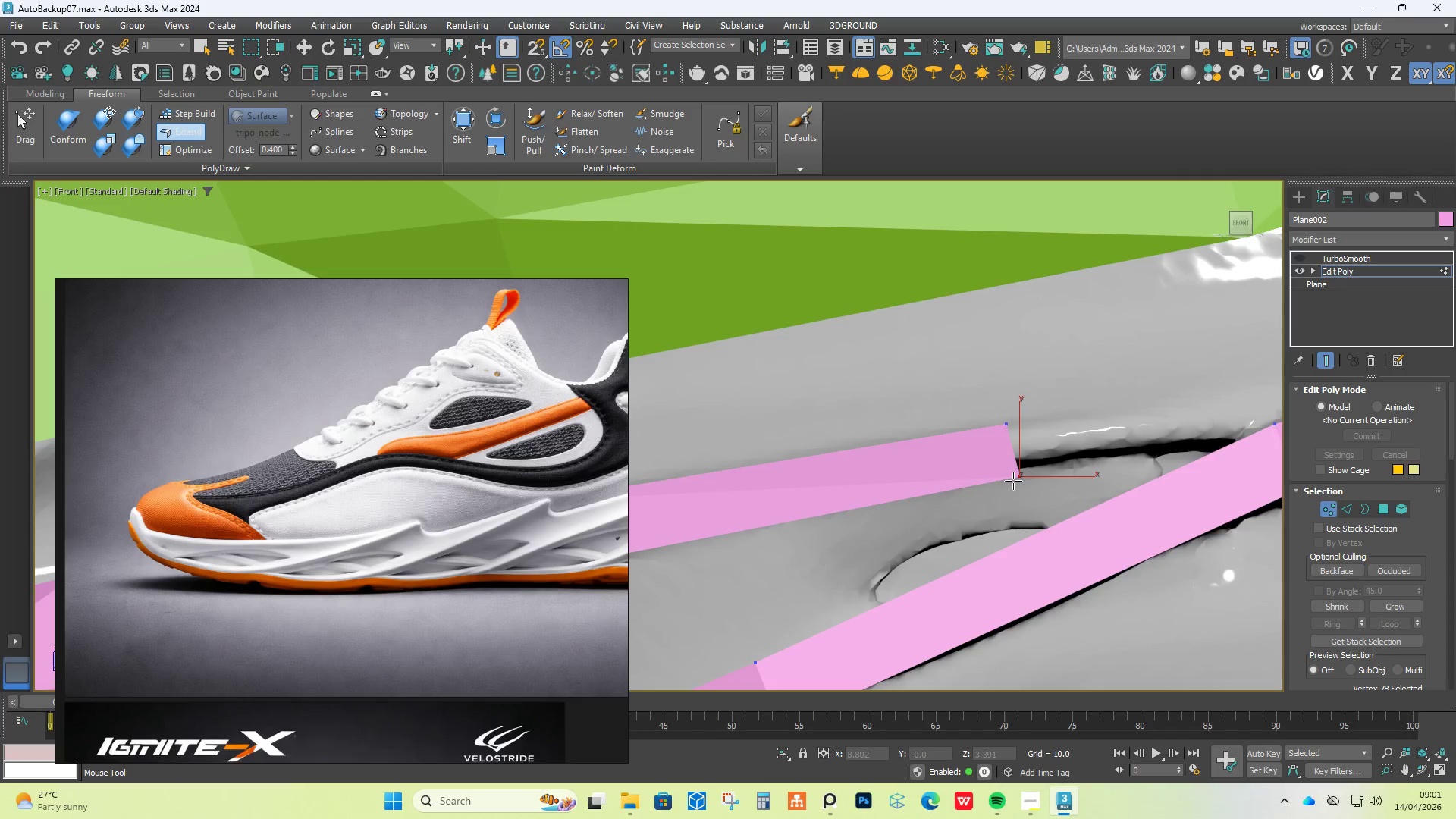 
left_click_drag(start_coordinate=[1014, 479], to_coordinate=[1015, 467])
 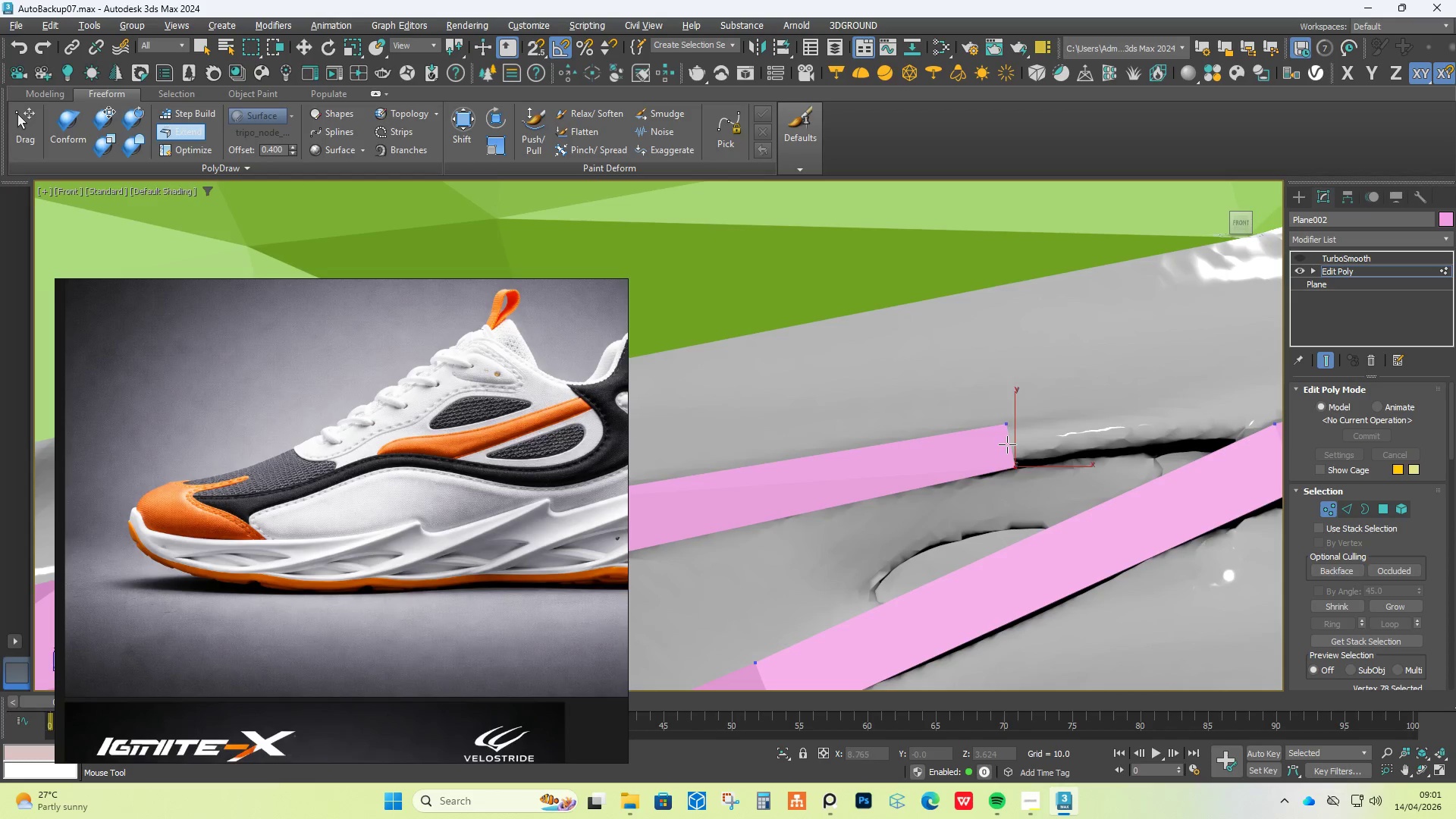 
hold_key(key=ControlLeft, duration=0.73)
 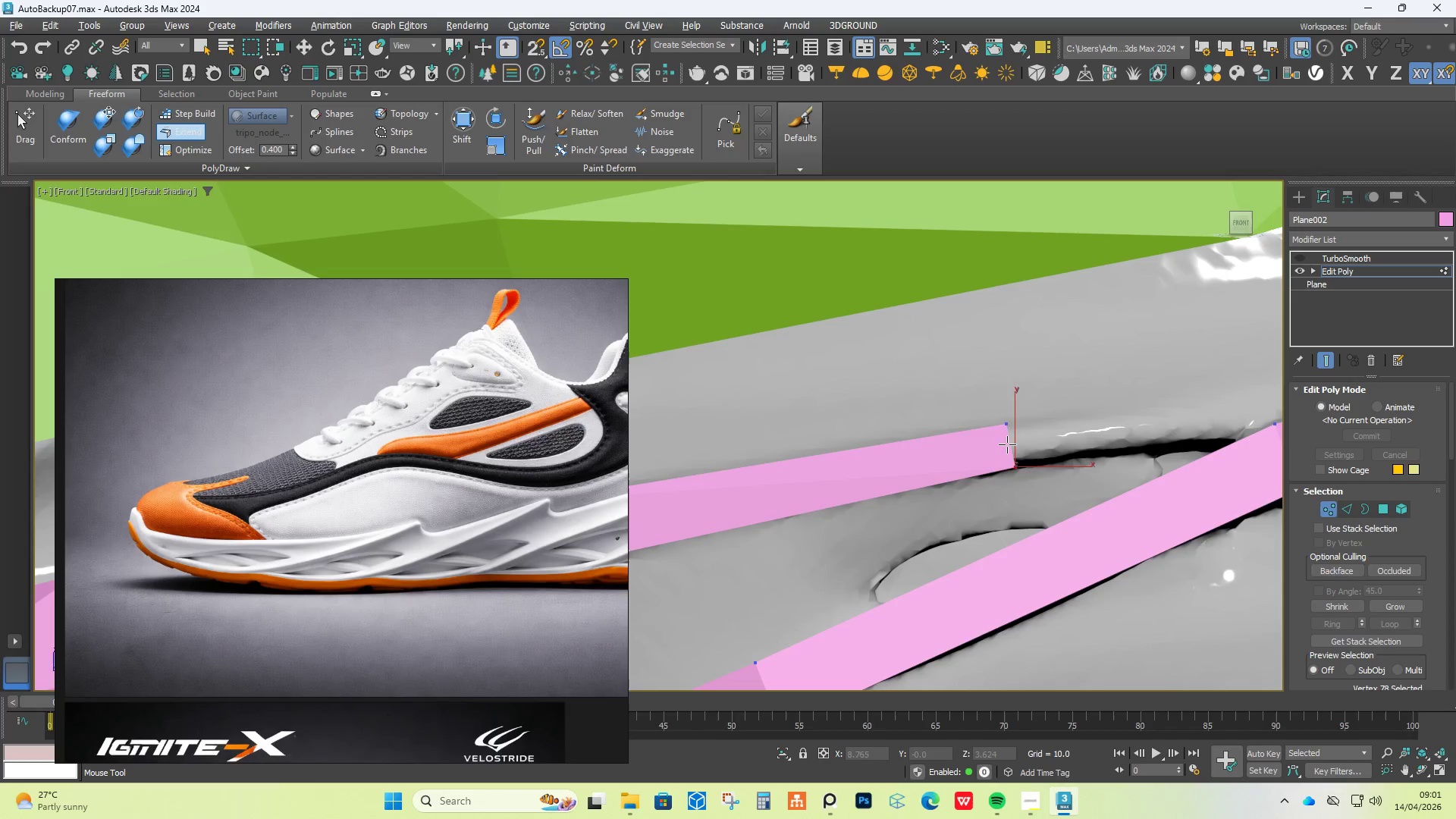 
left_click_drag(start_coordinate=[1007, 444], to_coordinate=[1262, 416])
 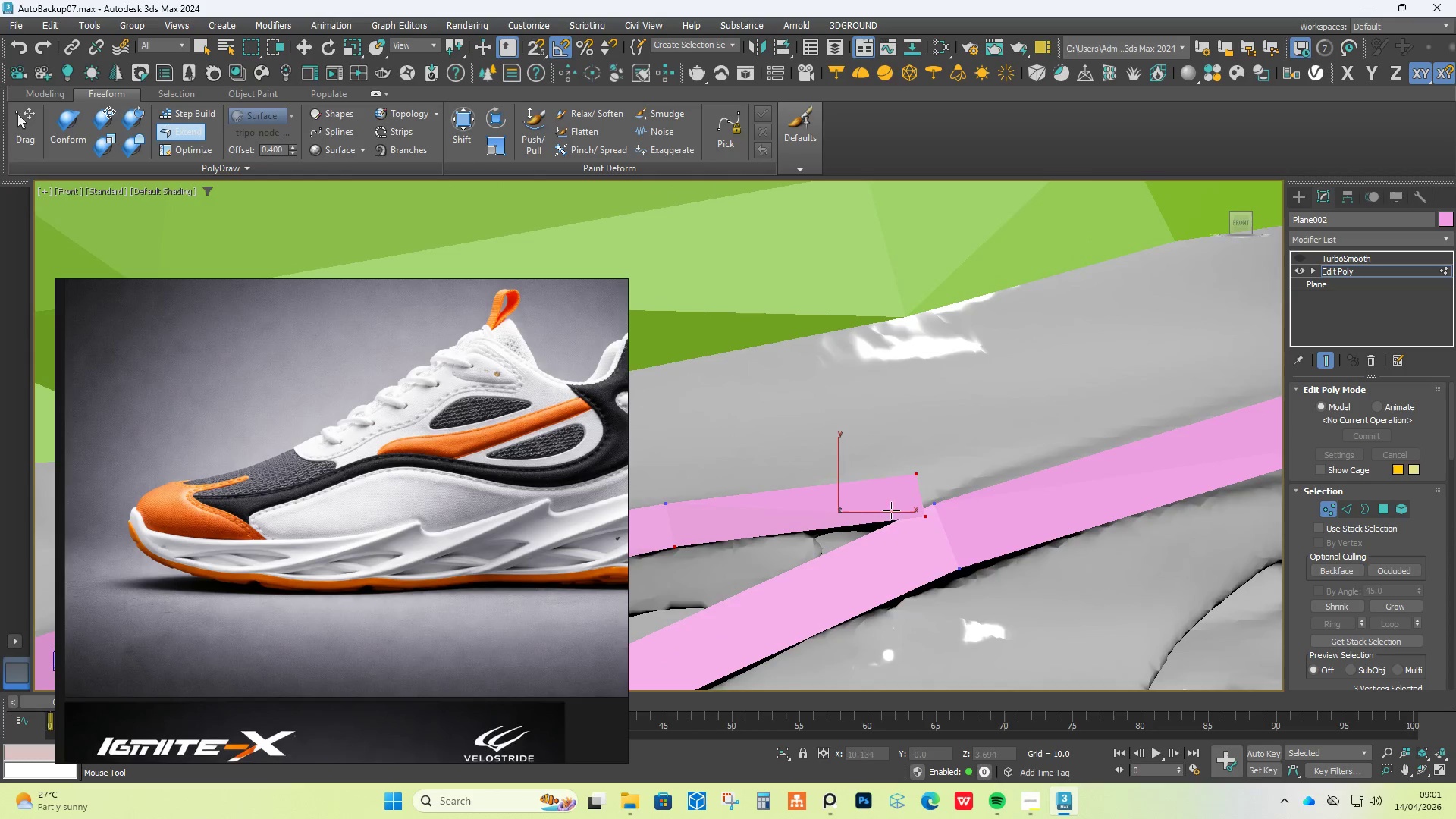 
scroll: coordinate [937, 486], scroll_direction: down, amount: 1.0
 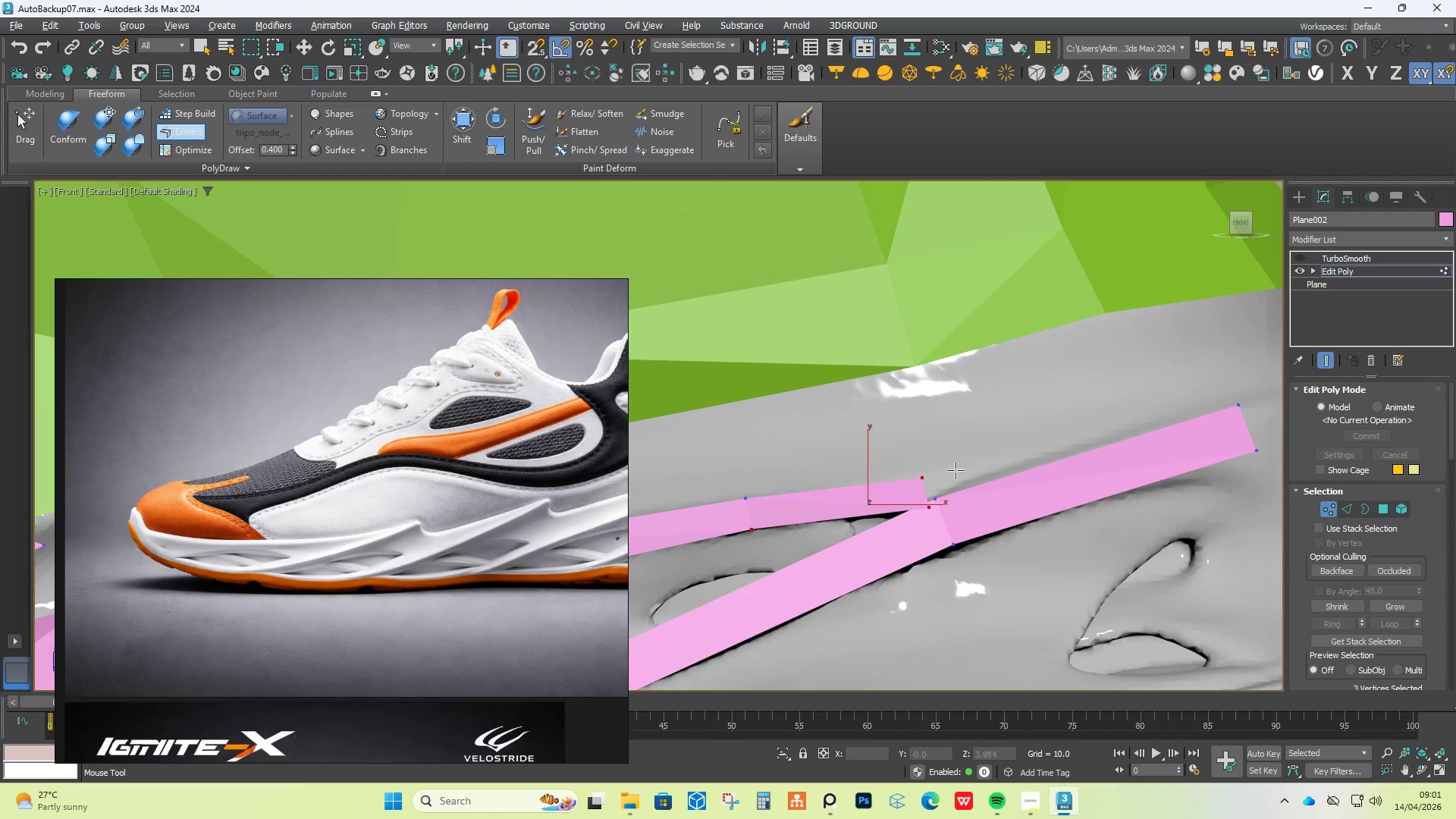 
hold_key(key=ControlLeft, duration=2.03)
 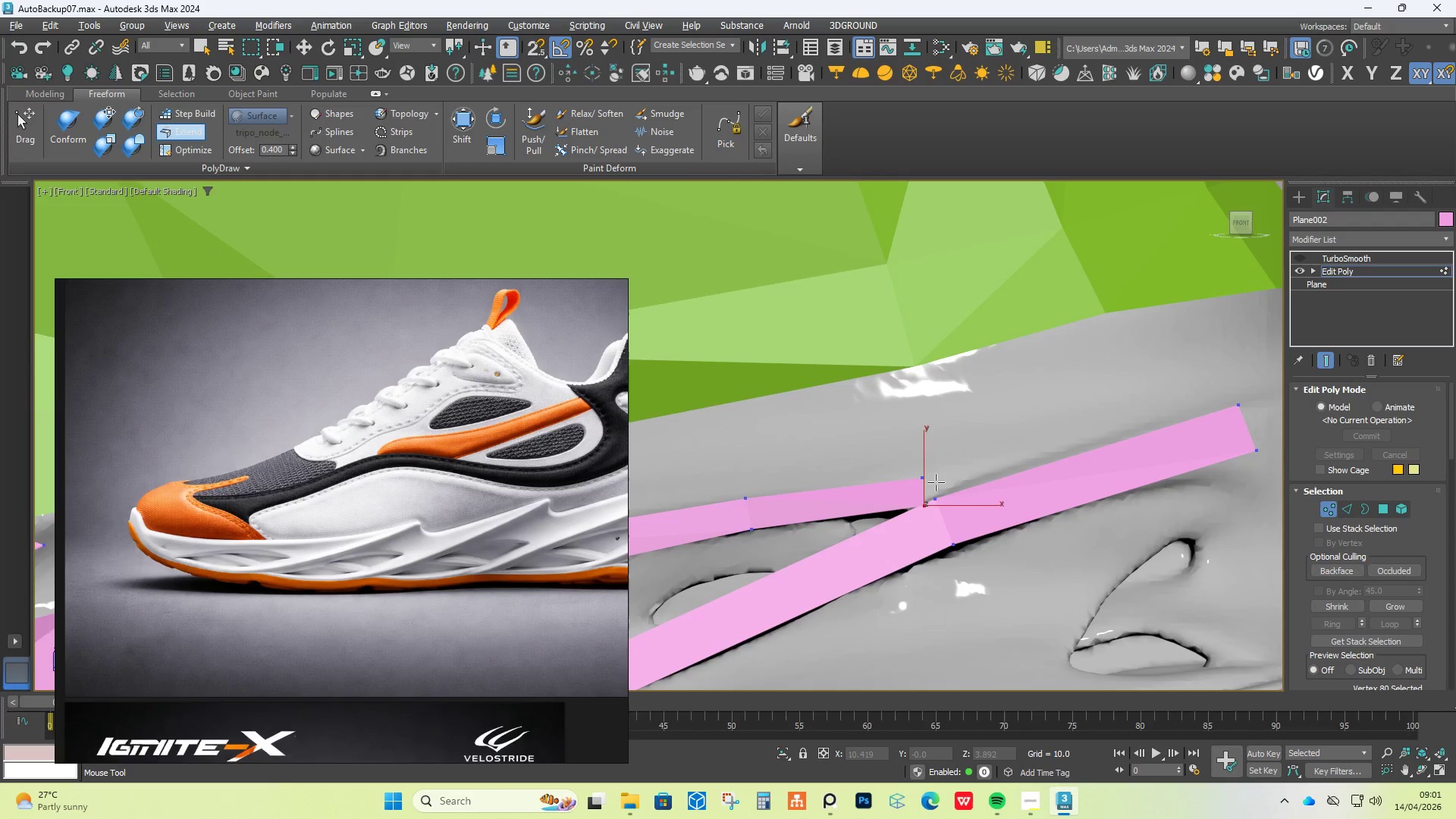 
hold_key(key=AltLeft, duration=2.0)
 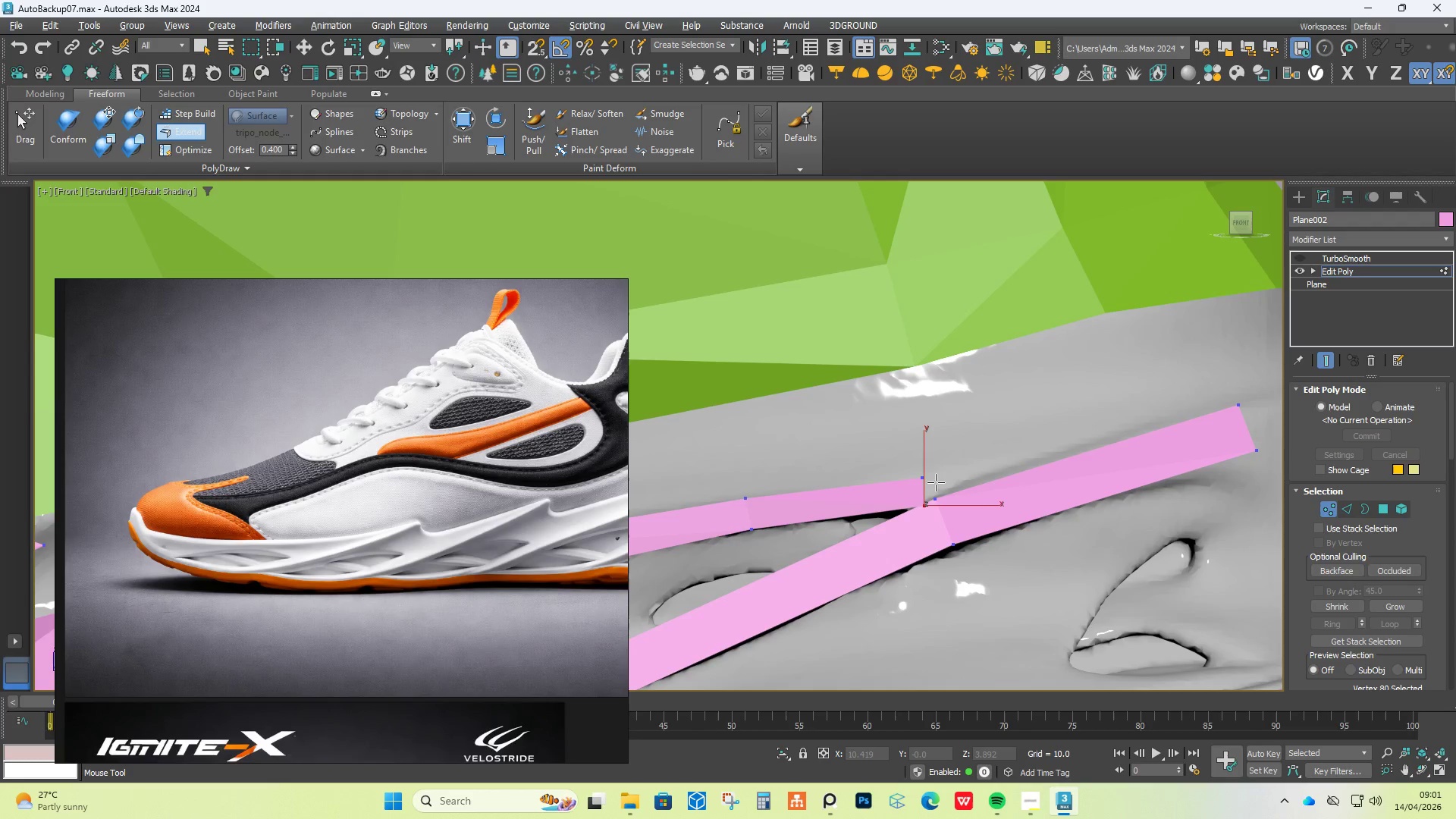 
hold_key(key=ShiftLeft, duration=1.53)
 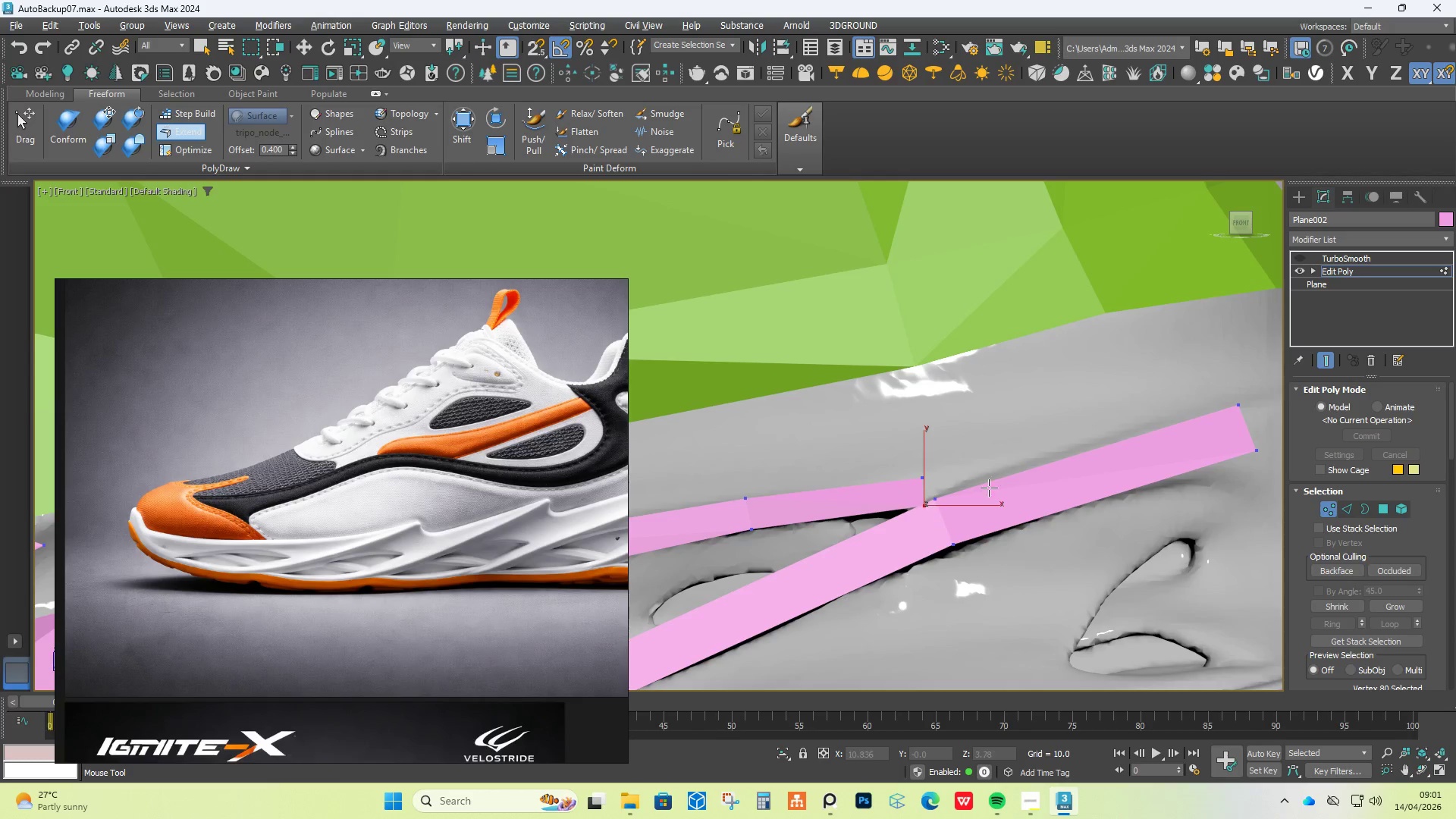 
hold_key(key=ShiftLeft, duration=0.38)
 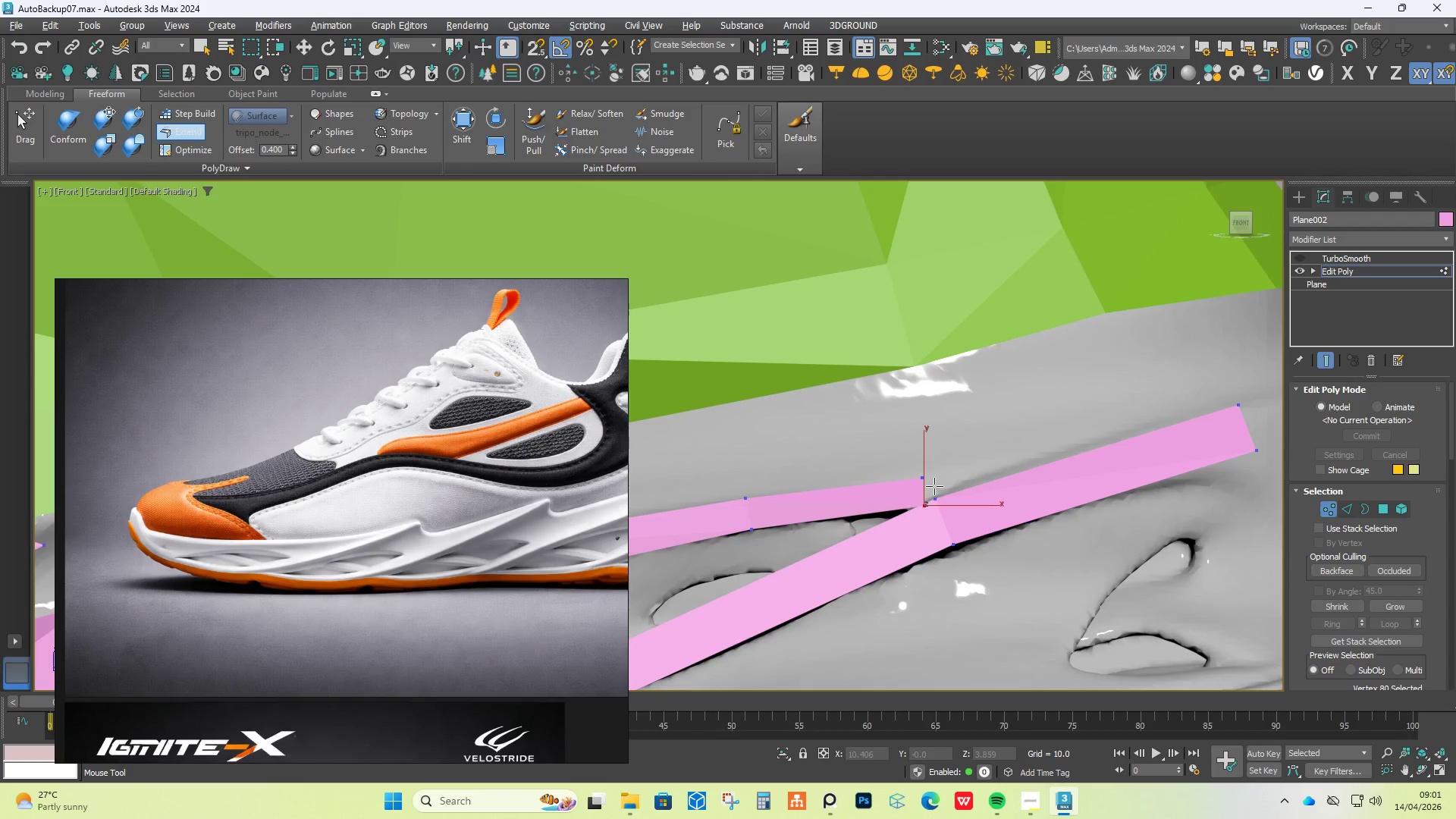 
hold_key(key=ControlLeft, duration=2.8)
hold_key(key=ShiftLeft, duration=1.5)
left_click_drag(start_coordinate=[925, 492], to_coordinate=[1239, 390])
 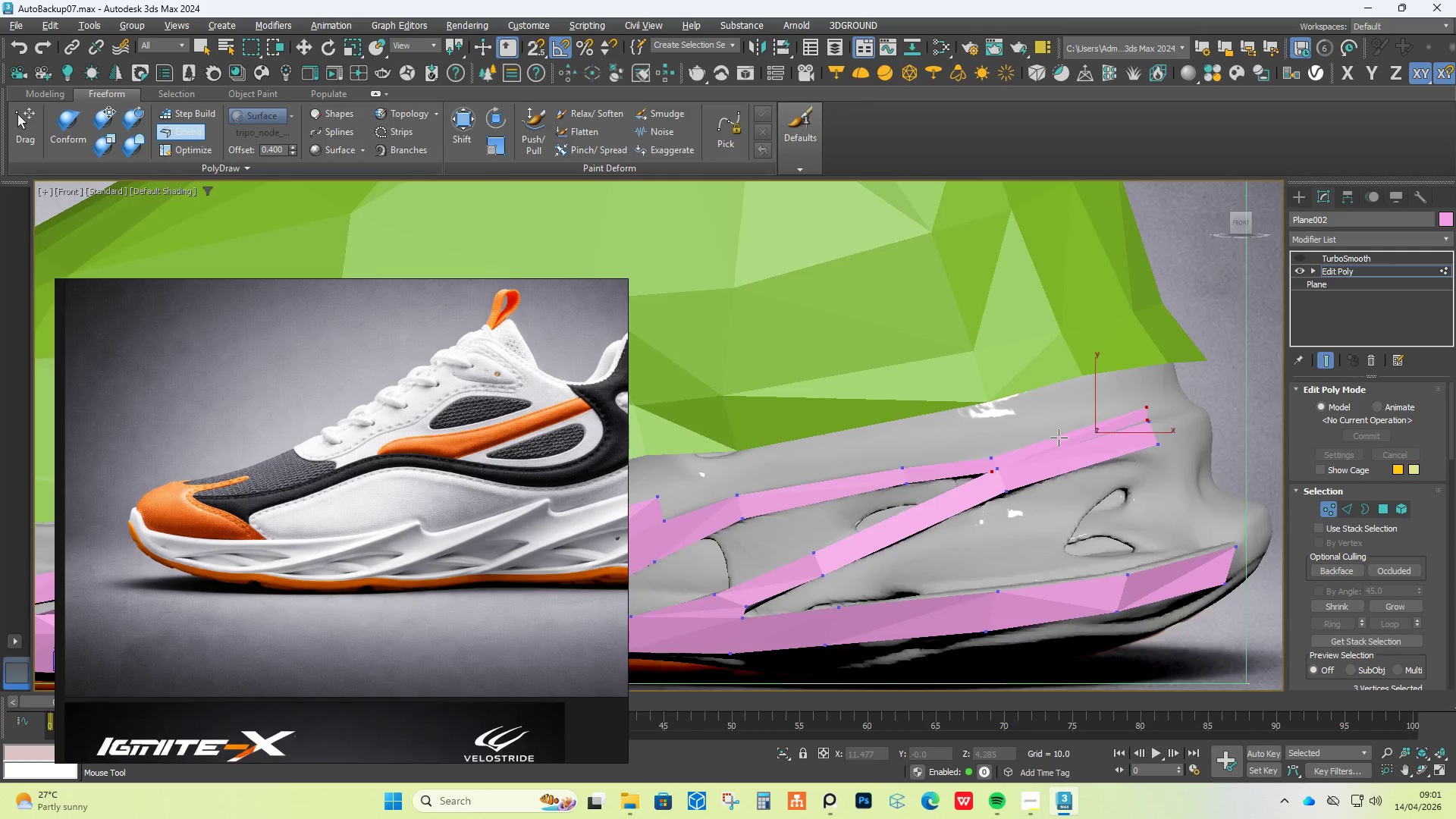 
hold_key(key=ShiftLeft, duration=1.28)
 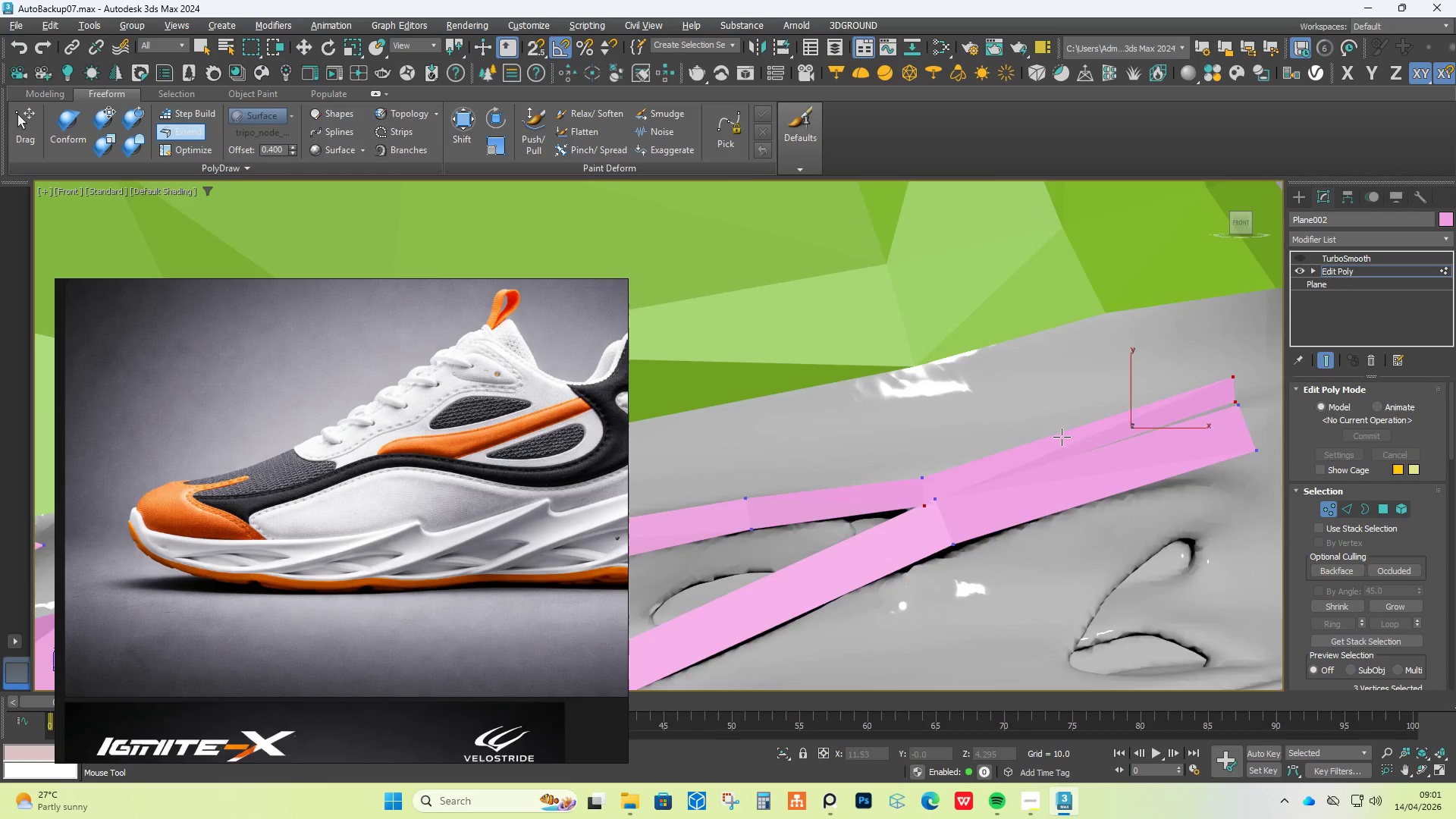 
scroll: coordinate [1059, 438], scroll_direction: down, amount: 3.0
 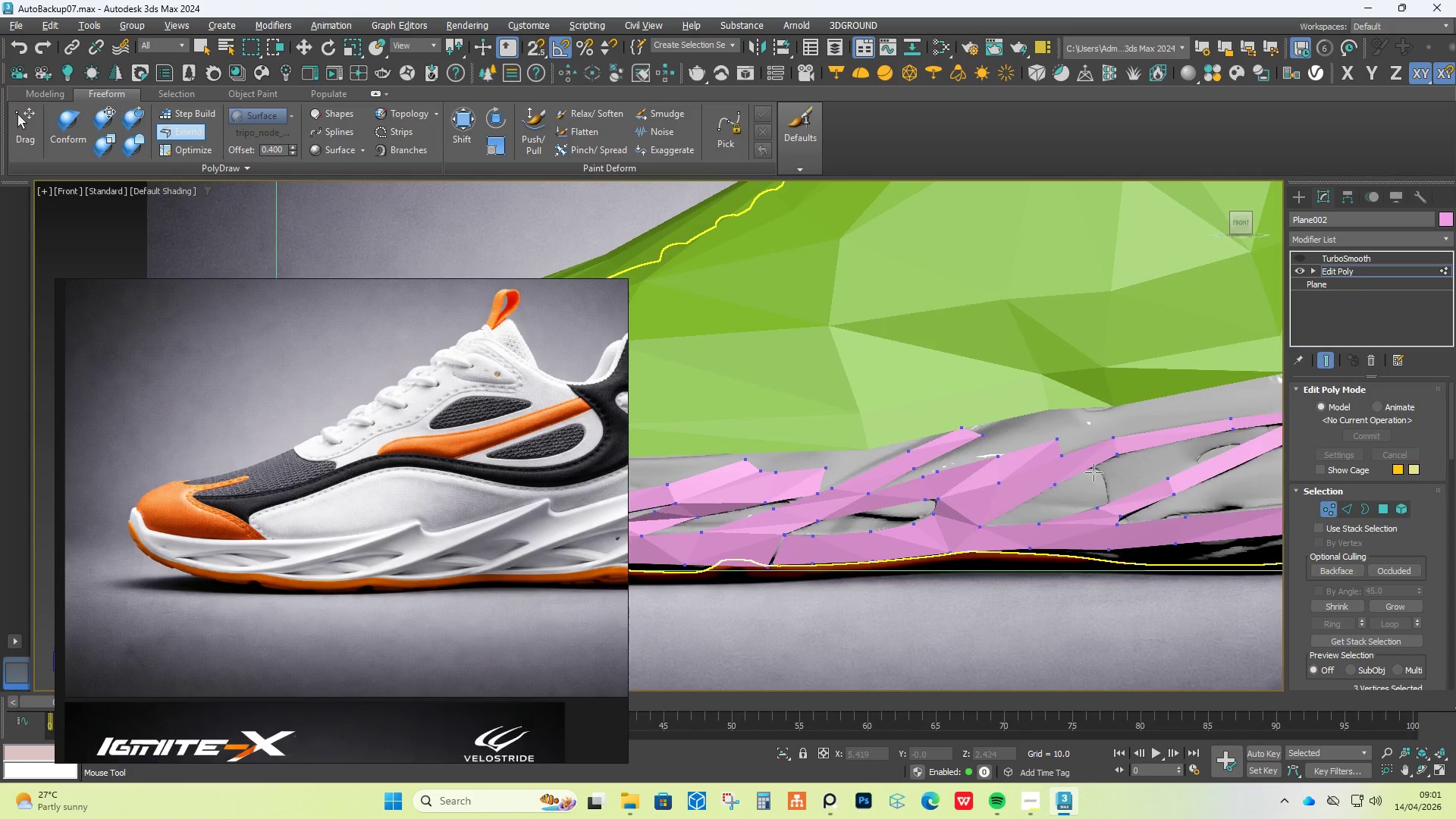 
scroll: coordinate [1062, 433], scroll_direction: up, amount: 3.0
 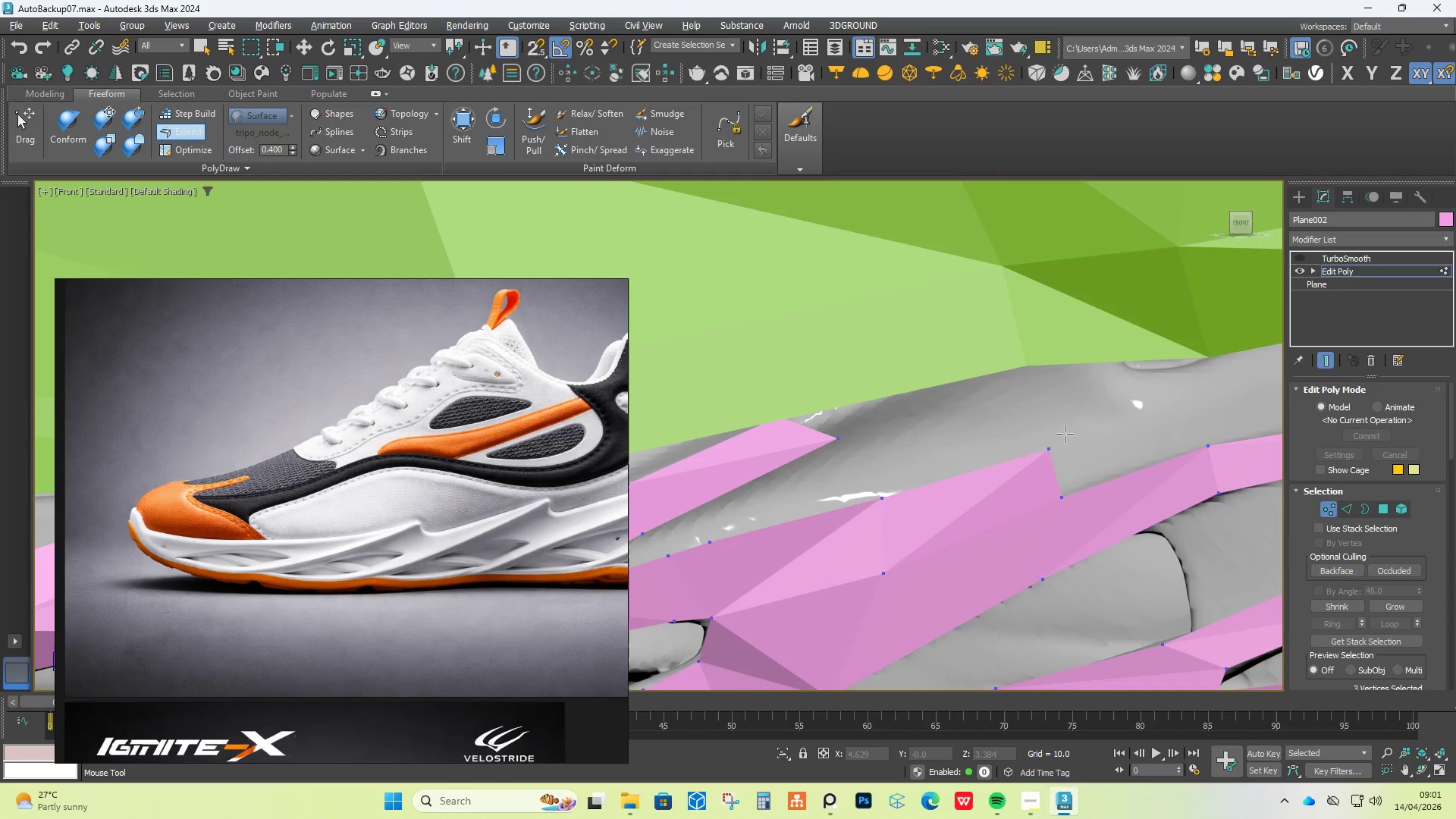 
hold_key(key=AltLeft, duration=1.5)
 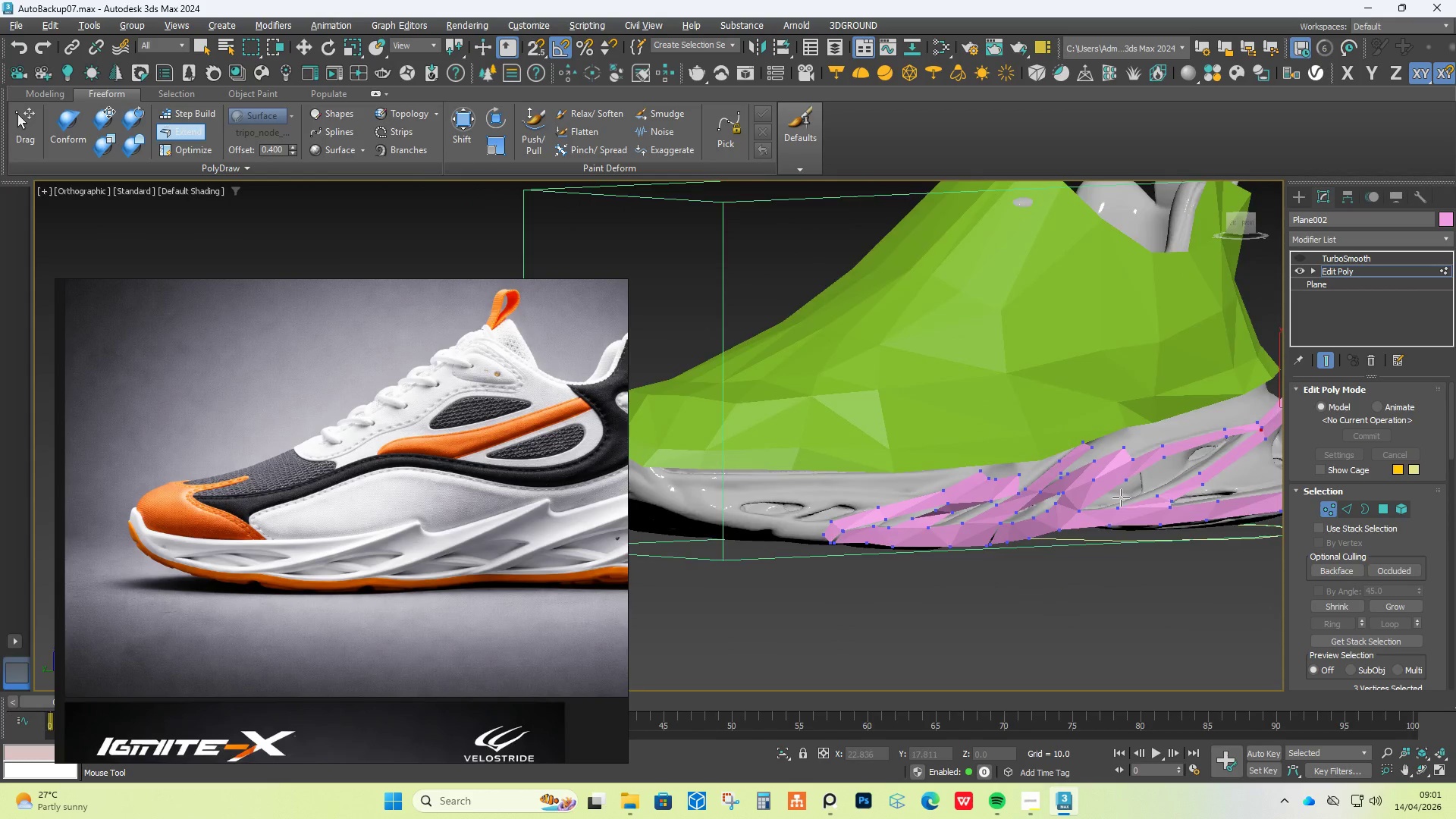 
scroll: coordinate [1065, 437], scroll_direction: down, amount: 4.0
 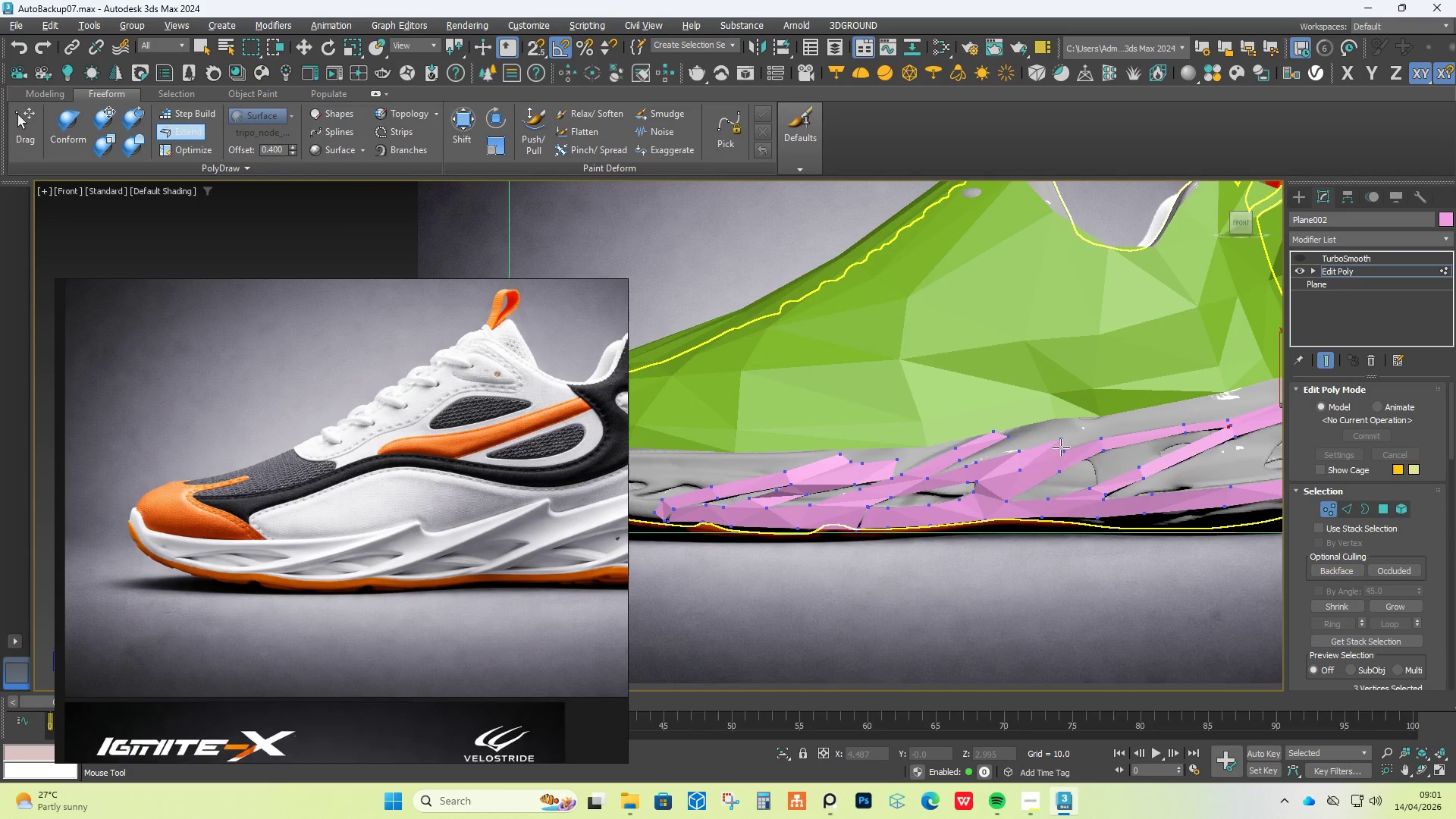 
key(Alt+AltLeft)
 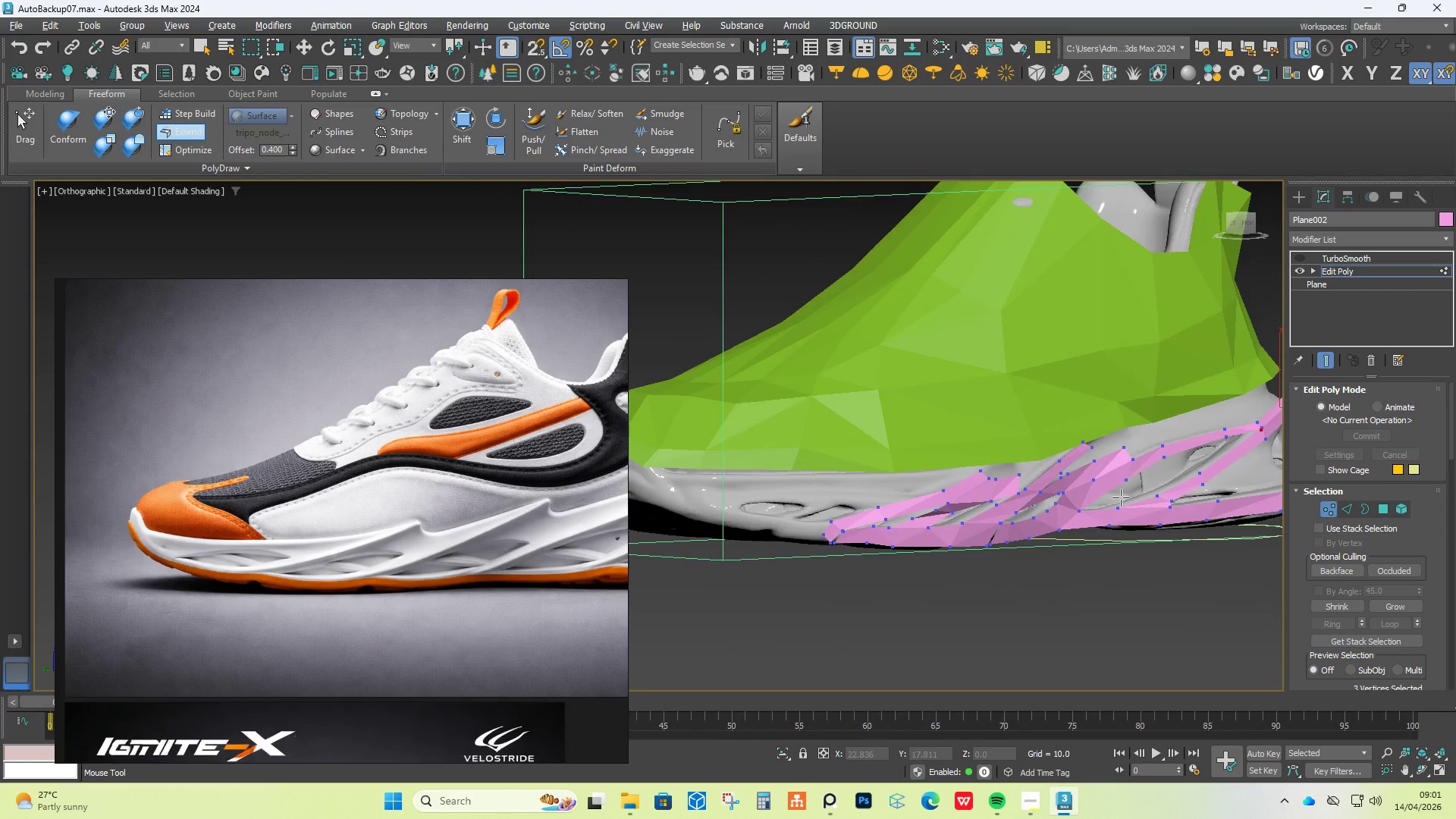 
key(Alt+AltLeft)
 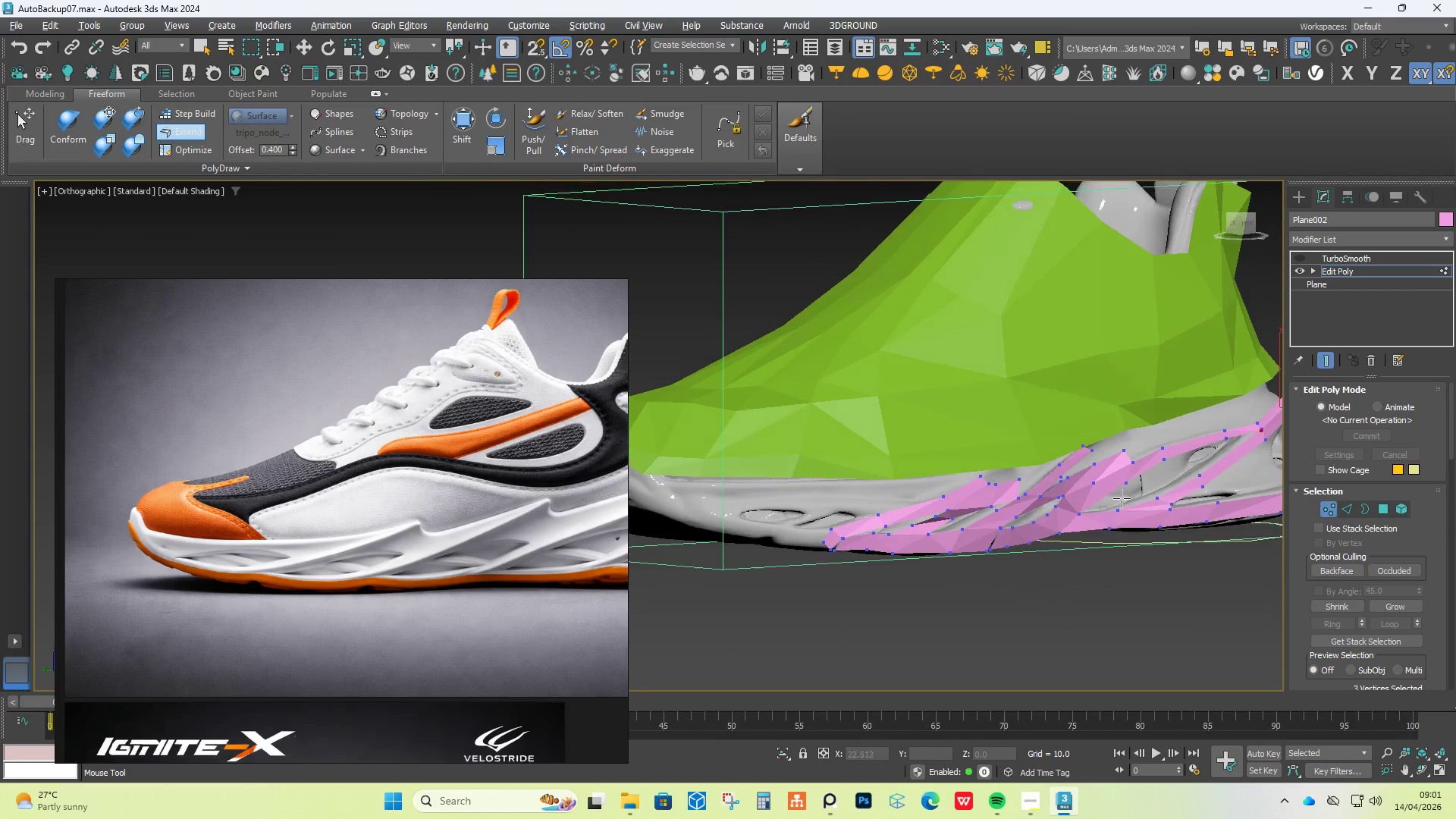 
key(Alt+AltLeft)
 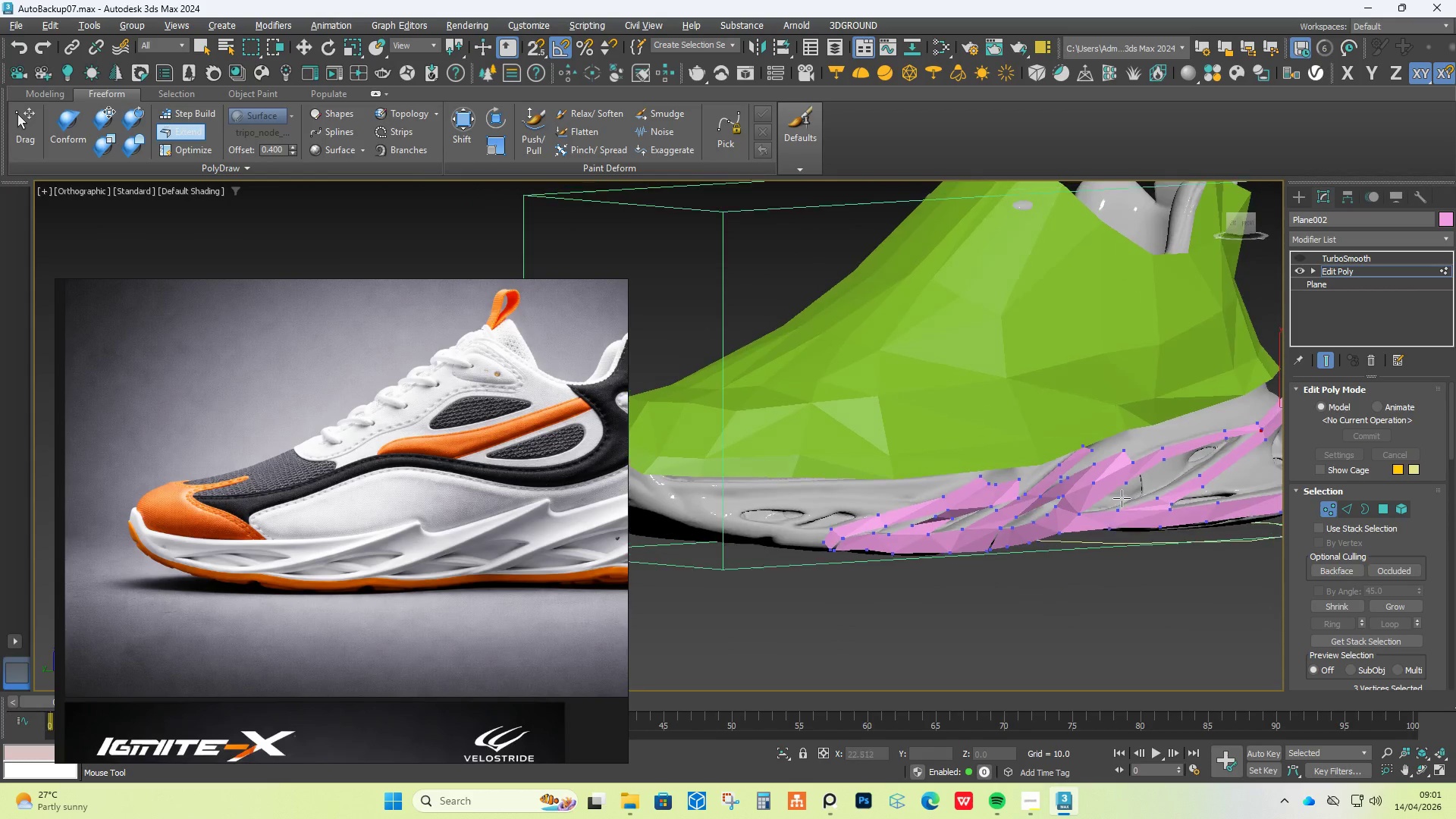 
key(Alt+AltLeft)
 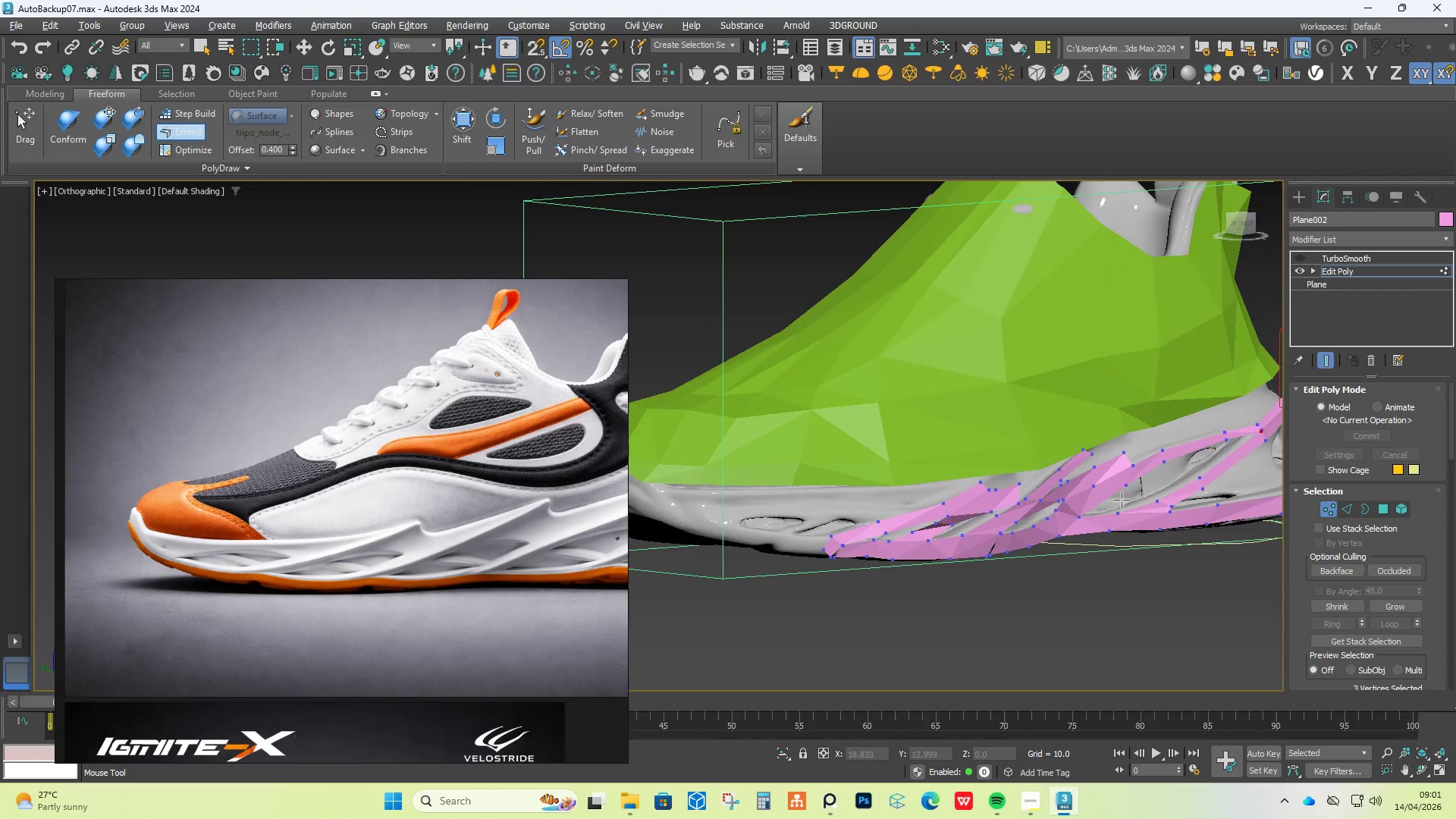 
key(Alt+AltLeft)
 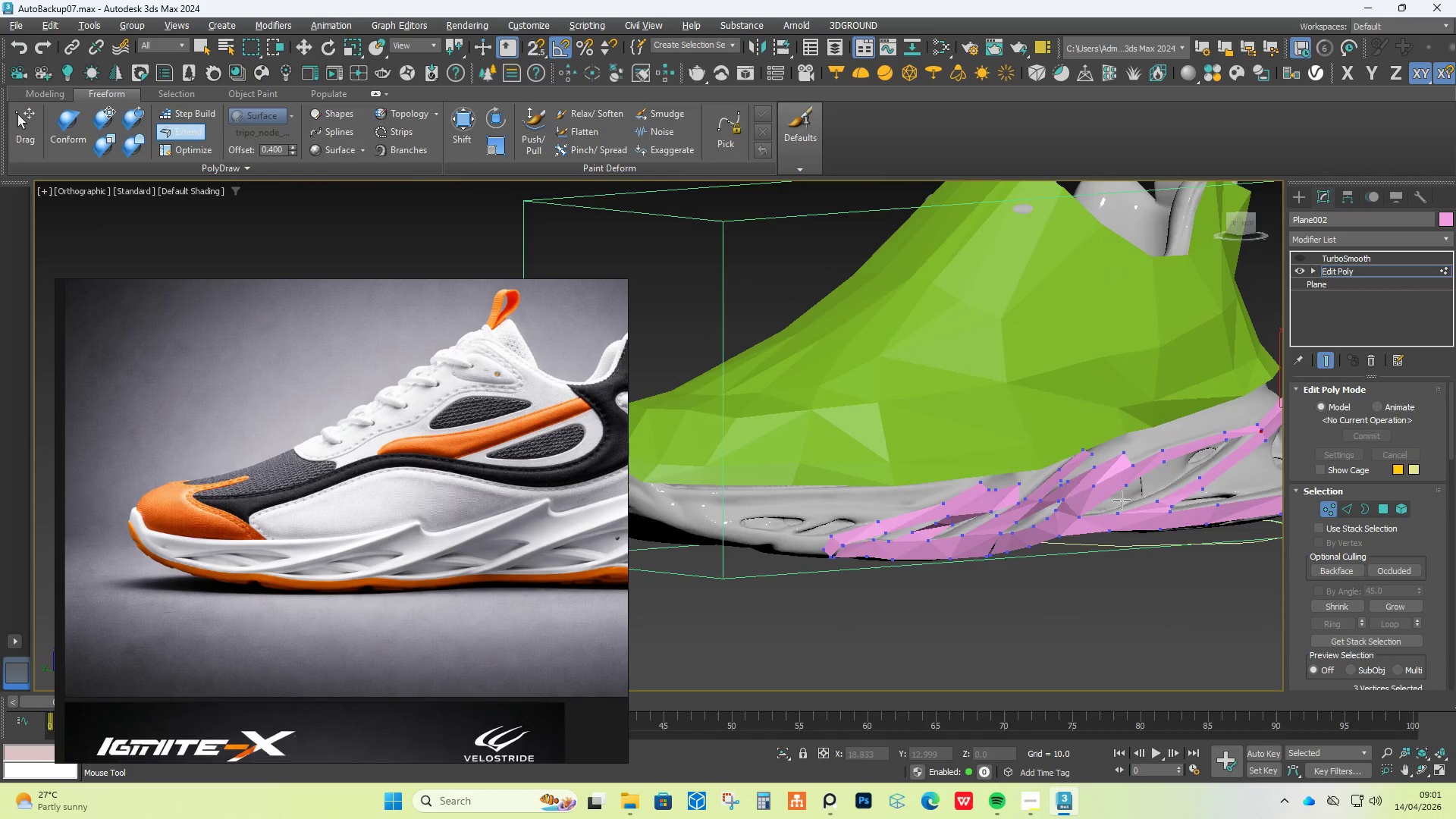 
key(Alt+AltLeft)
 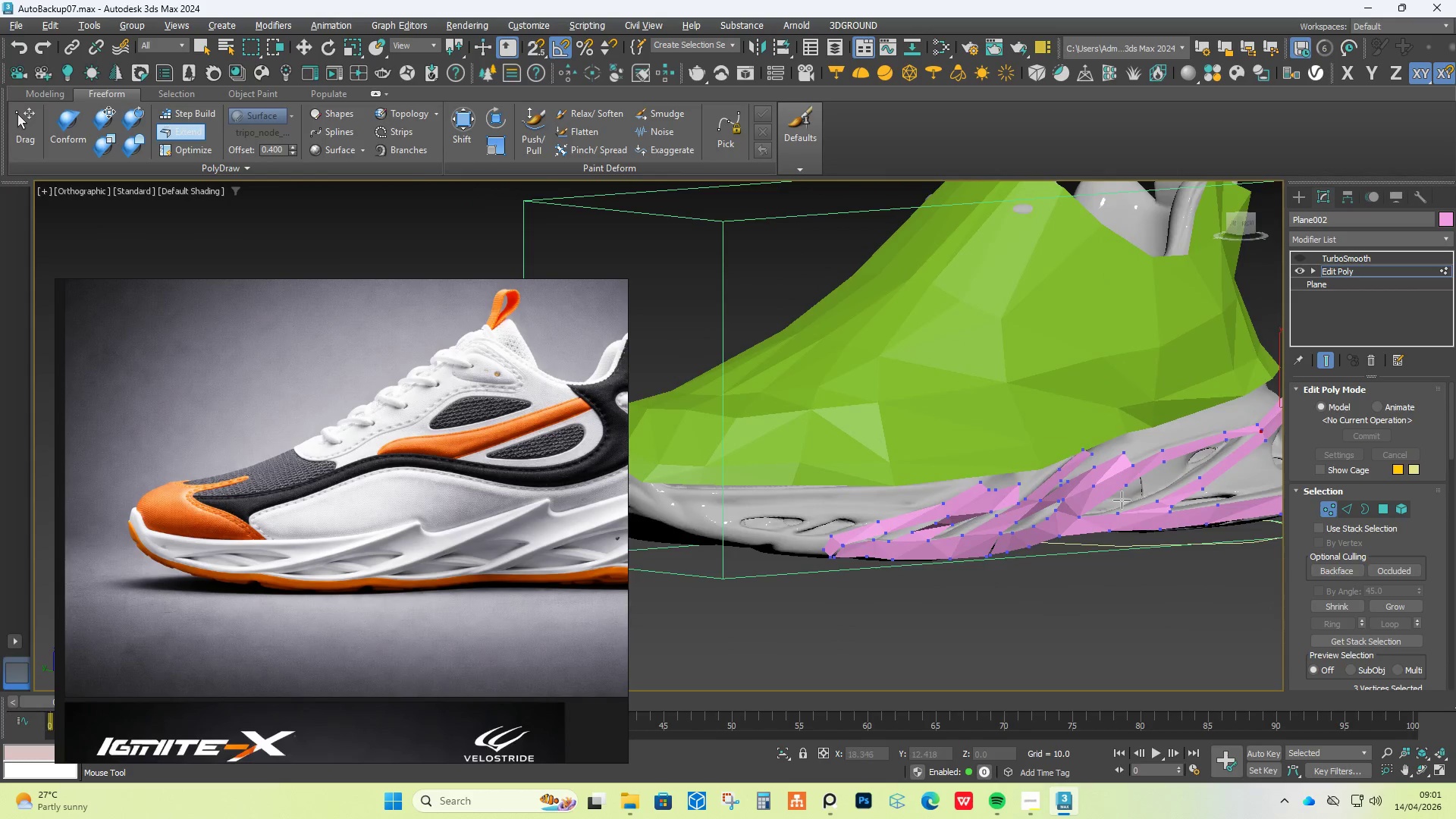 
key(Alt+AltLeft)
 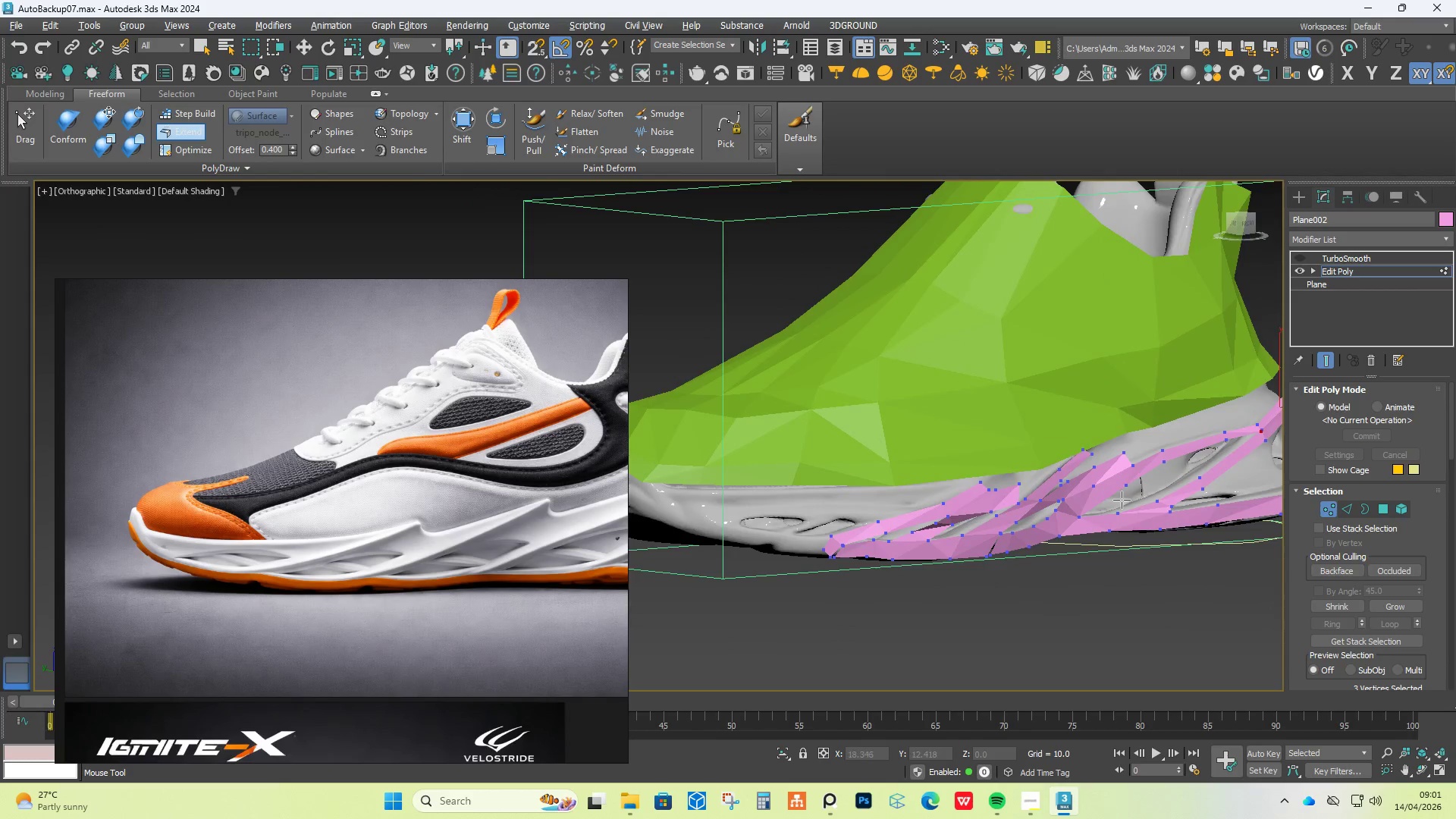 
key(Alt+AltLeft)
 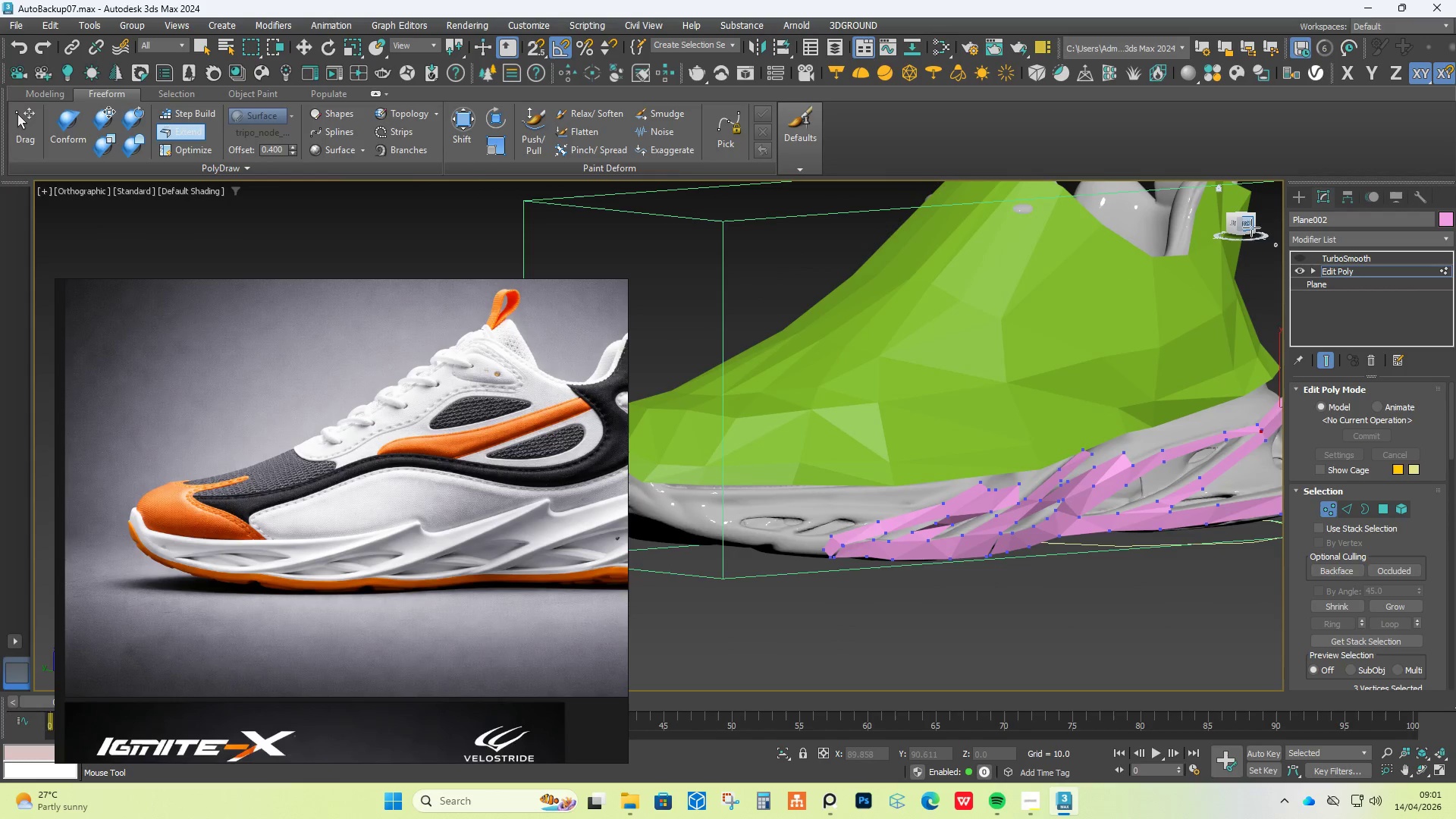 
left_click([1249, 223])
 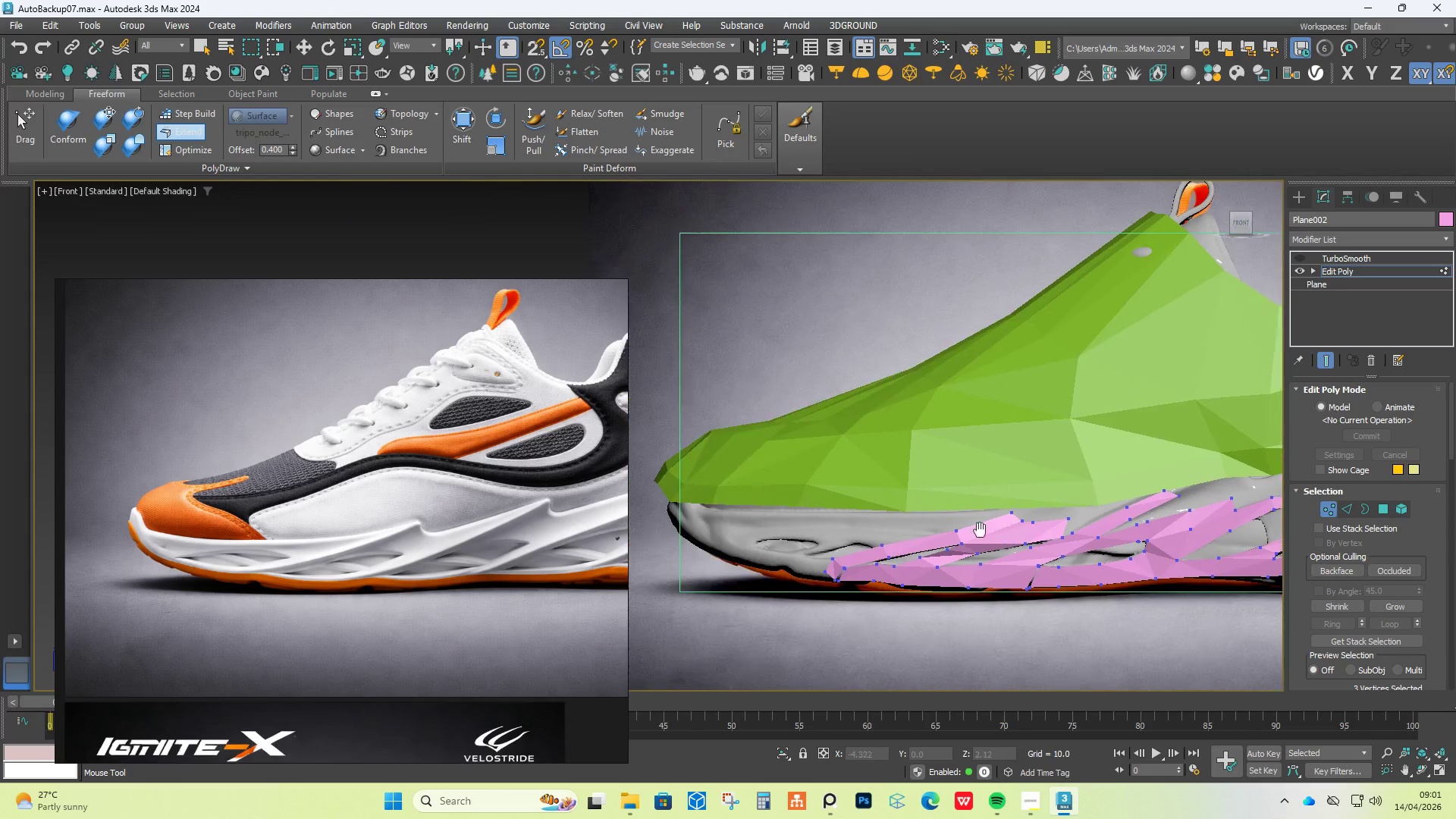 
scroll: coordinate [805, 554], scroll_direction: up, amount: 3.0
 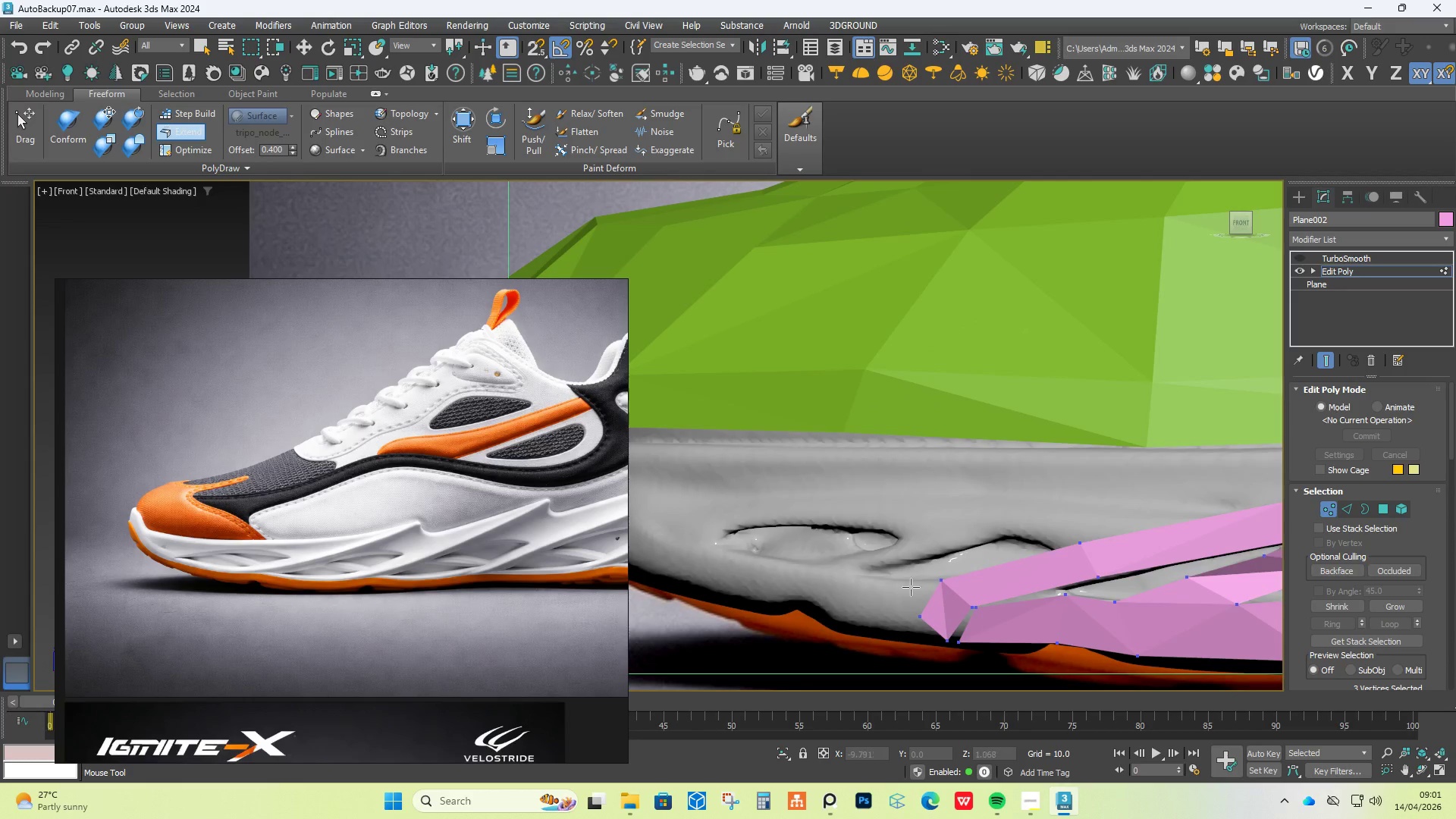 
key(Shift+ShiftLeft)
 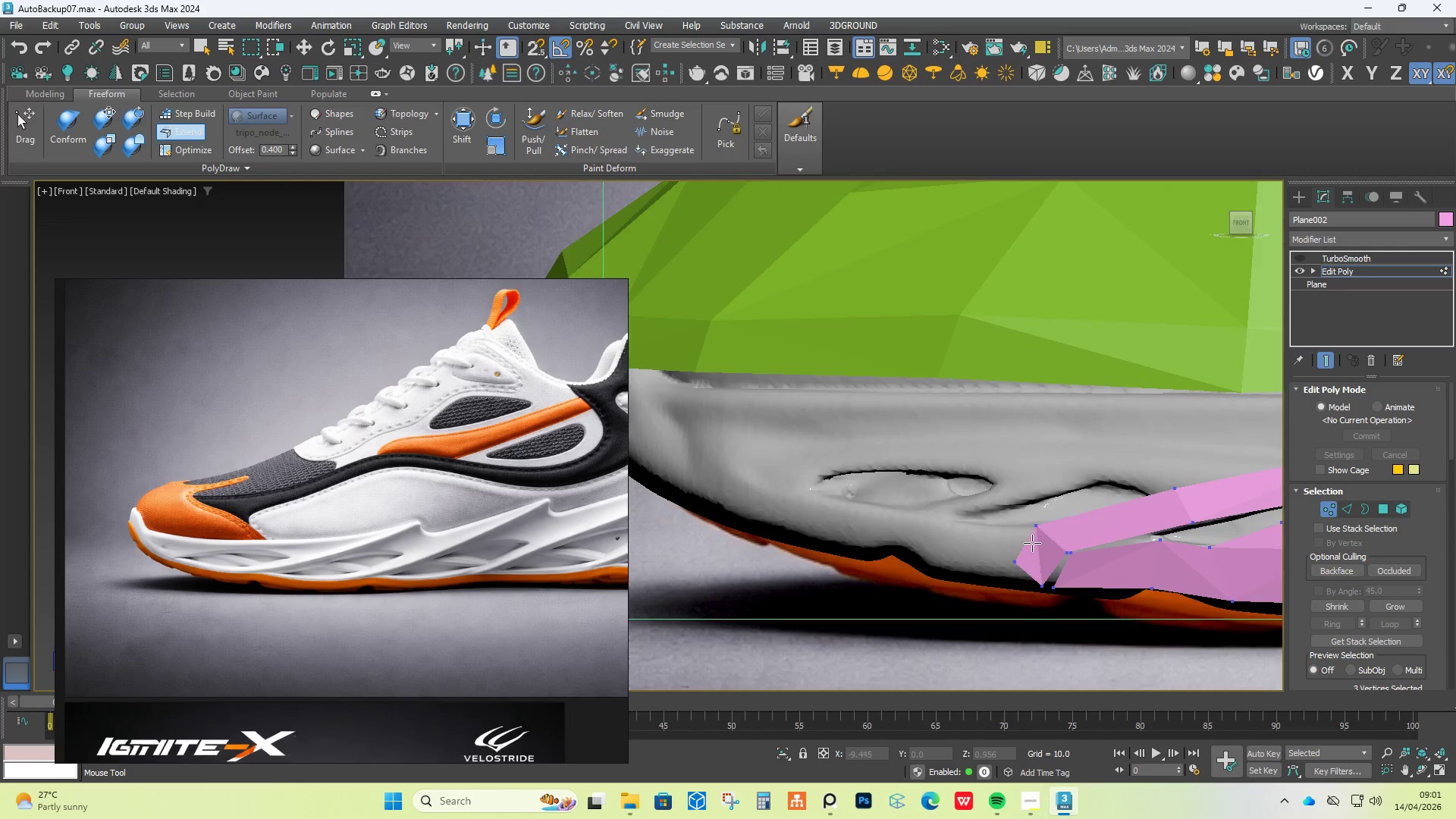 
hold_key(key=ShiftLeft, duration=1.5)
left_click_drag(start_coordinate=[1028, 546], to_coordinate=[921, 527])
 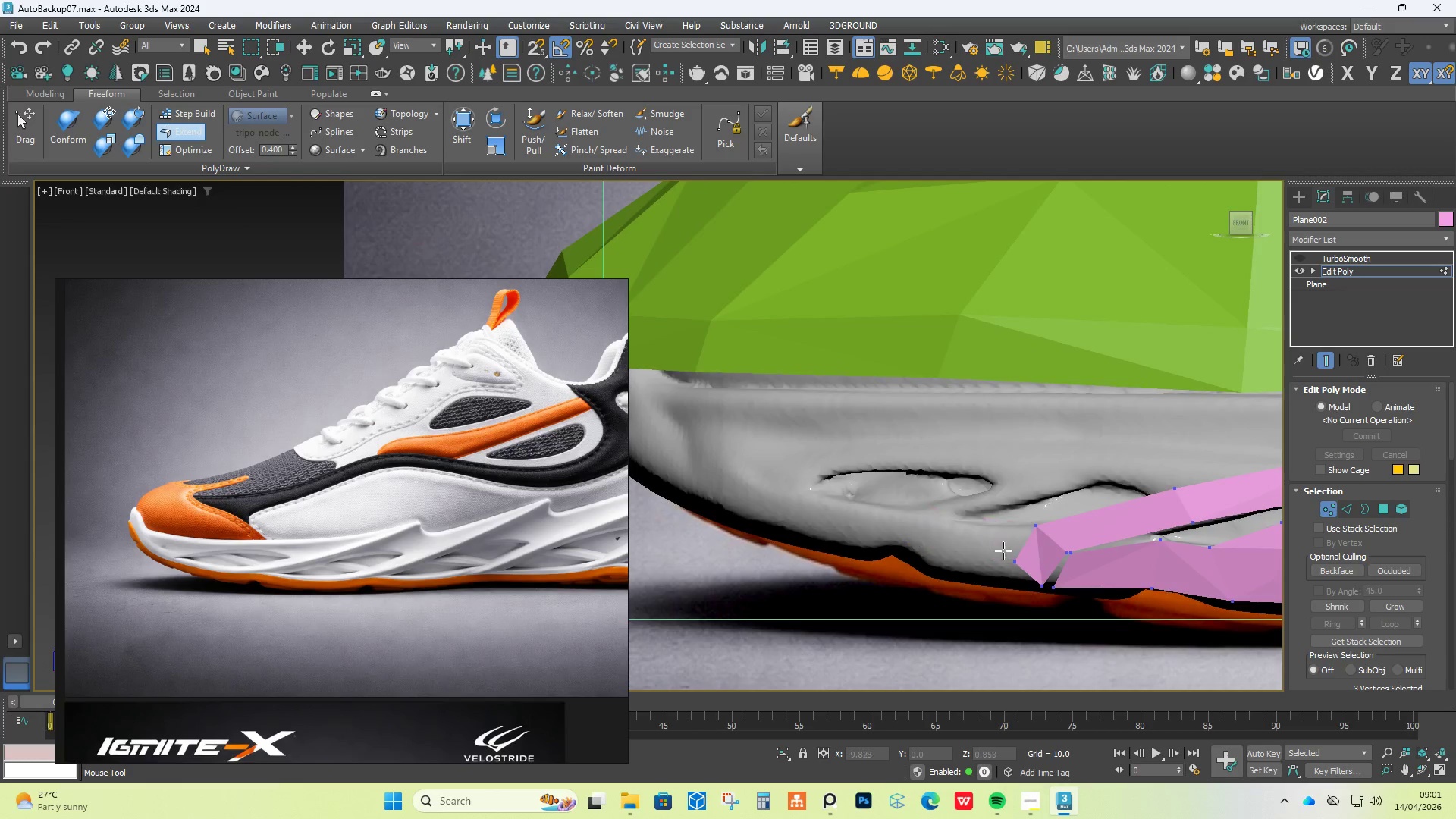 
hold_key(key=ShiftLeft, duration=0.69)
 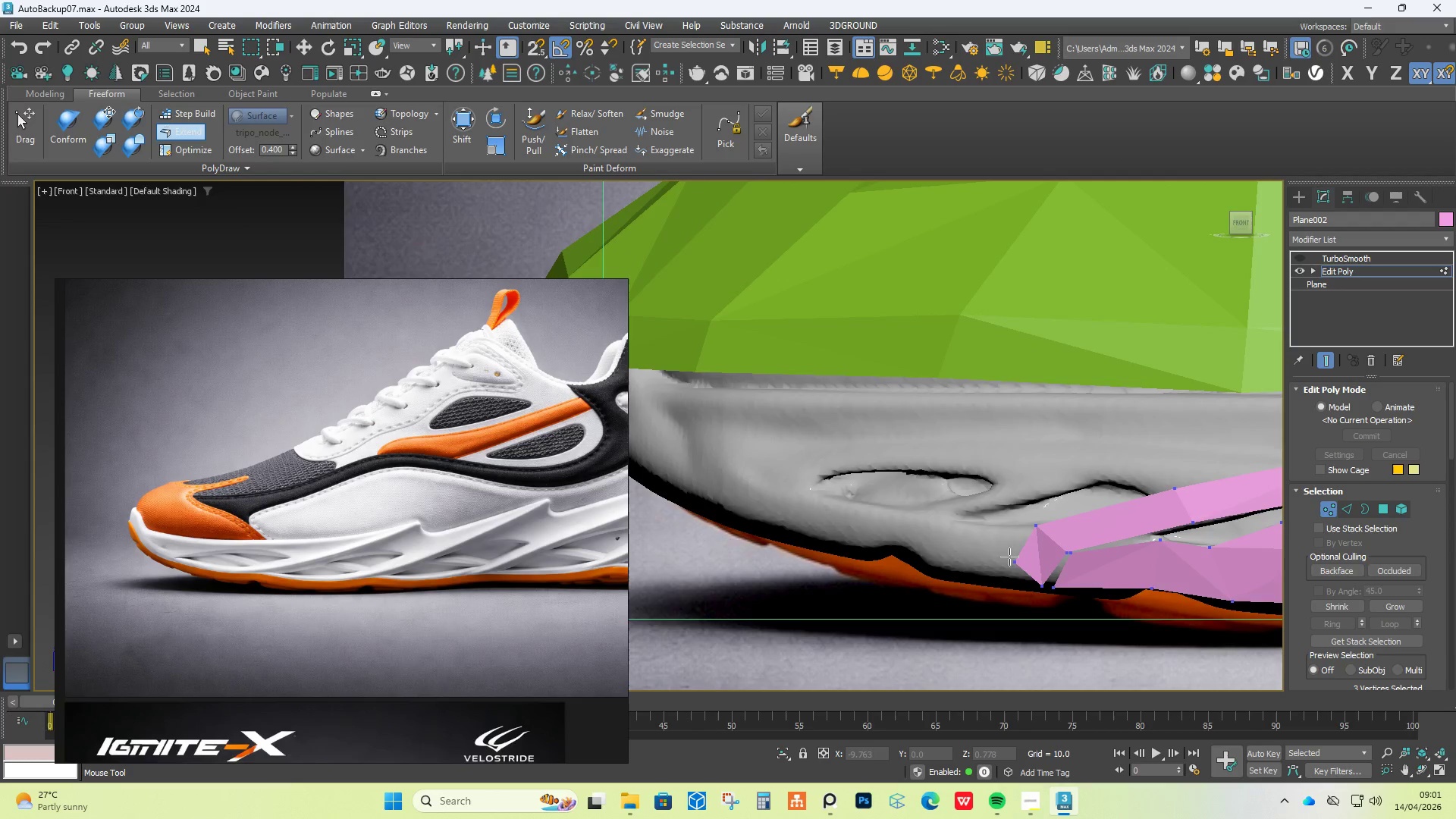 
hold_key(key=ShiftLeft, duration=1.5)
 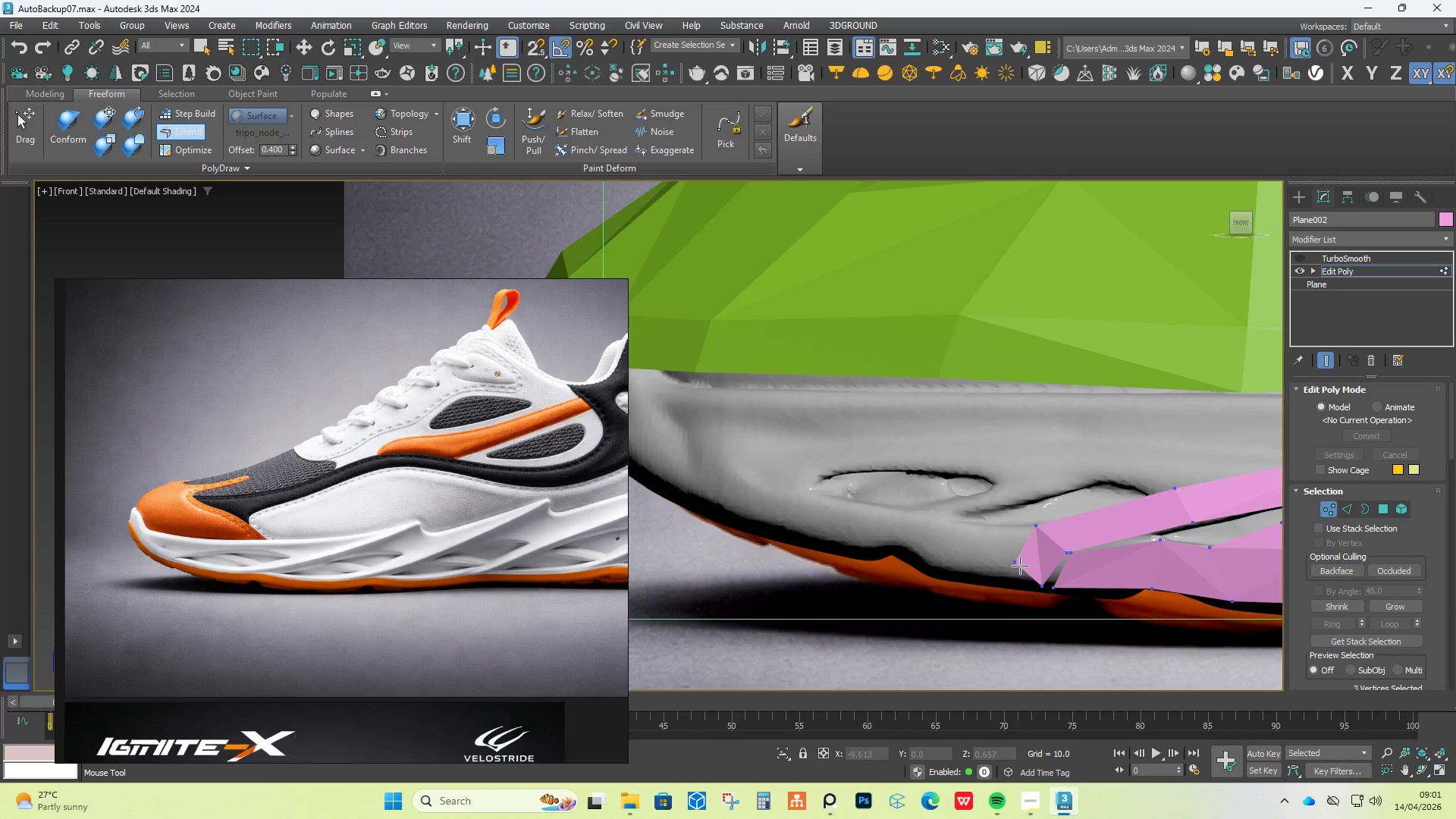 
key(Control+Z)
 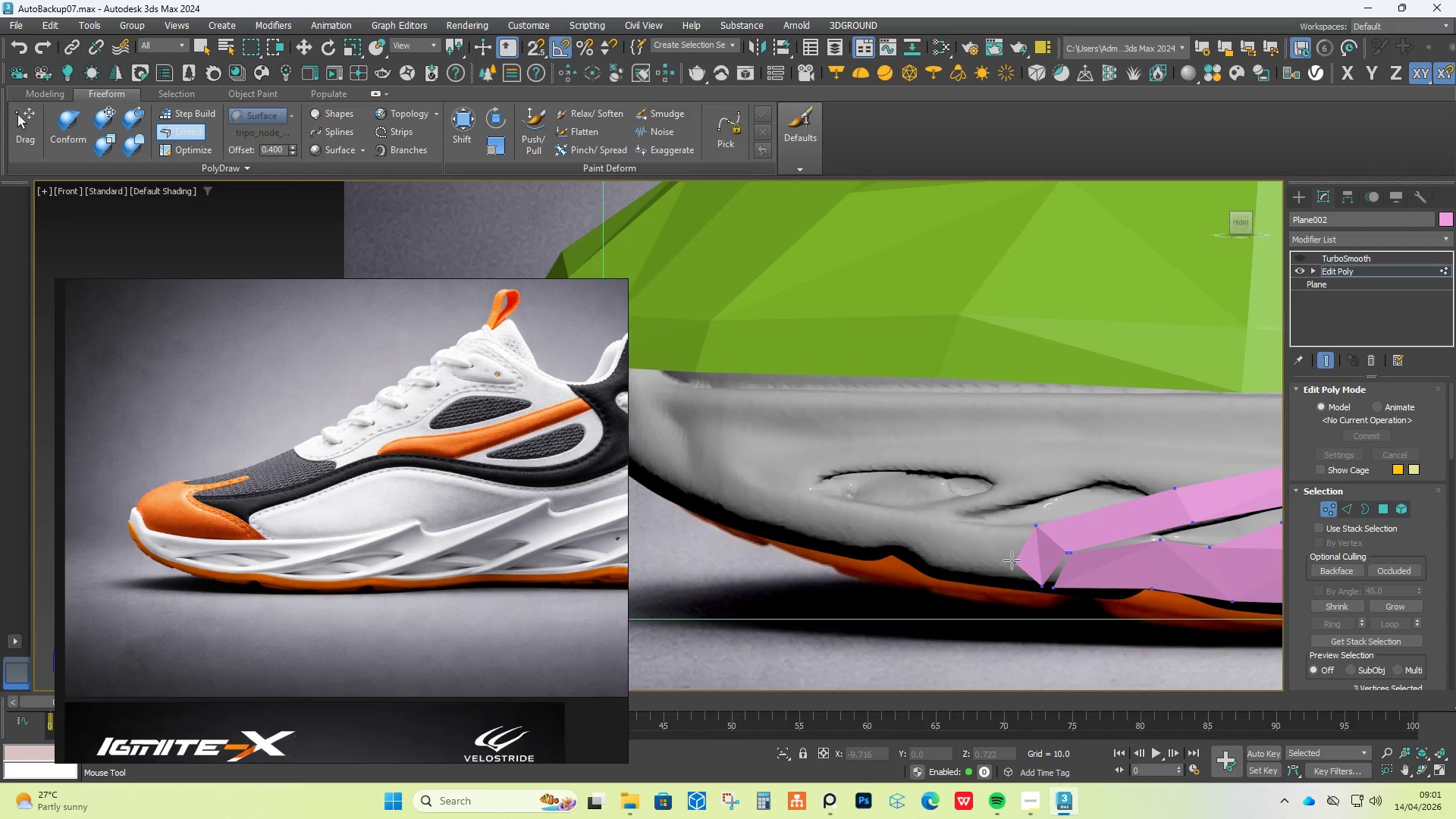 
left_click_drag(start_coordinate=[1012, 560], to_coordinate=[999, 576])
 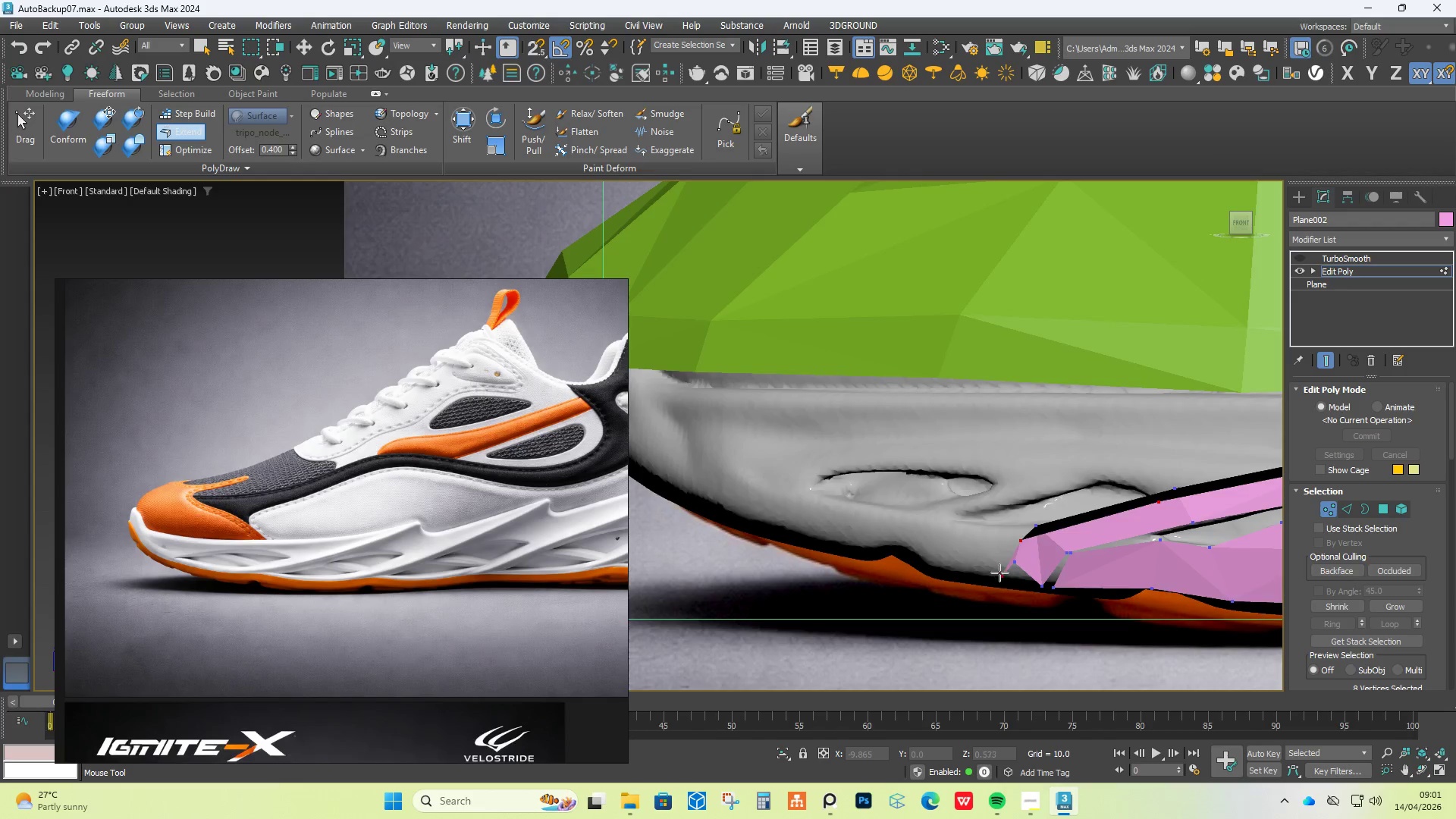 
key(Control+Z)
 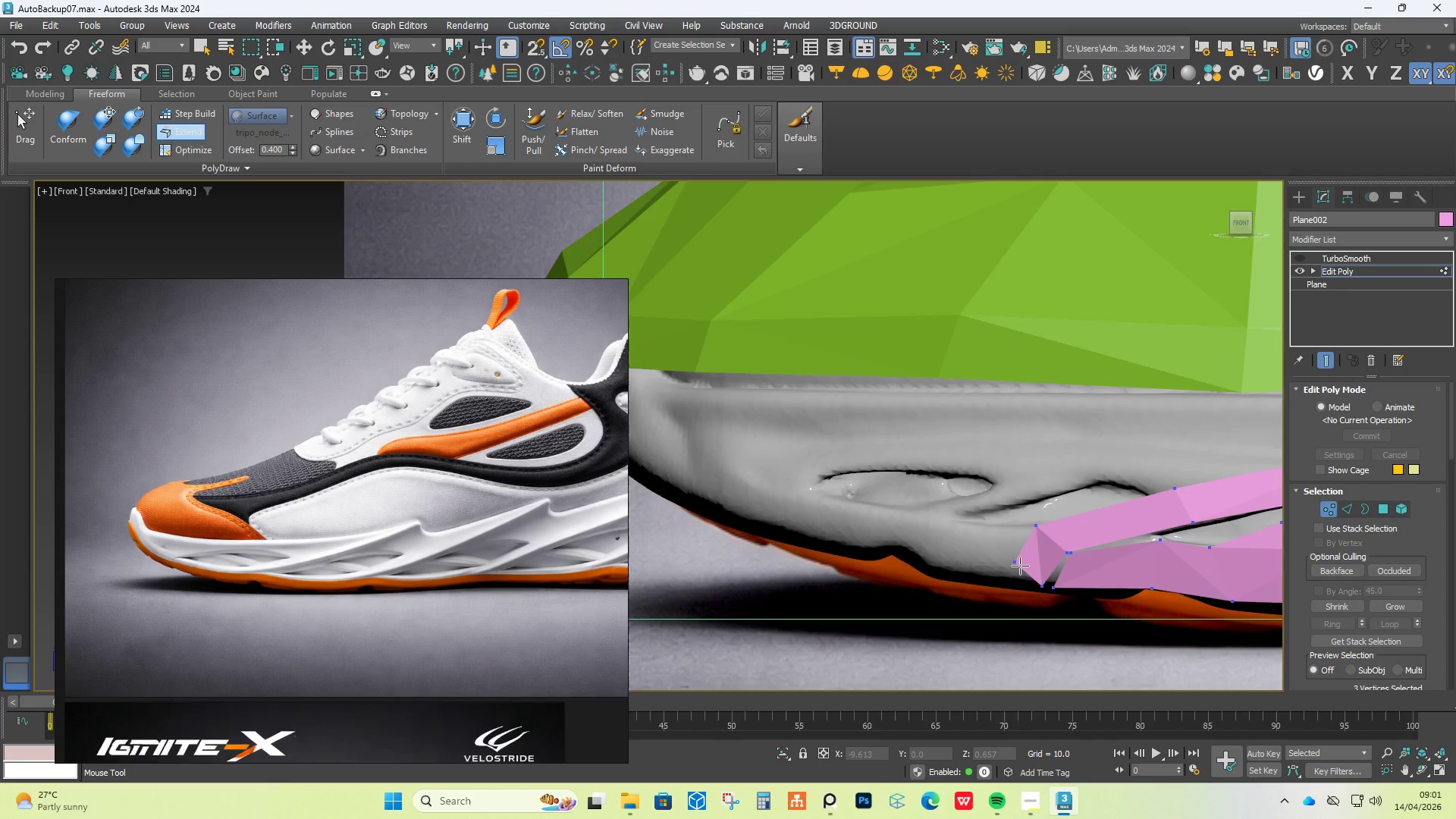 
hold_key(key=ControlLeft, duration=1.8)
hold_key(key=ShiftLeft, duration=1.78)
hold_key(key=AltLeft, duration=1.12)
left_click_drag(start_coordinate=[1015, 565], to_coordinate=[1001, 577])
 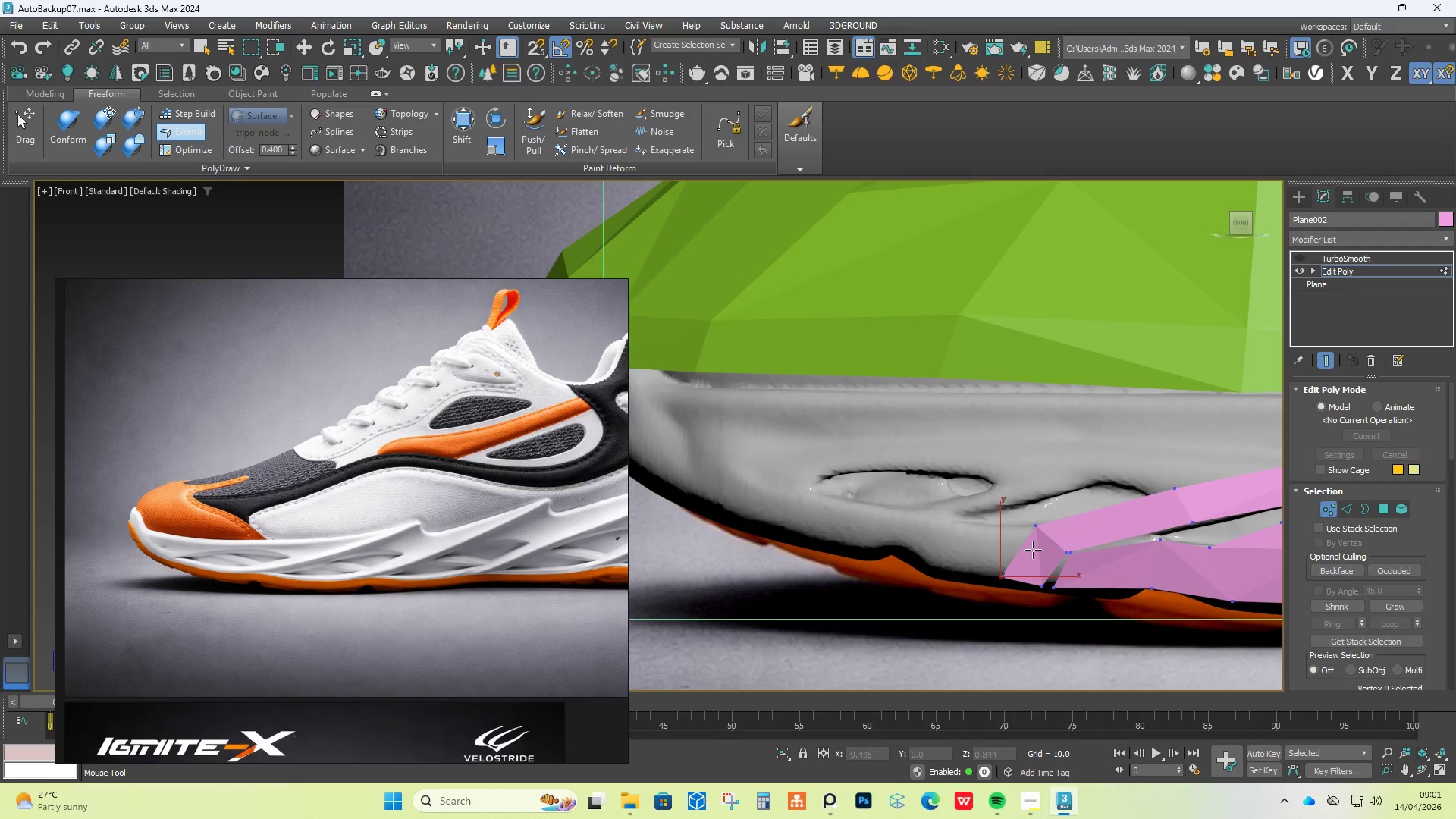 
hold_key(key=ShiftLeft, duration=0.89)
left_click_drag(start_coordinate=[1028, 536], to_coordinate=[904, 538])
 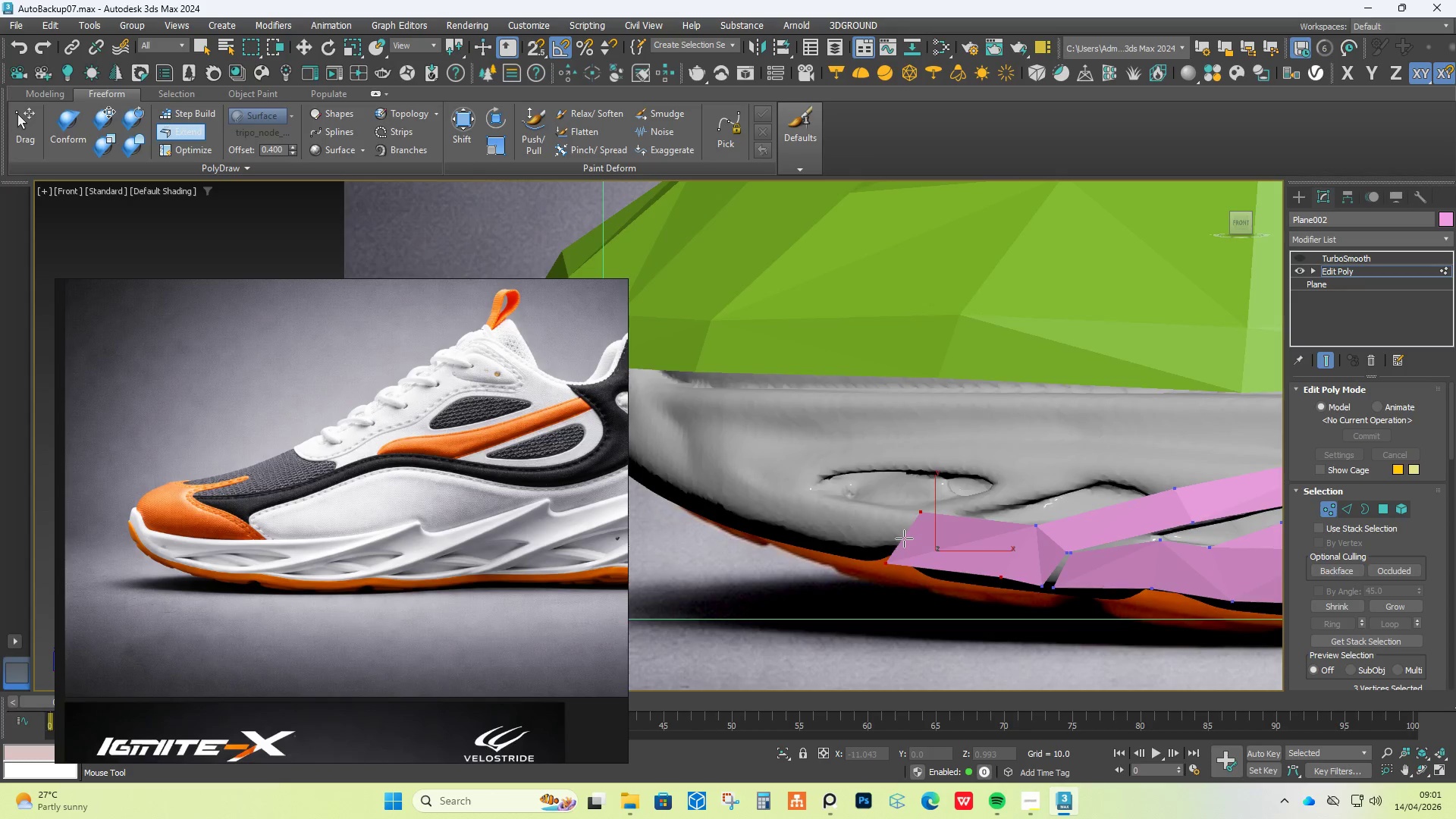 
hold_key(key=ControlLeft, duration=2.91)
hold_key(key=ShiftLeft, duration=5.22)
hold_key(key=AltLeft, duration=1.51)
left_click_drag(start_coordinate=[921, 515], to_coordinate=[956, 517])
 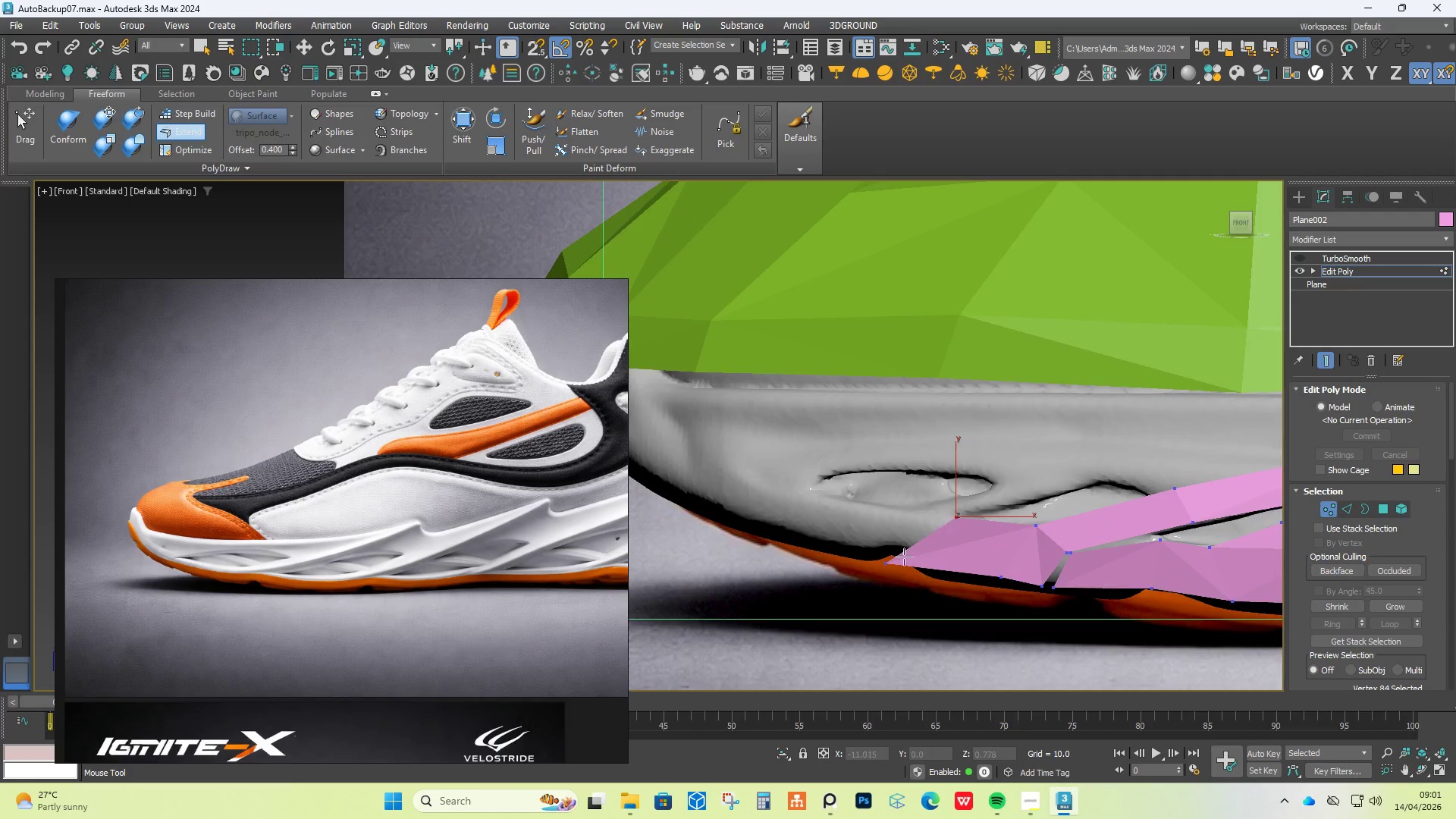 
hold_key(key=AltLeft, duration=1.33)
left_click_drag(start_coordinate=[890, 565], to_coordinate=[921, 567])
 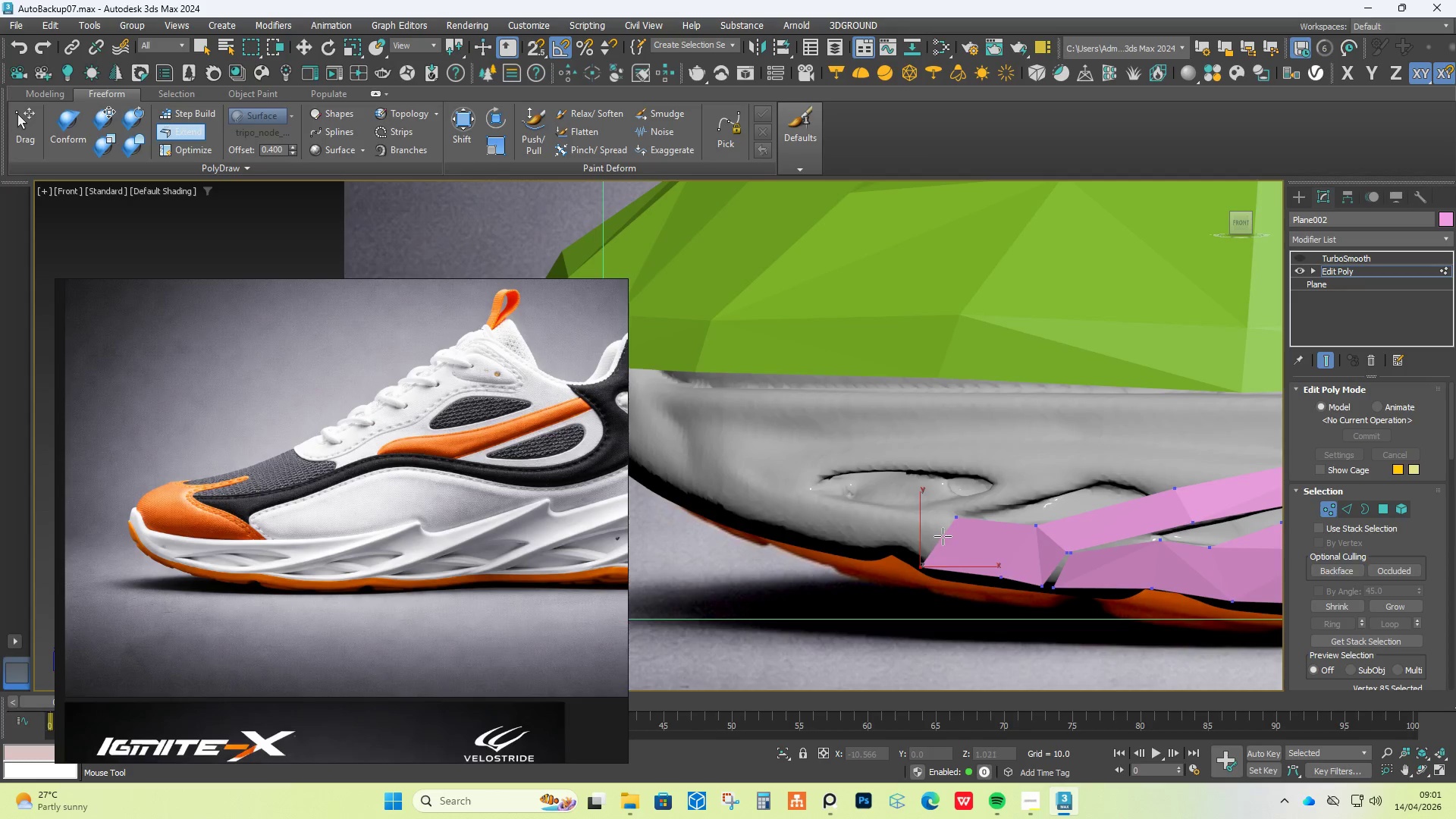 
left_click_drag(start_coordinate=[943, 536], to_coordinate=[901, 526])
 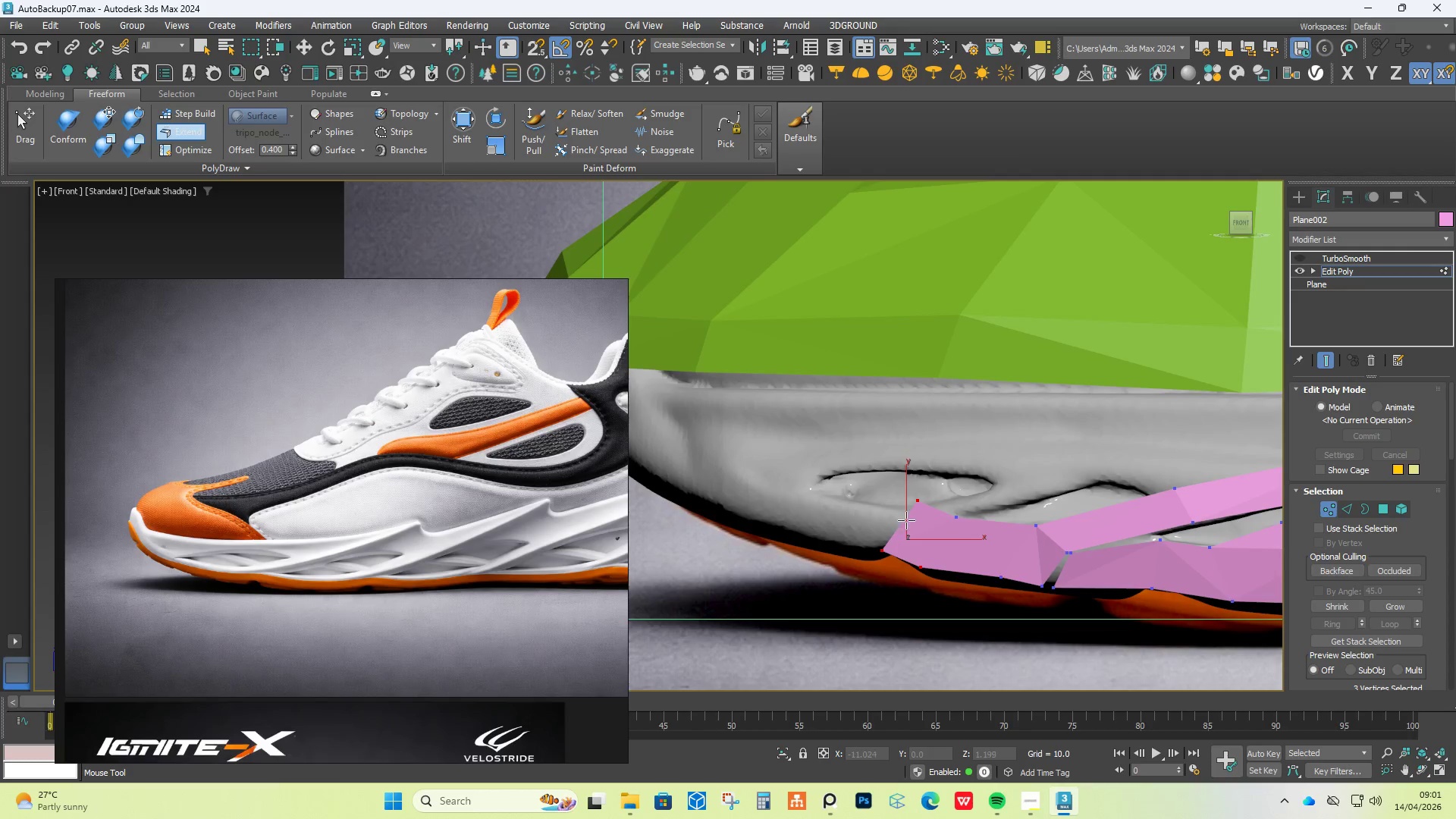 
hold_key(key=ControlLeft, duration=1.3)
hold_key(key=AltLeft, duration=1.25)
hold_key(key=ShiftLeft, duration=1.75)
left_click_drag(start_coordinate=[924, 500], to_coordinate=[912, 510])
 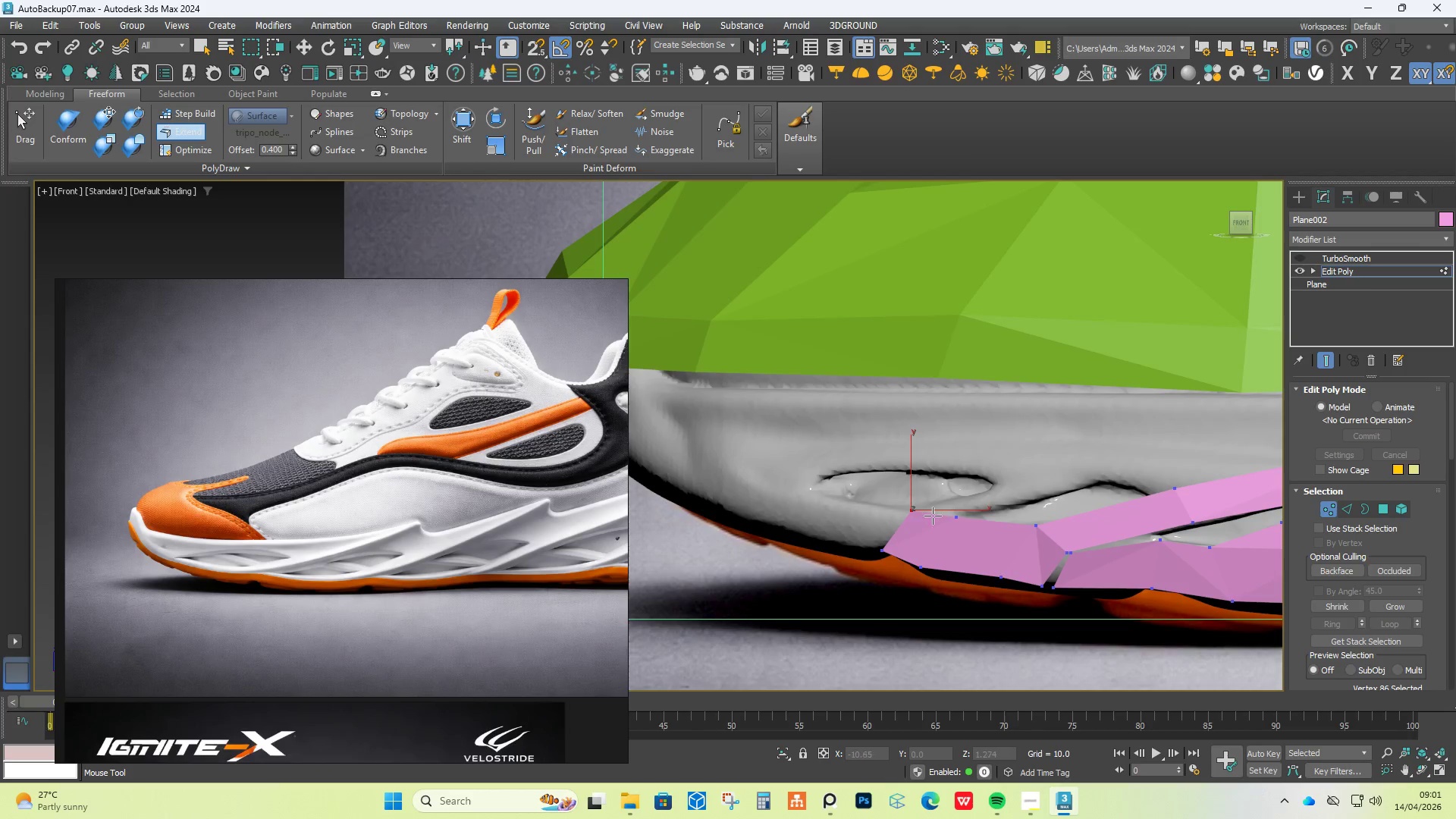 
left_click_drag(start_coordinate=[928, 516], to_coordinate=[1009, 493])
 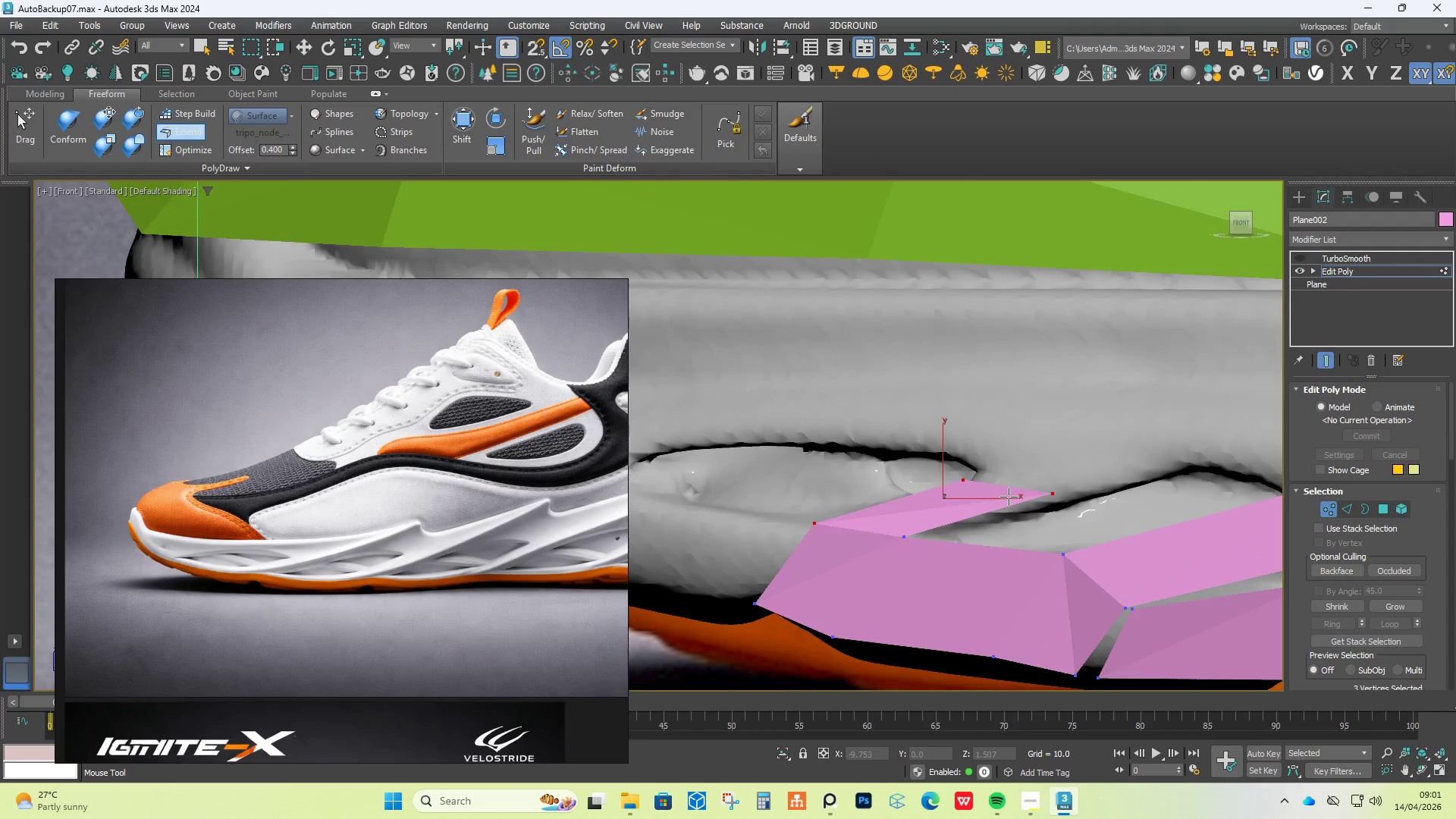 
hold_key(key=ShiftLeft, duration=0.55)
 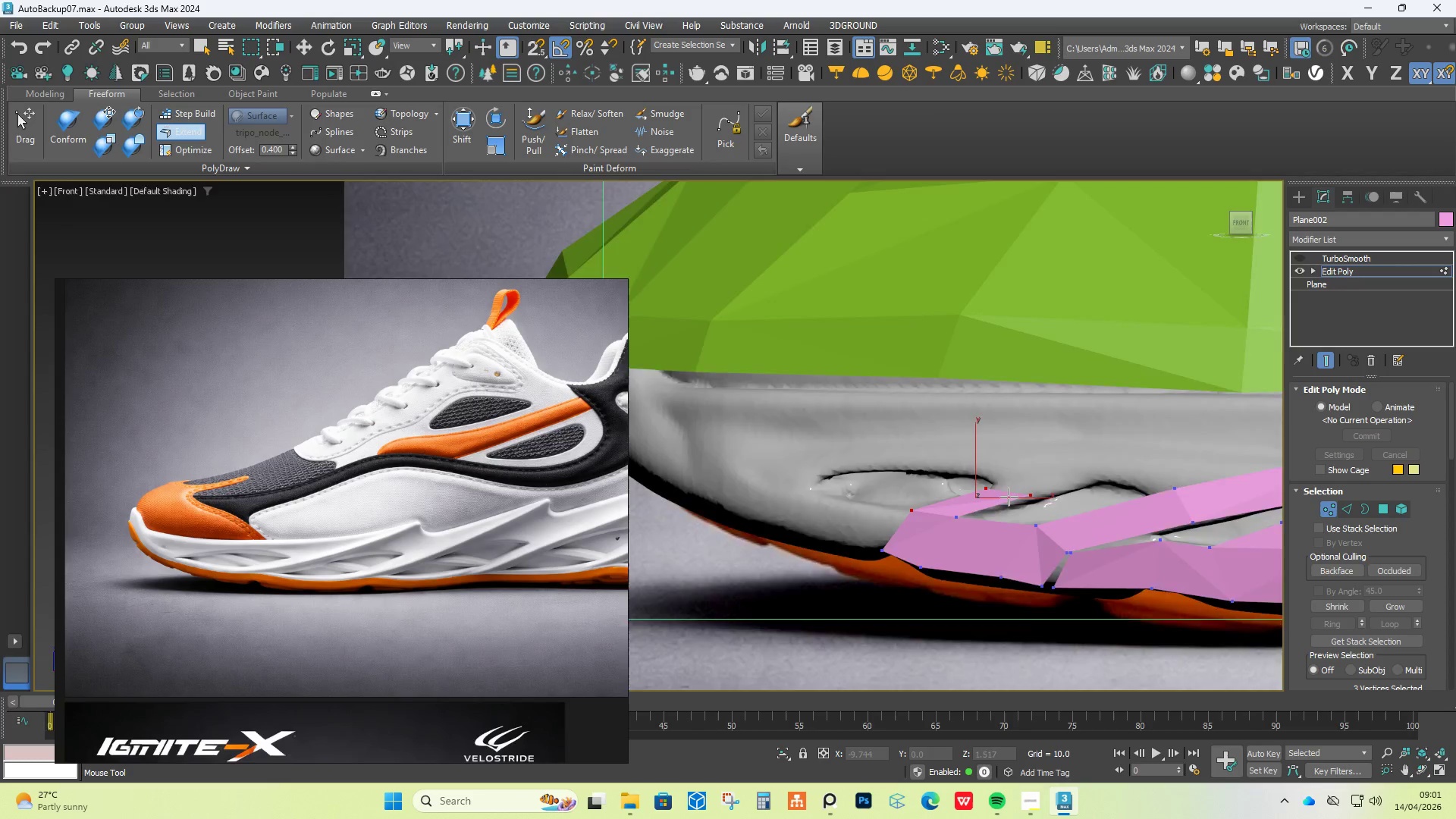 
hold_key(key=AltLeft, duration=3.83)
 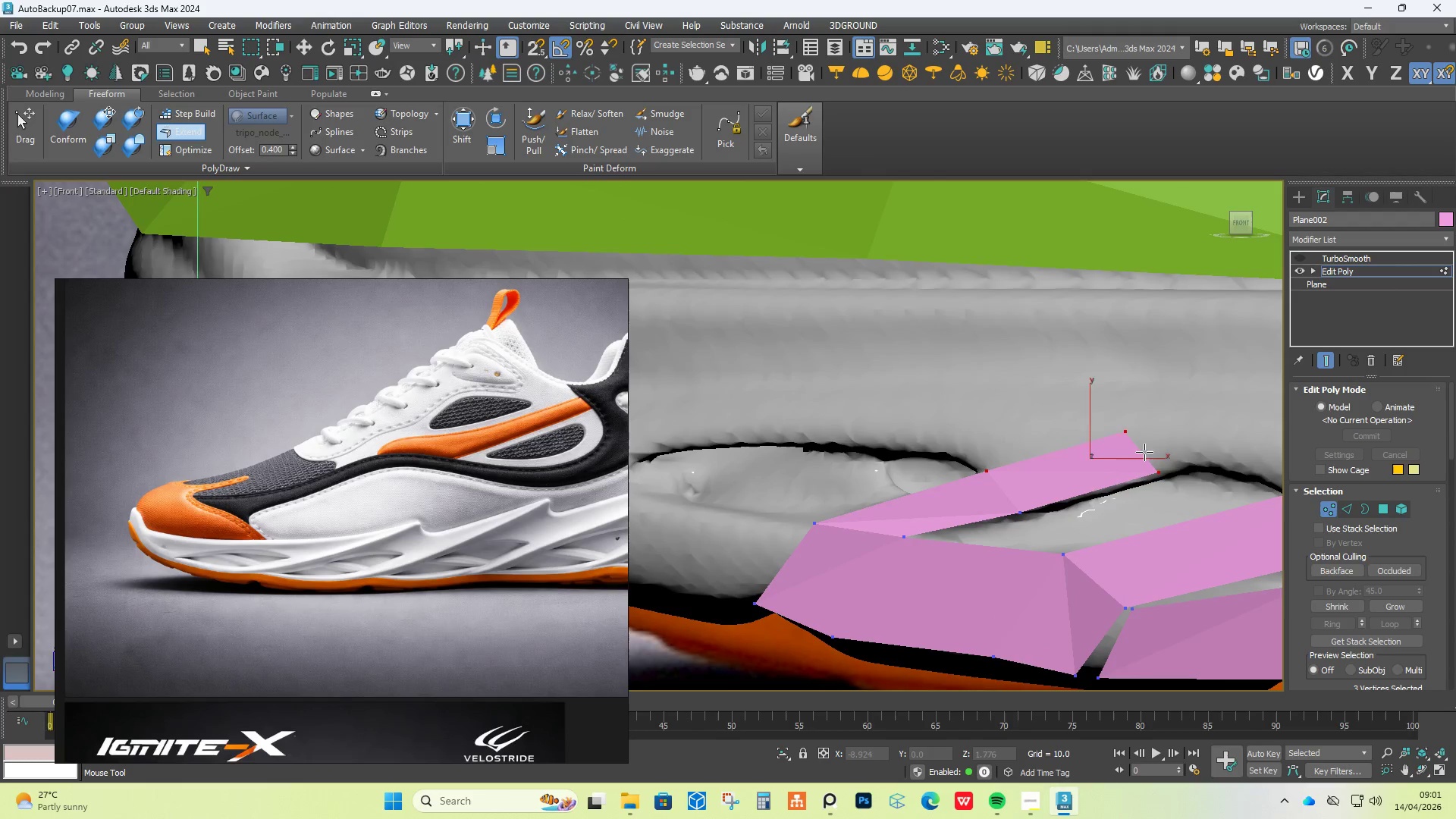 
hold_key(key=ControlLeft, duration=3.83)
 